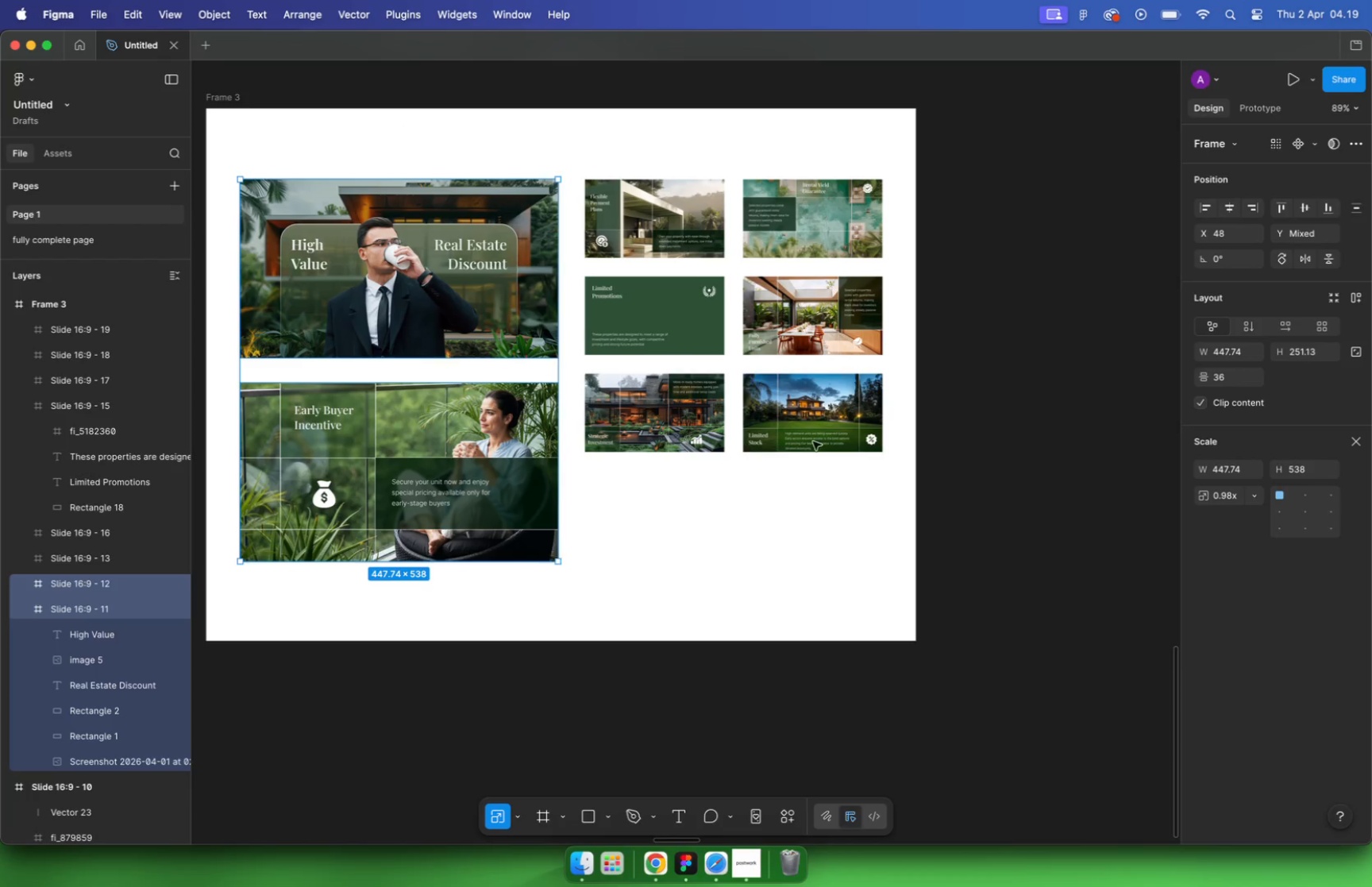 
hold_key(key=ShiftLeft, duration=1.8)
 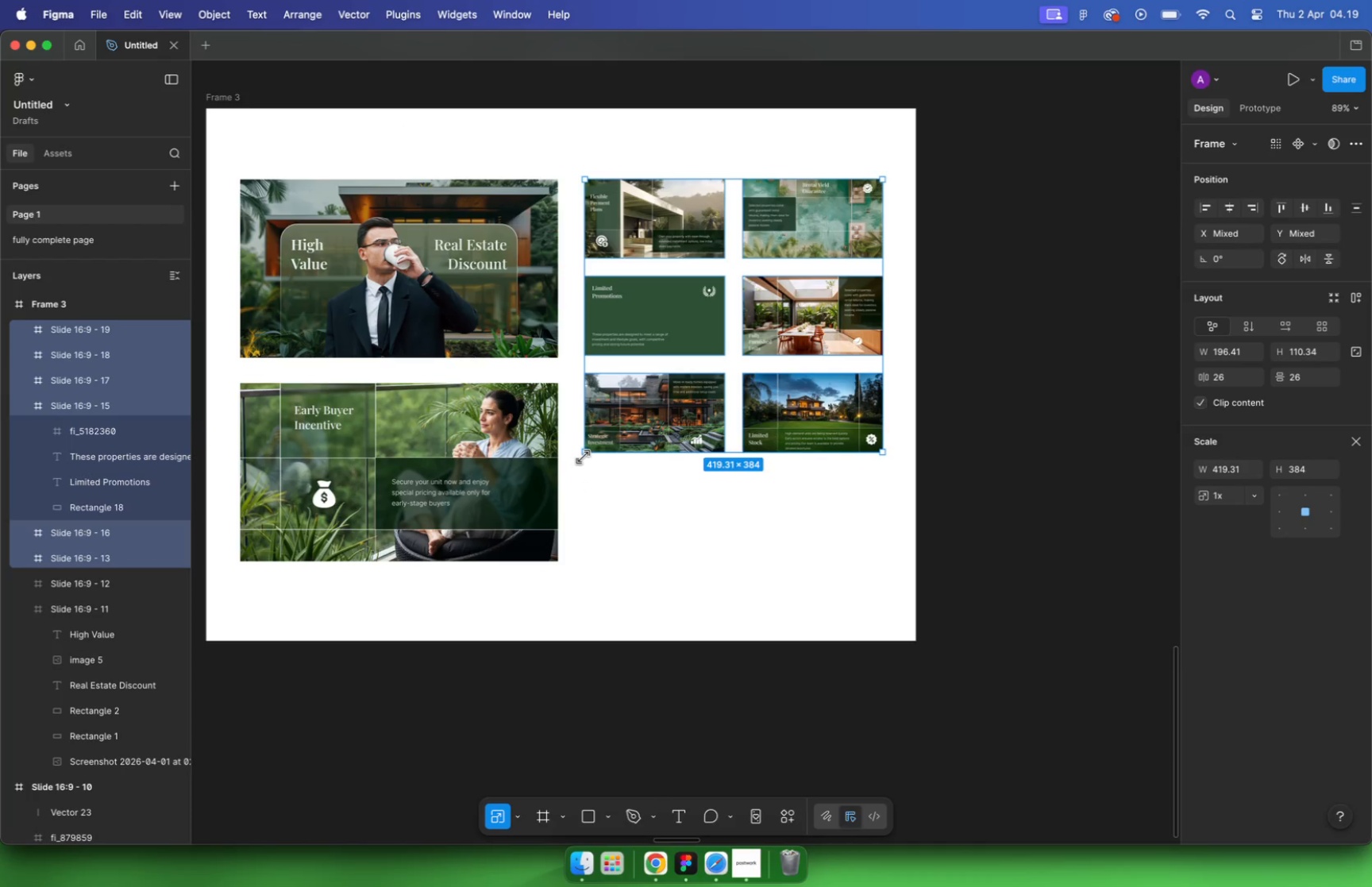 
hold_key(key=OptionLeft, duration=0.66)
 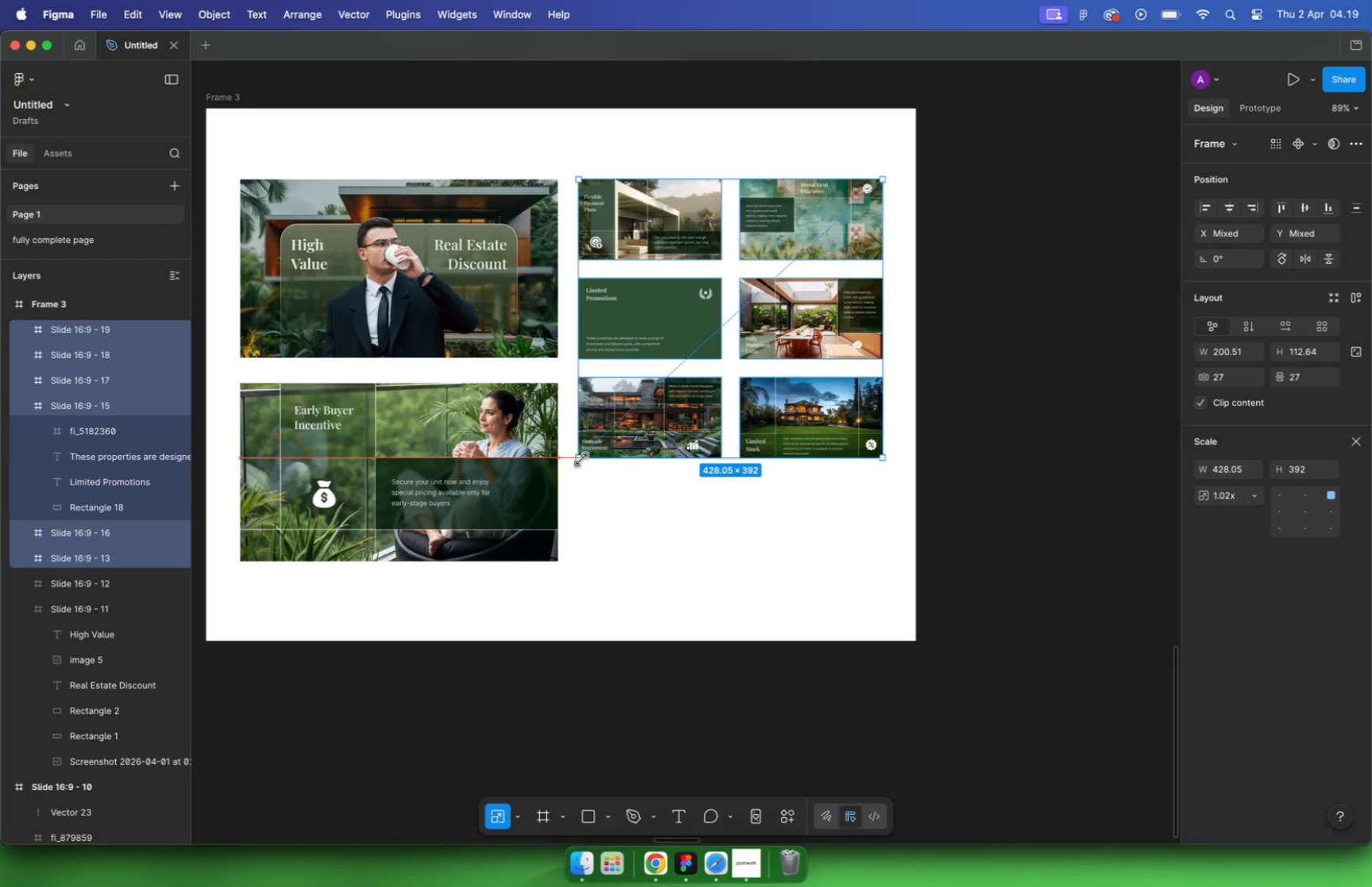 
left_click([528, 383])
 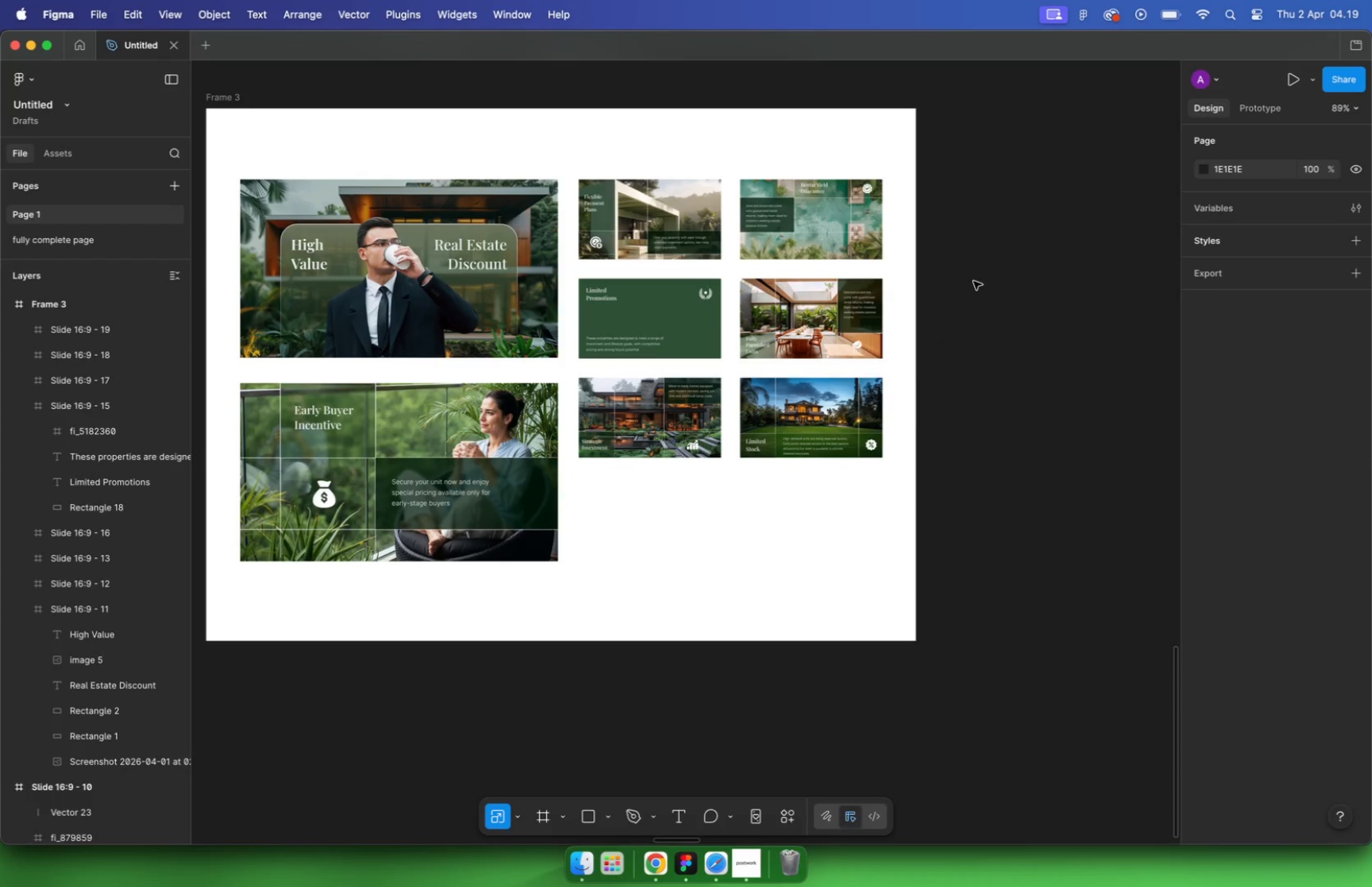 
hold_key(key=OptionLeft, duration=0.56)
 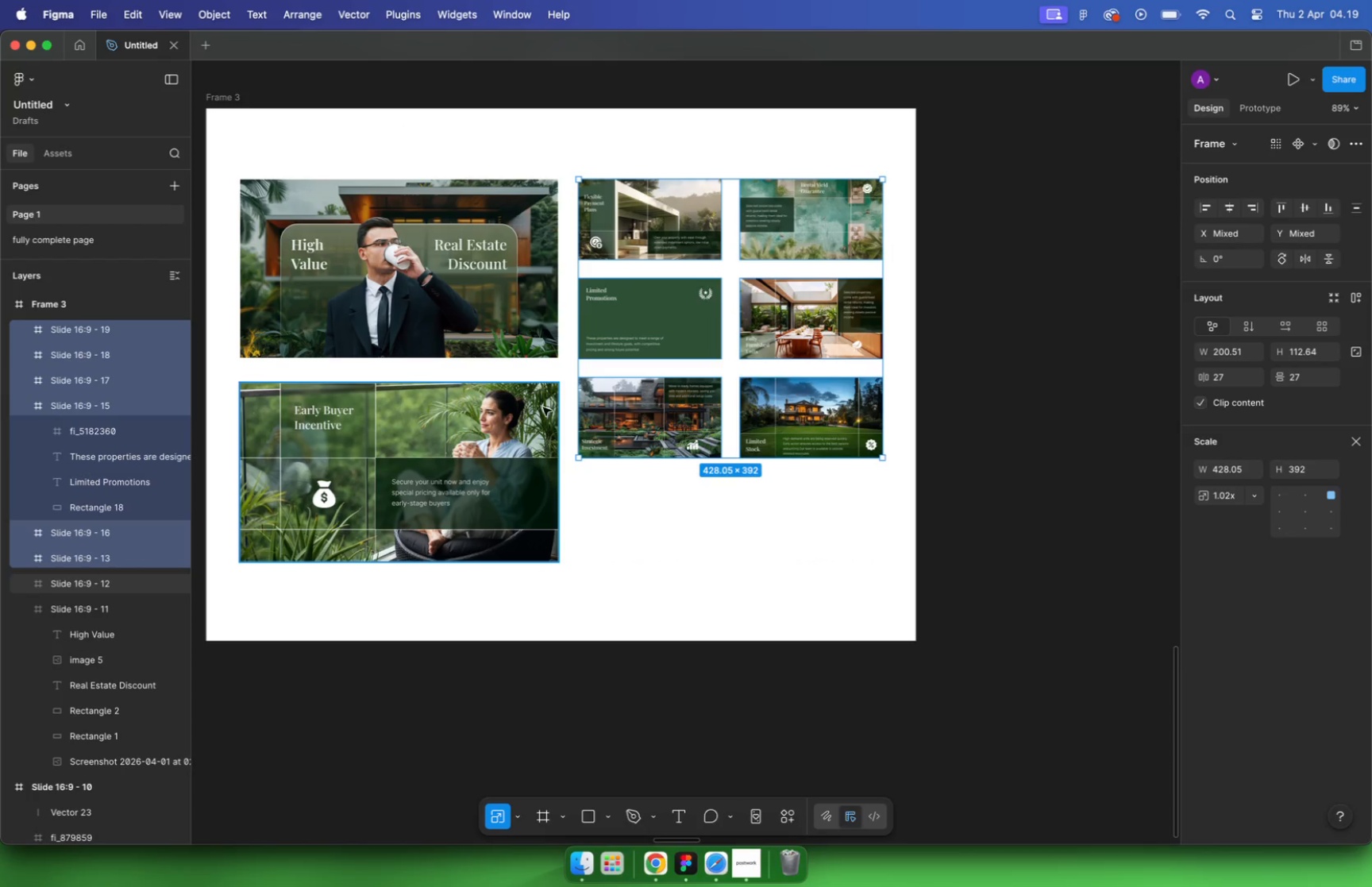 
left_click([975, 147])
 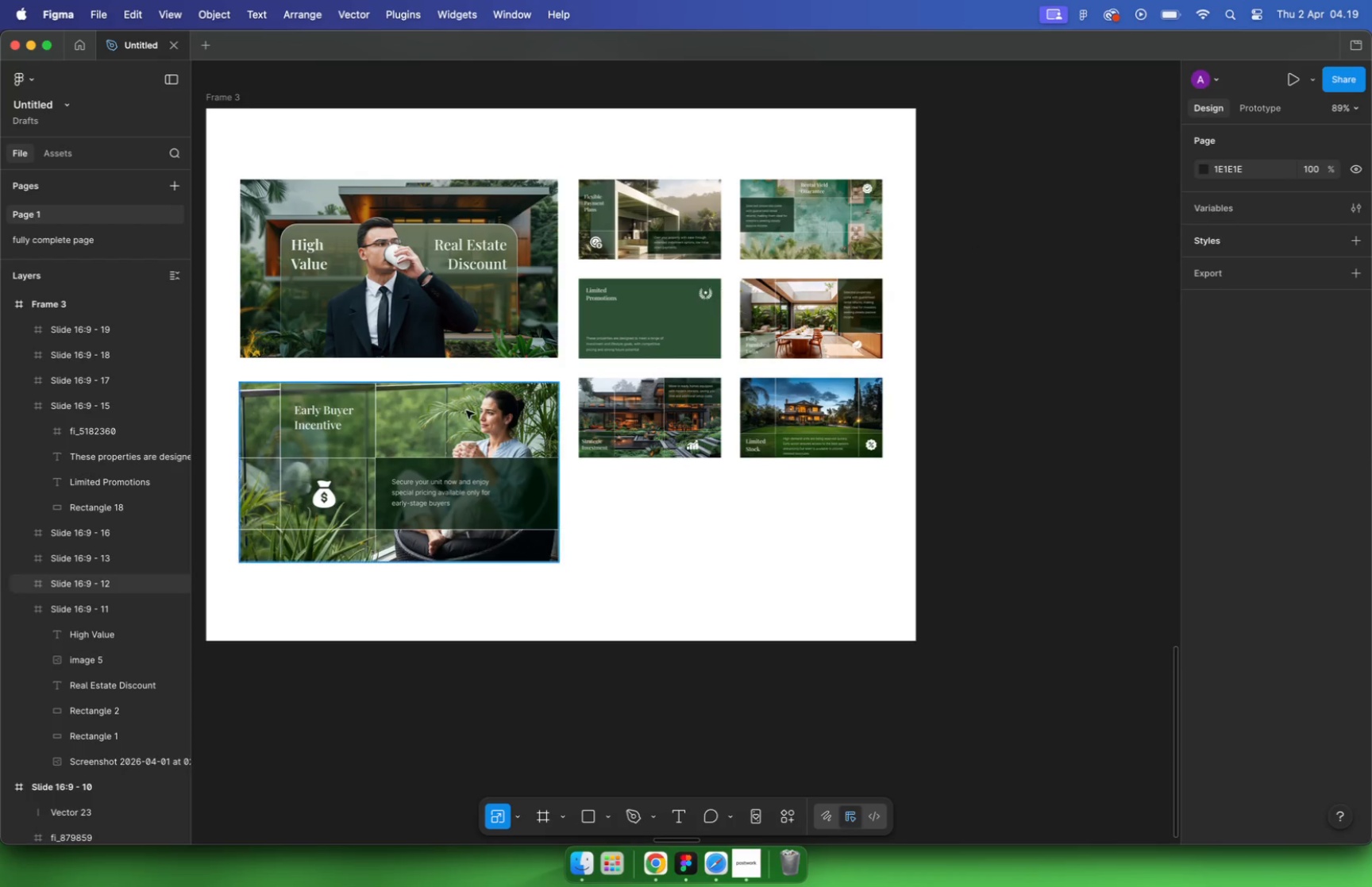 
left_click([465, 411])
 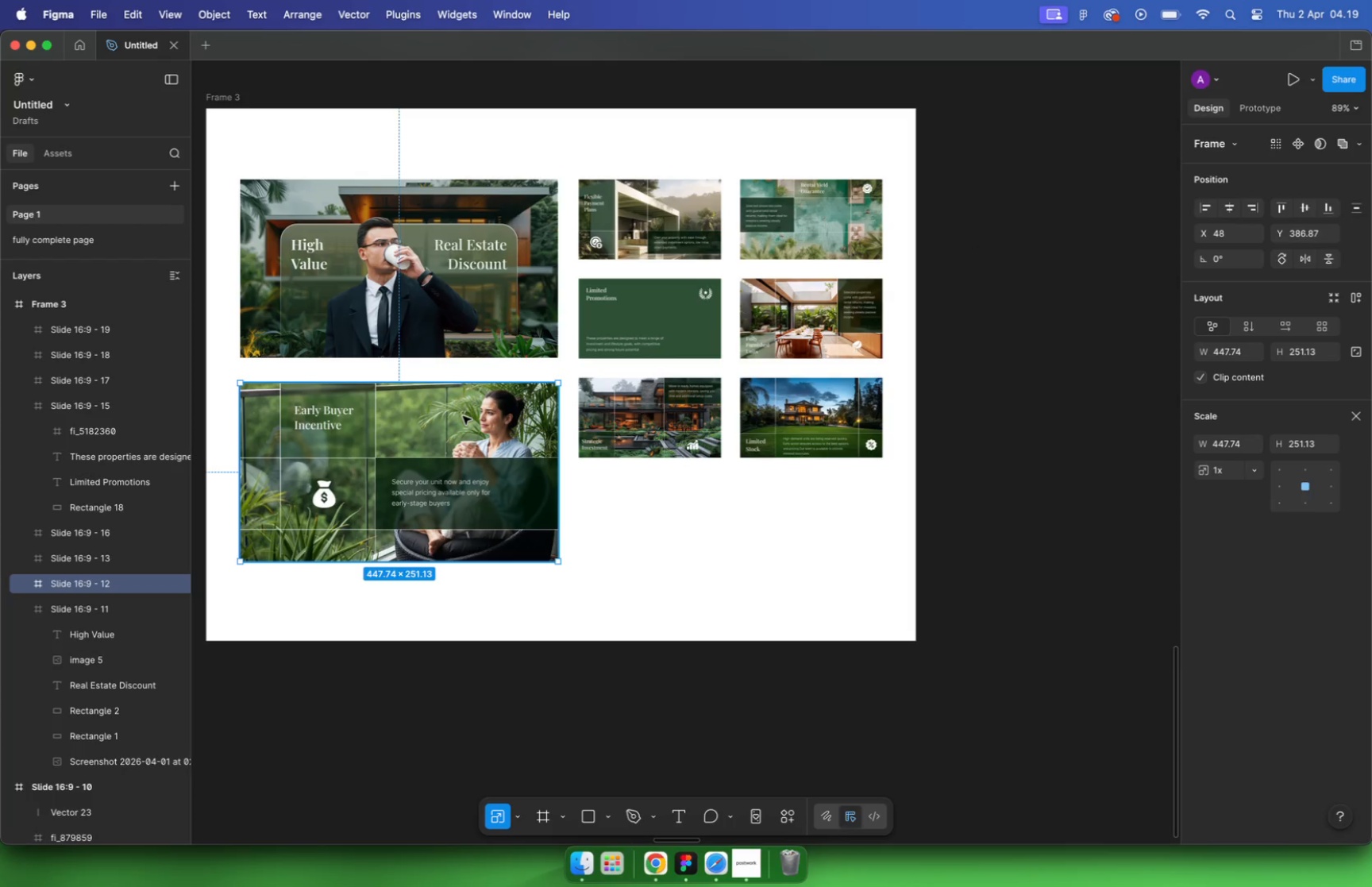 
left_click([973, 183])
 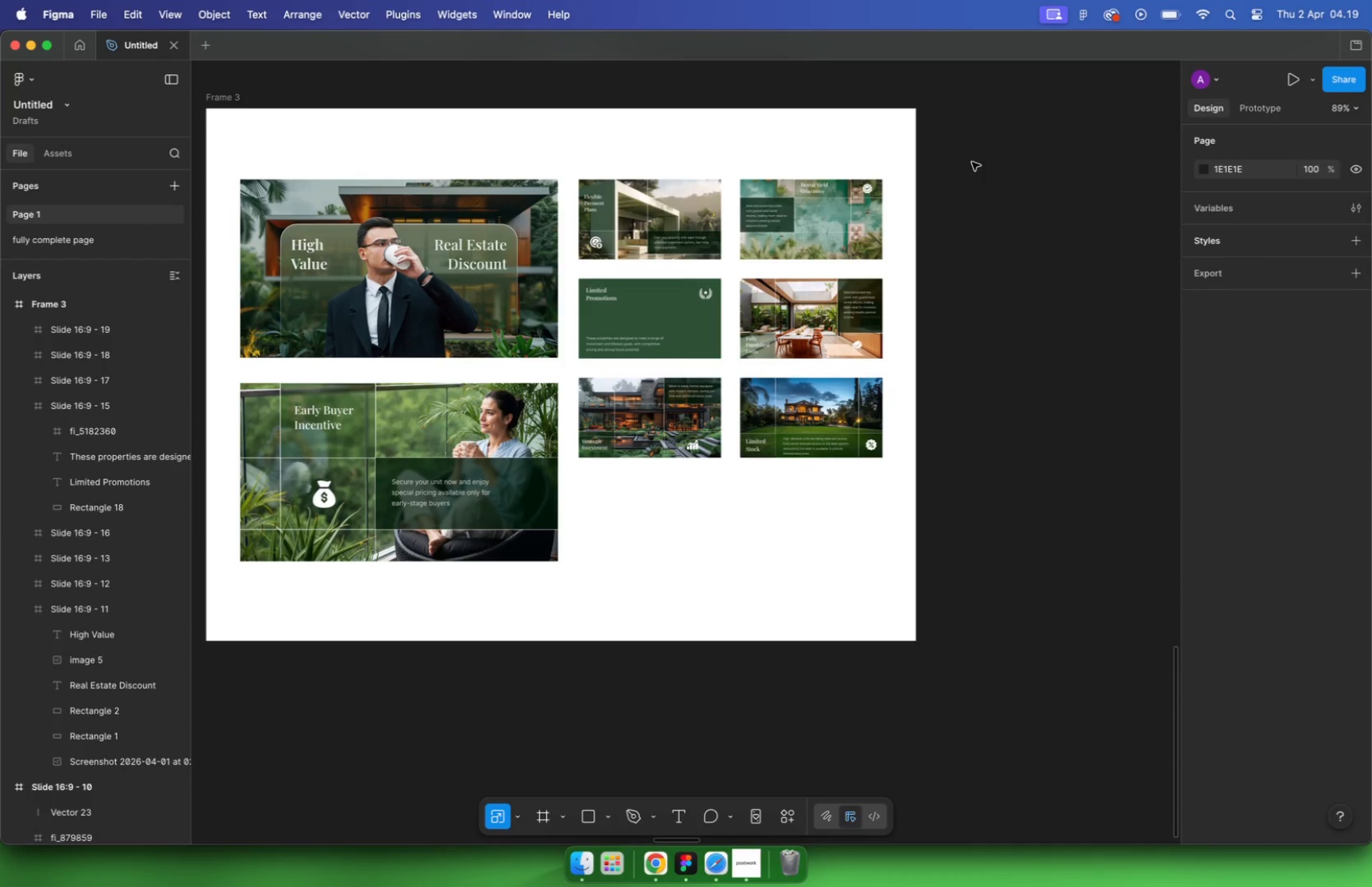 
left_click_drag(start_coordinate=[972, 162], to_coordinate=[567, 522])
 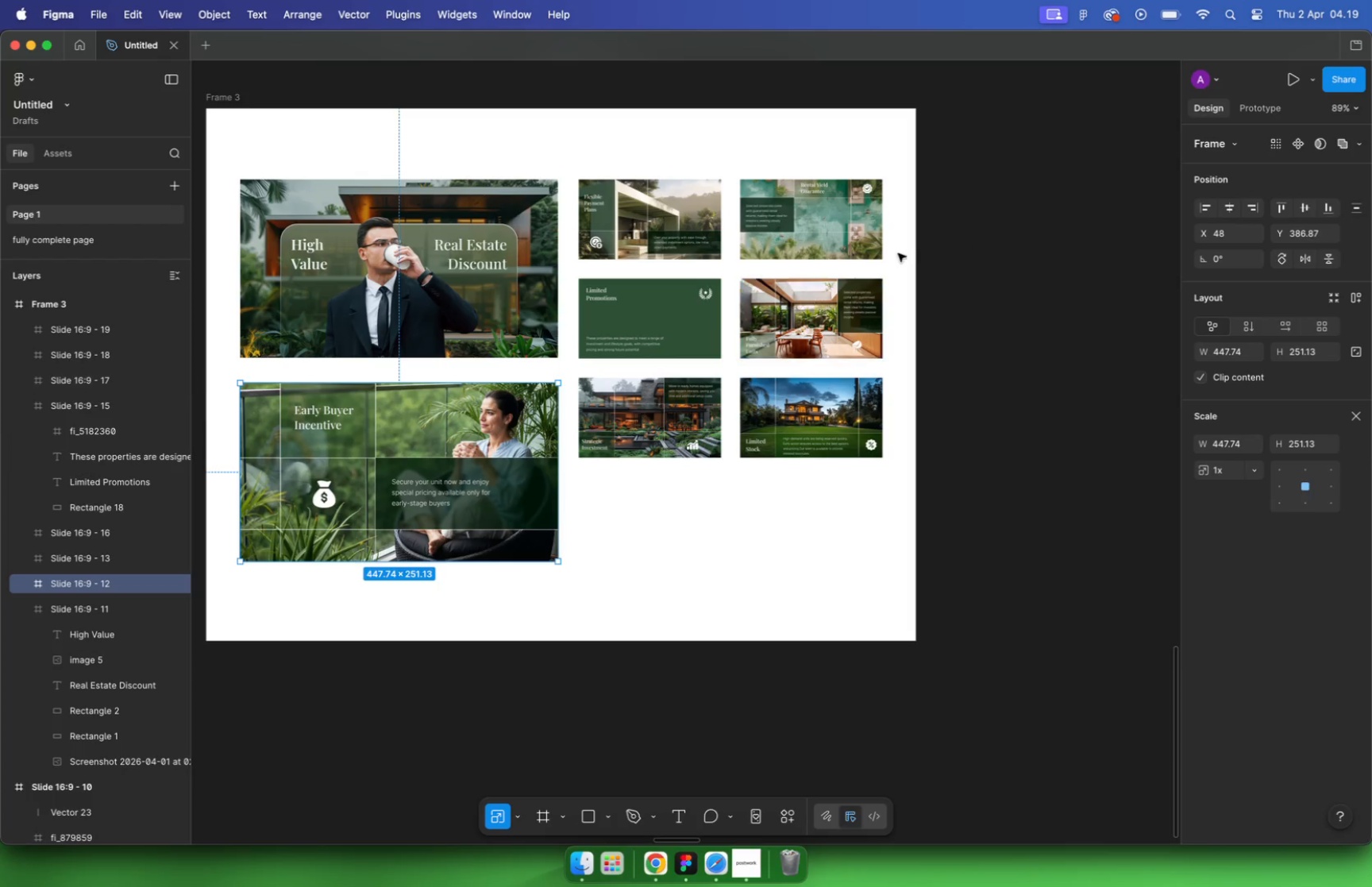 
left_click_drag(start_coordinate=[576, 457], to_coordinate=[580, 454])
 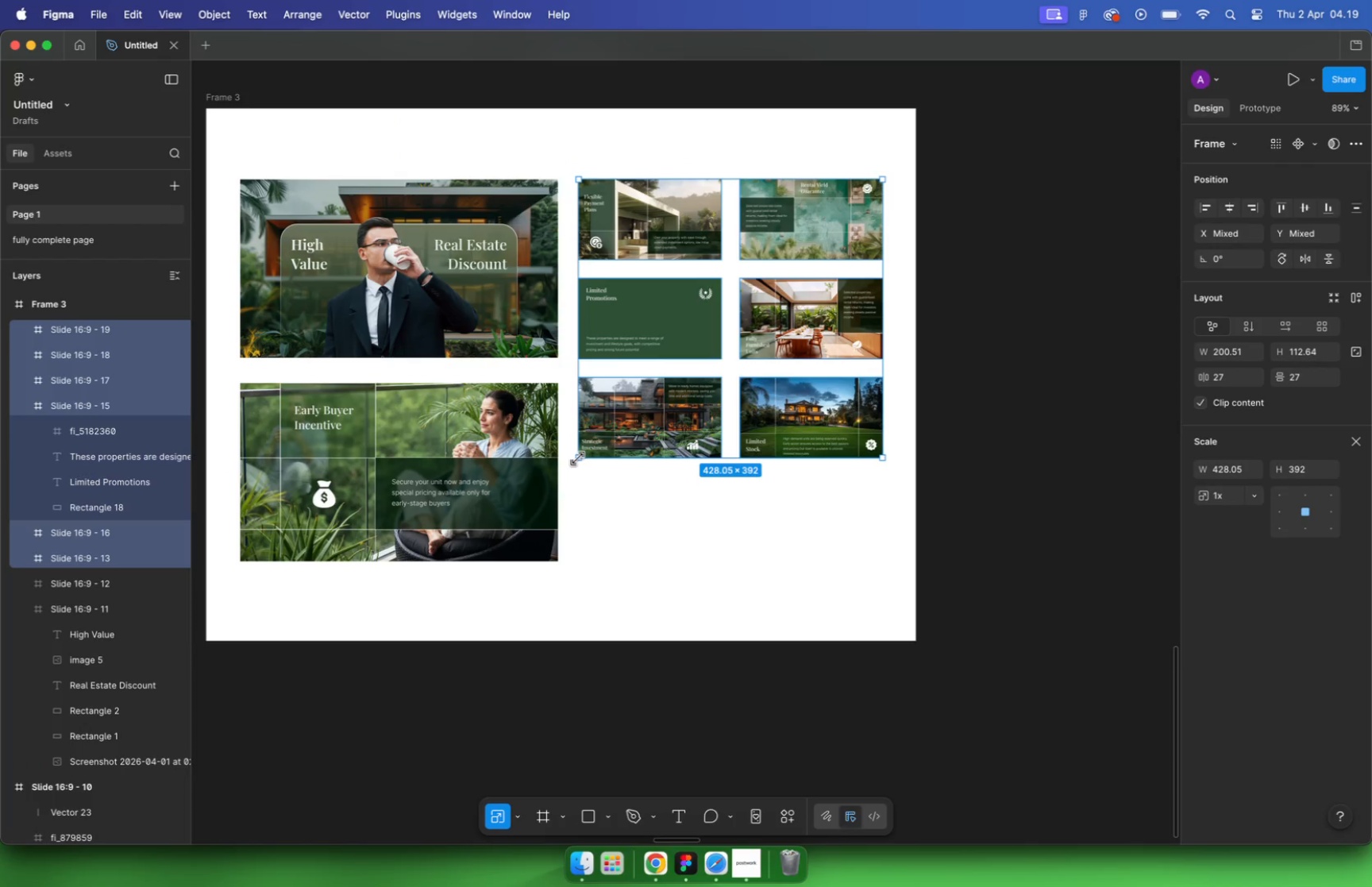 
hold_key(key=ShiftLeft, duration=1.2)
 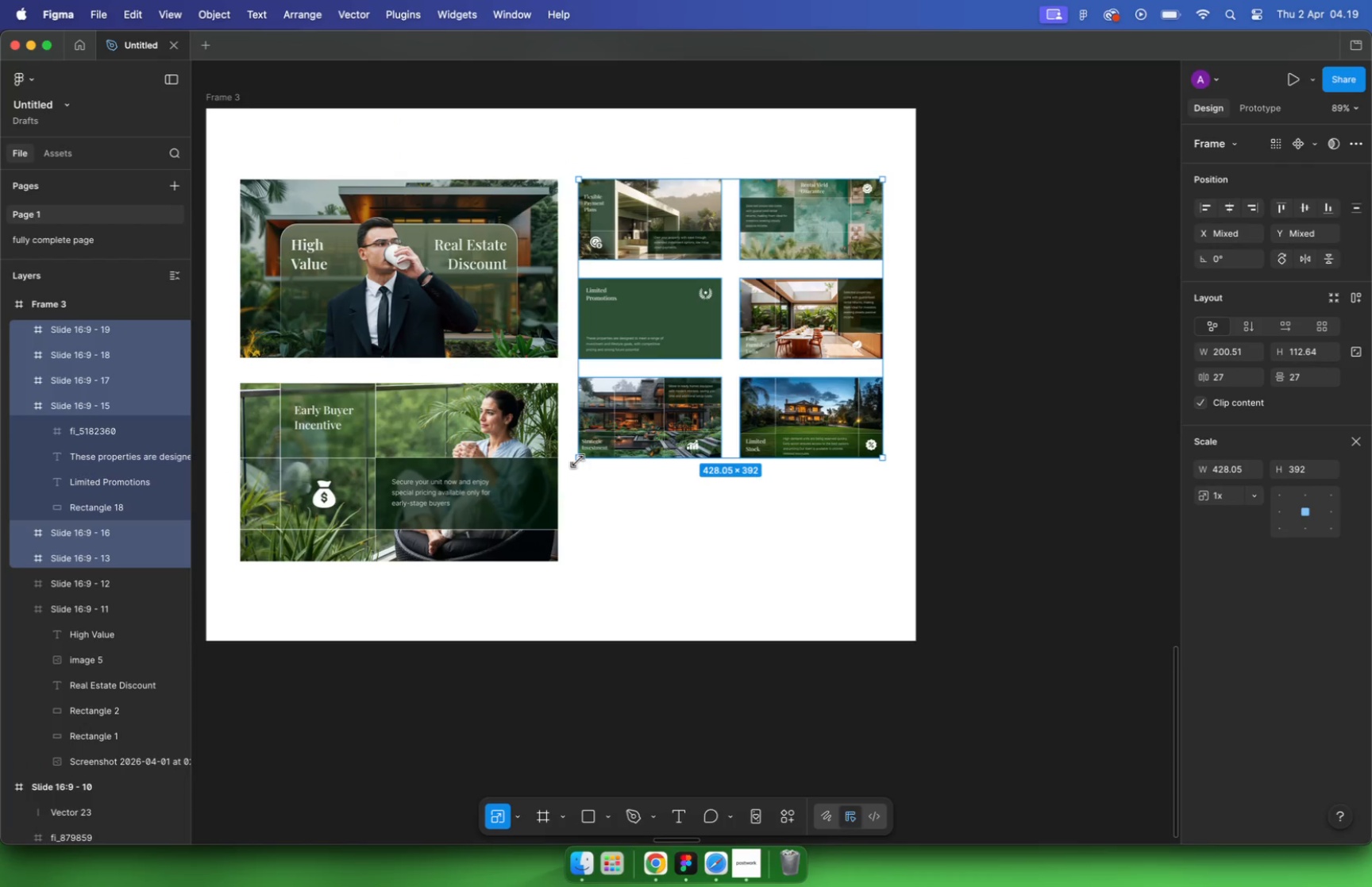 
hold_key(key=OptionLeft, duration=0.77)
 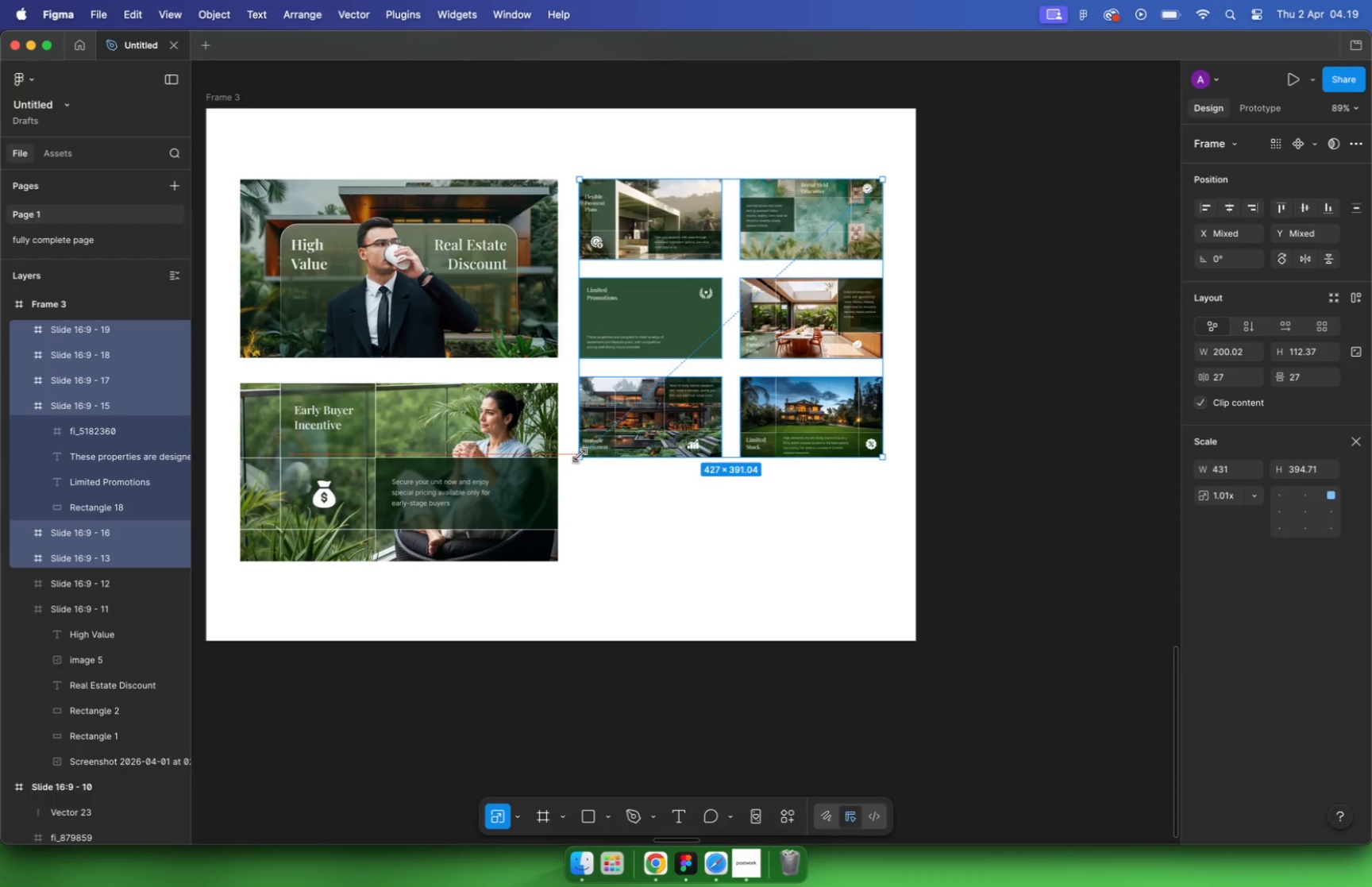 
left_click_drag(start_coordinate=[581, 457], to_coordinate=[585, 453])
 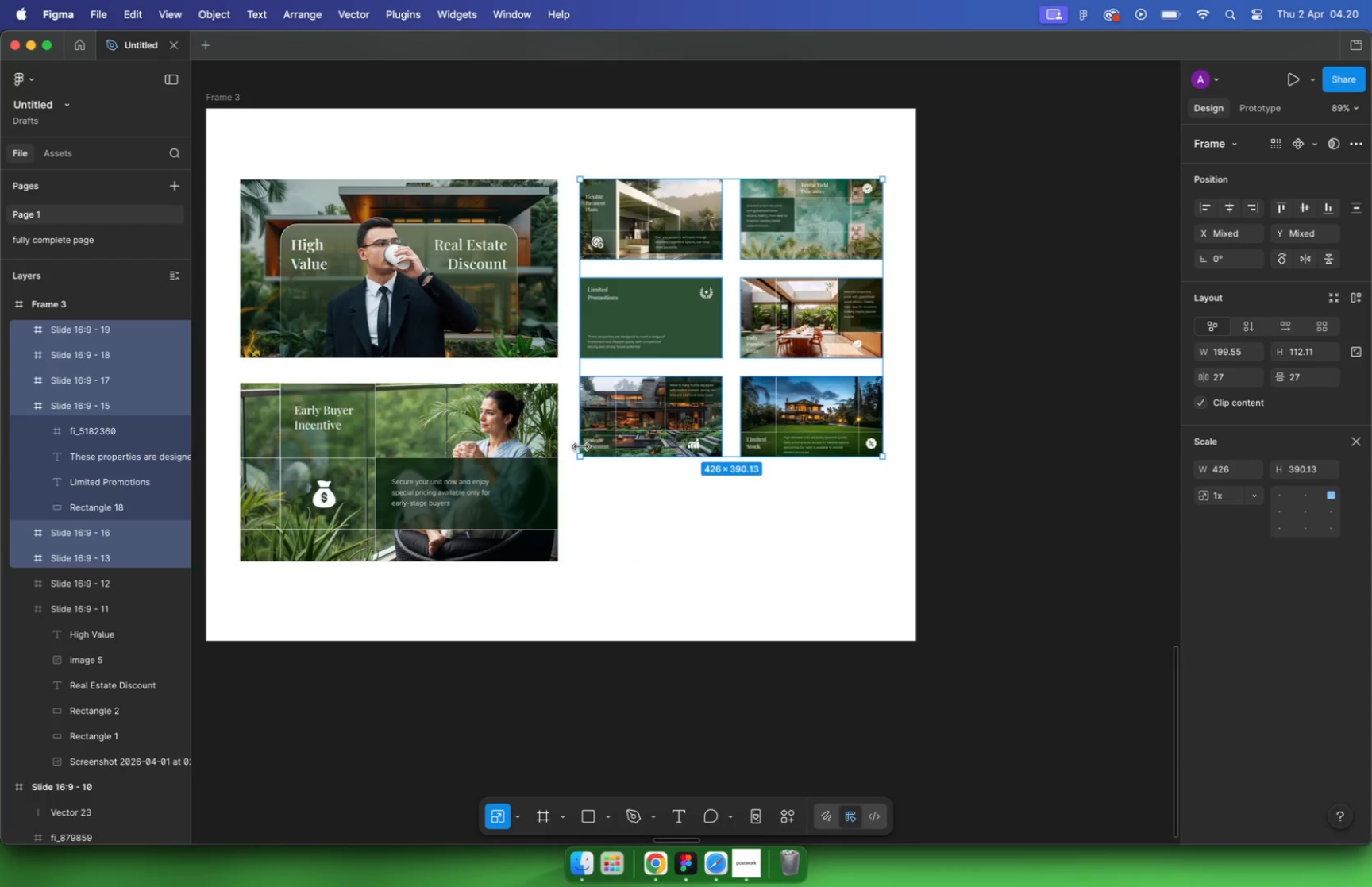 
hold_key(key=ShiftLeft, duration=1.03)
 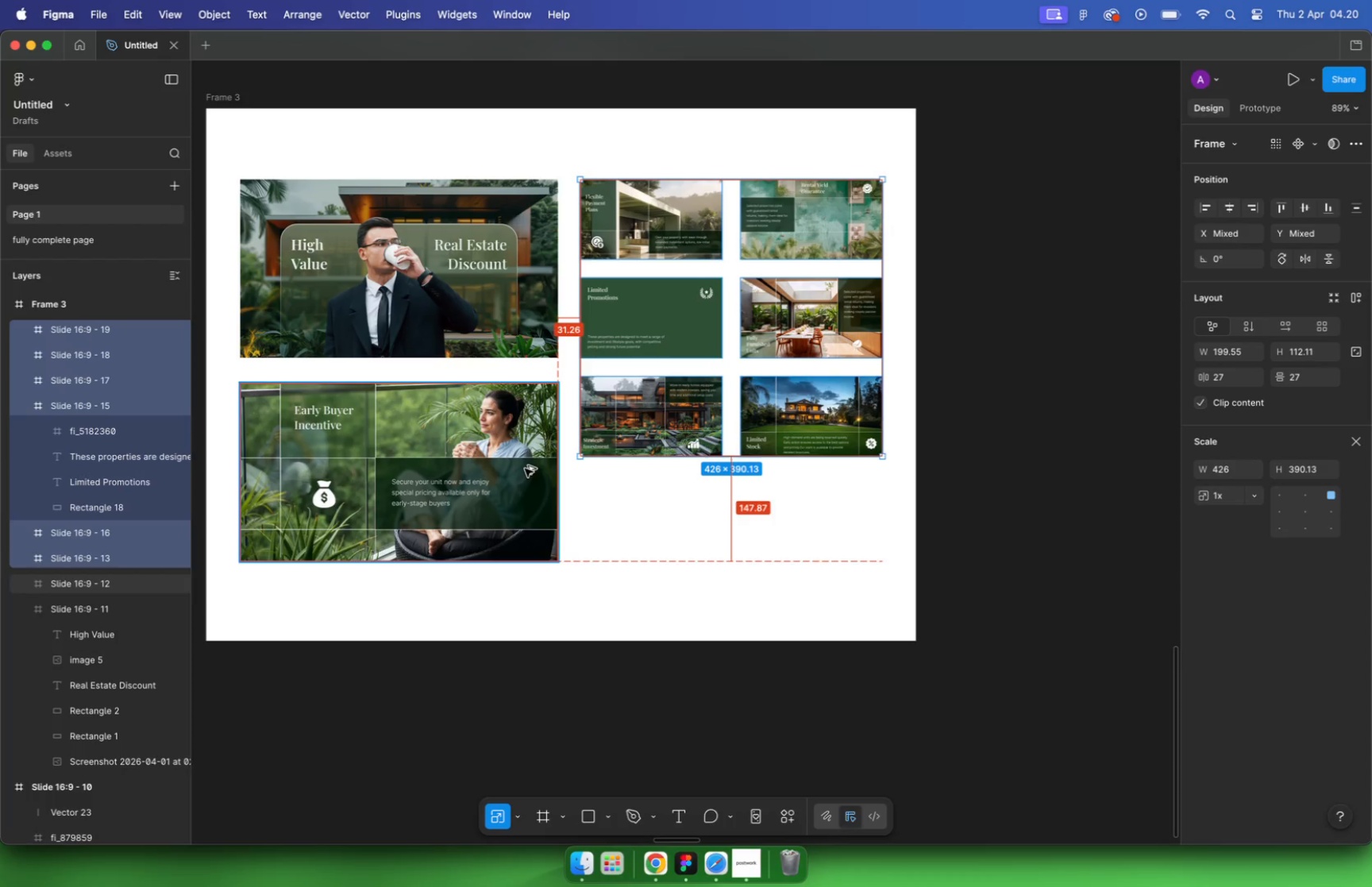 
hold_key(key=OptionLeft, duration=0.66)
 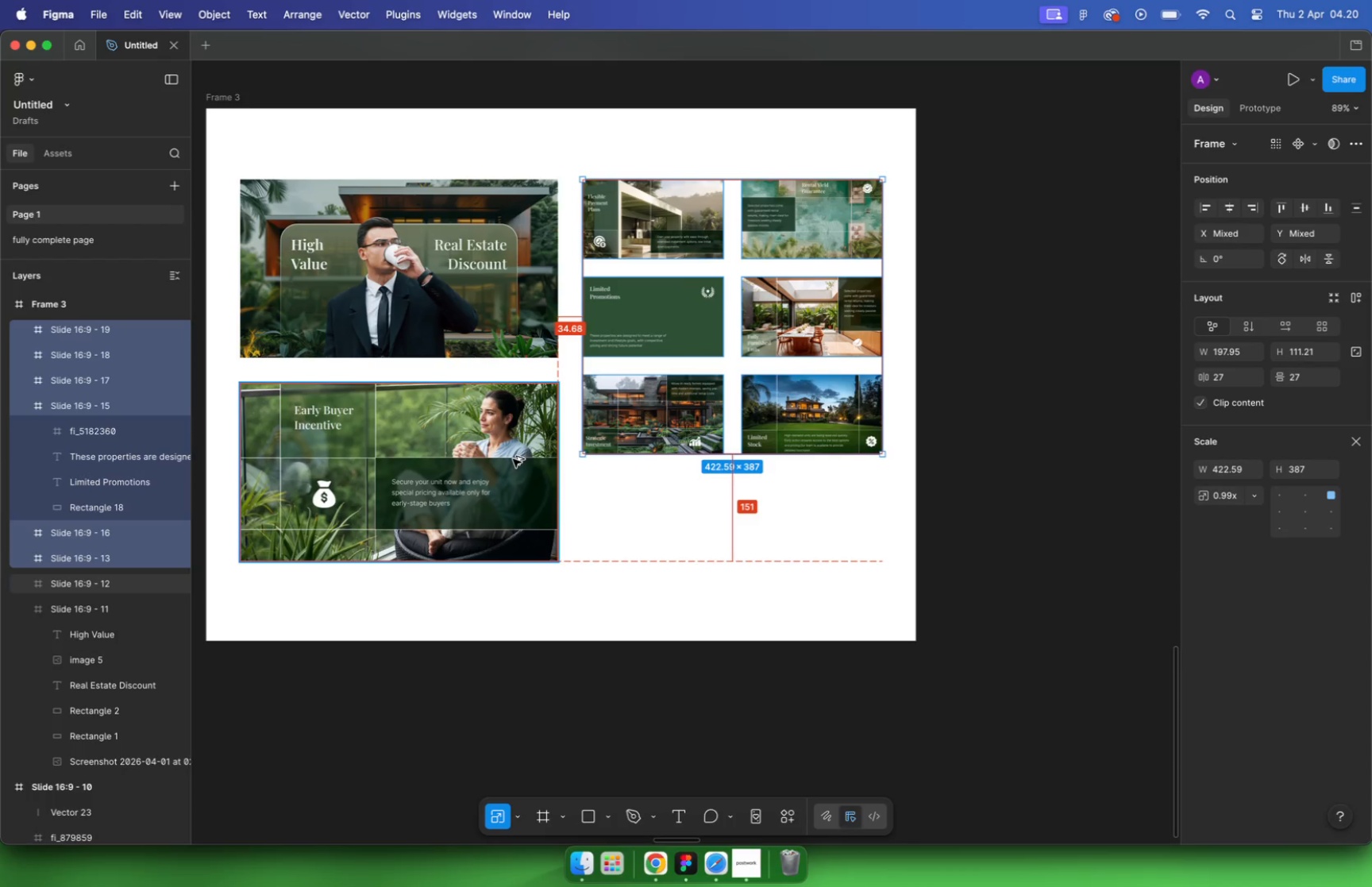 
left_click([975, 465])
 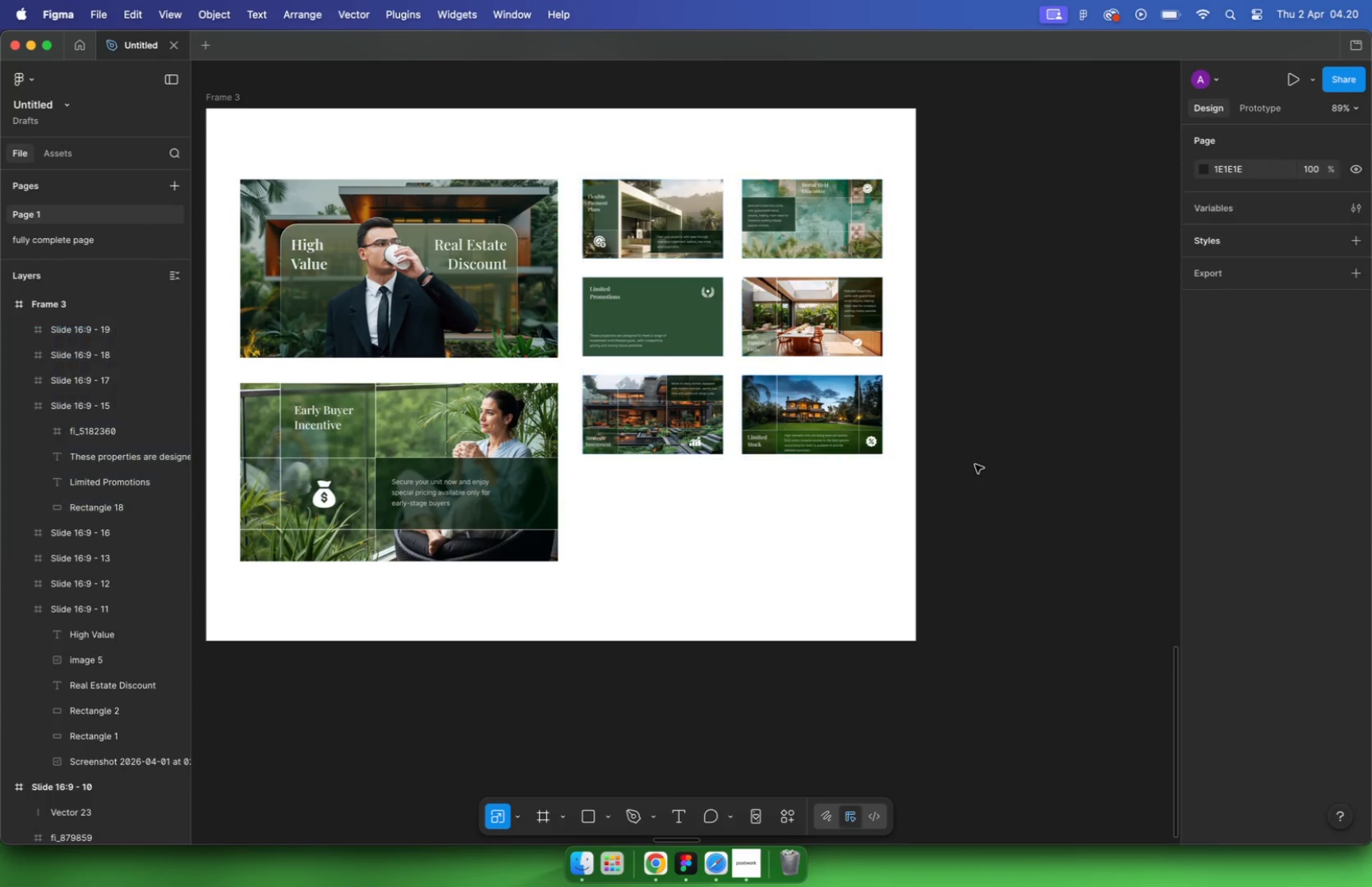 
left_click([984, 318])
 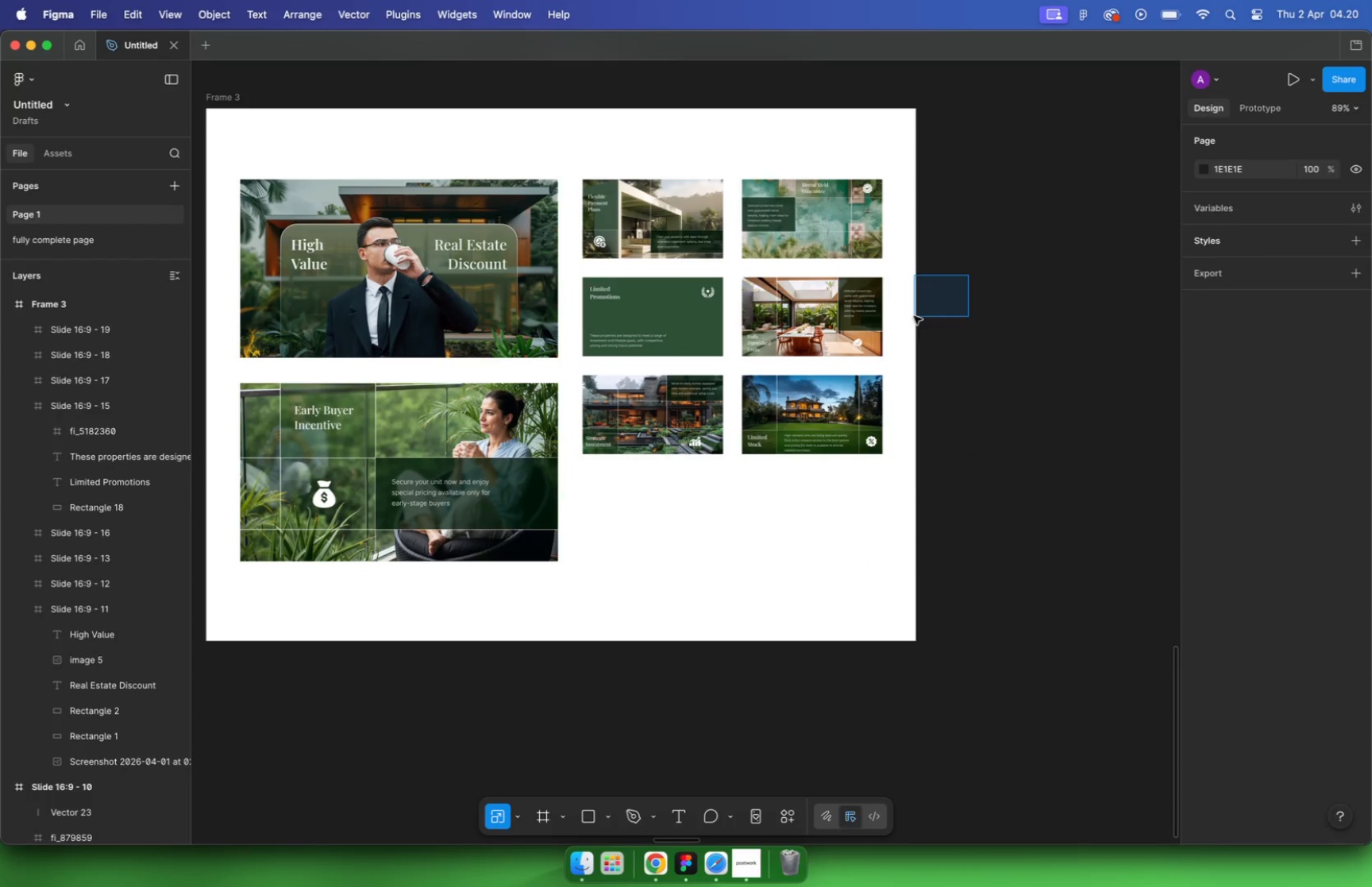 
left_click_drag(start_coordinate=[968, 275], to_coordinate=[563, 520])
 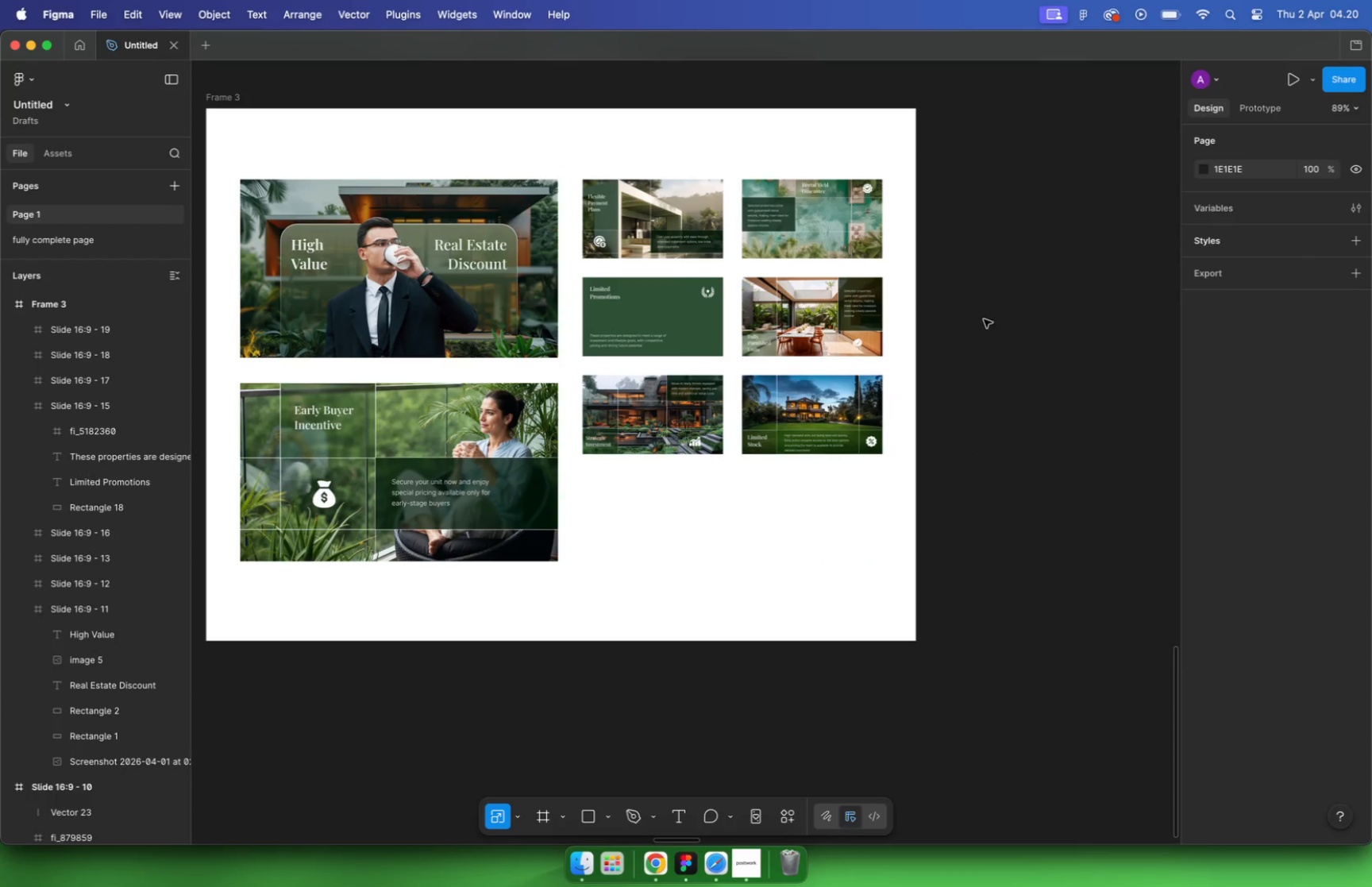 
key(Alt+Shift+ArrowDown)
 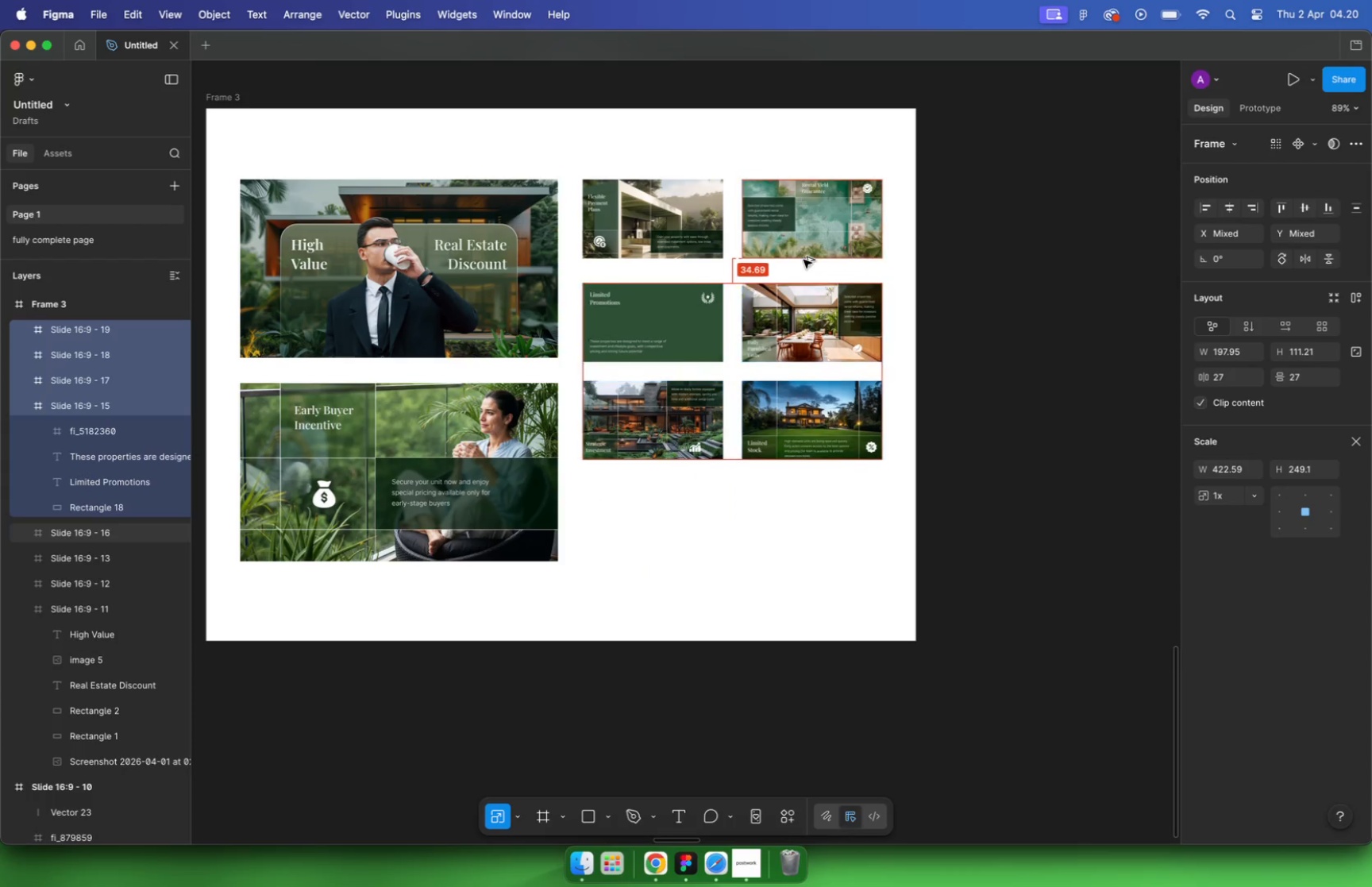 
key(Alt+Shift+ArrowDown)
 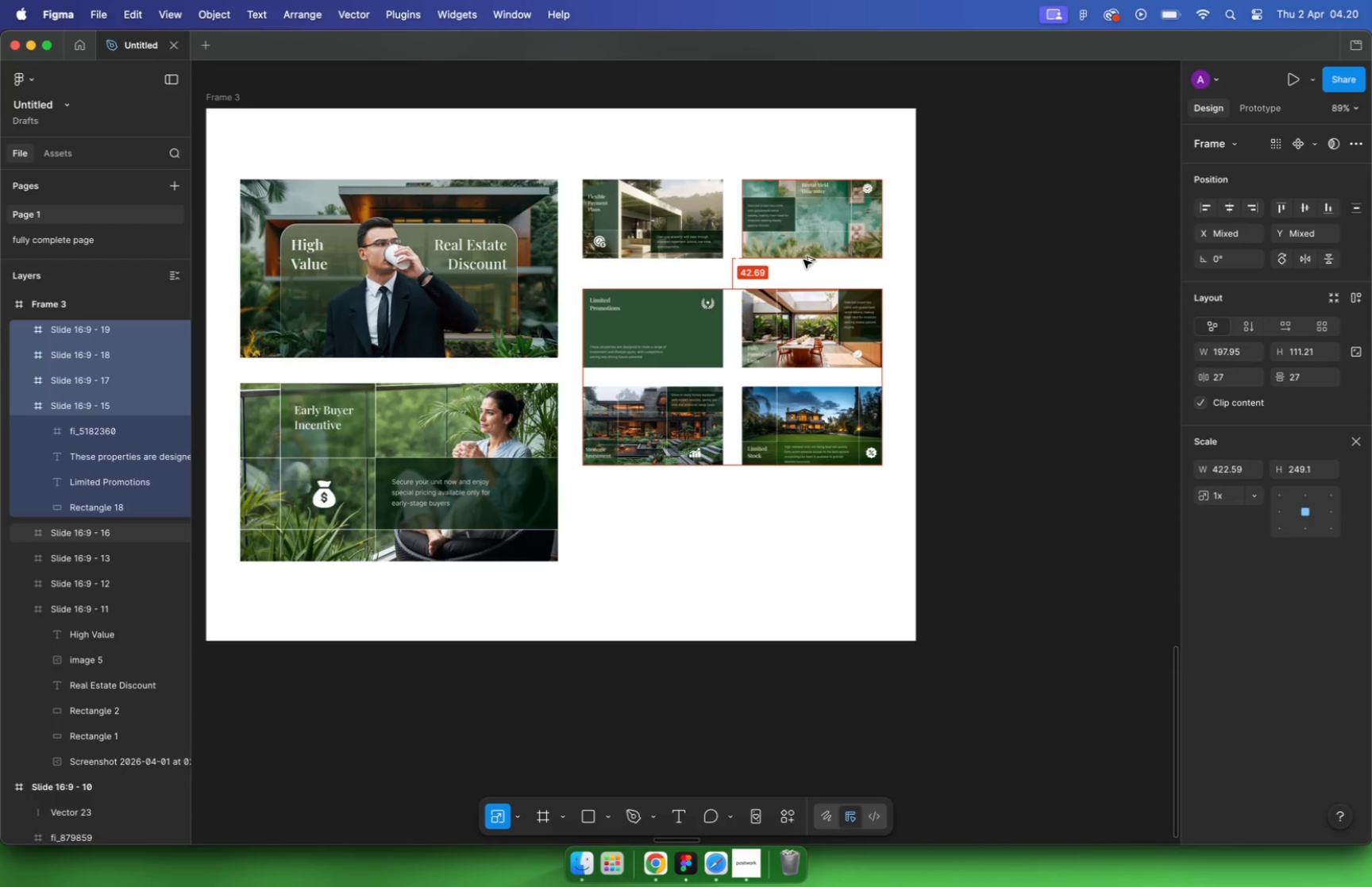 
key(Alt+Shift+ArrowUp)
 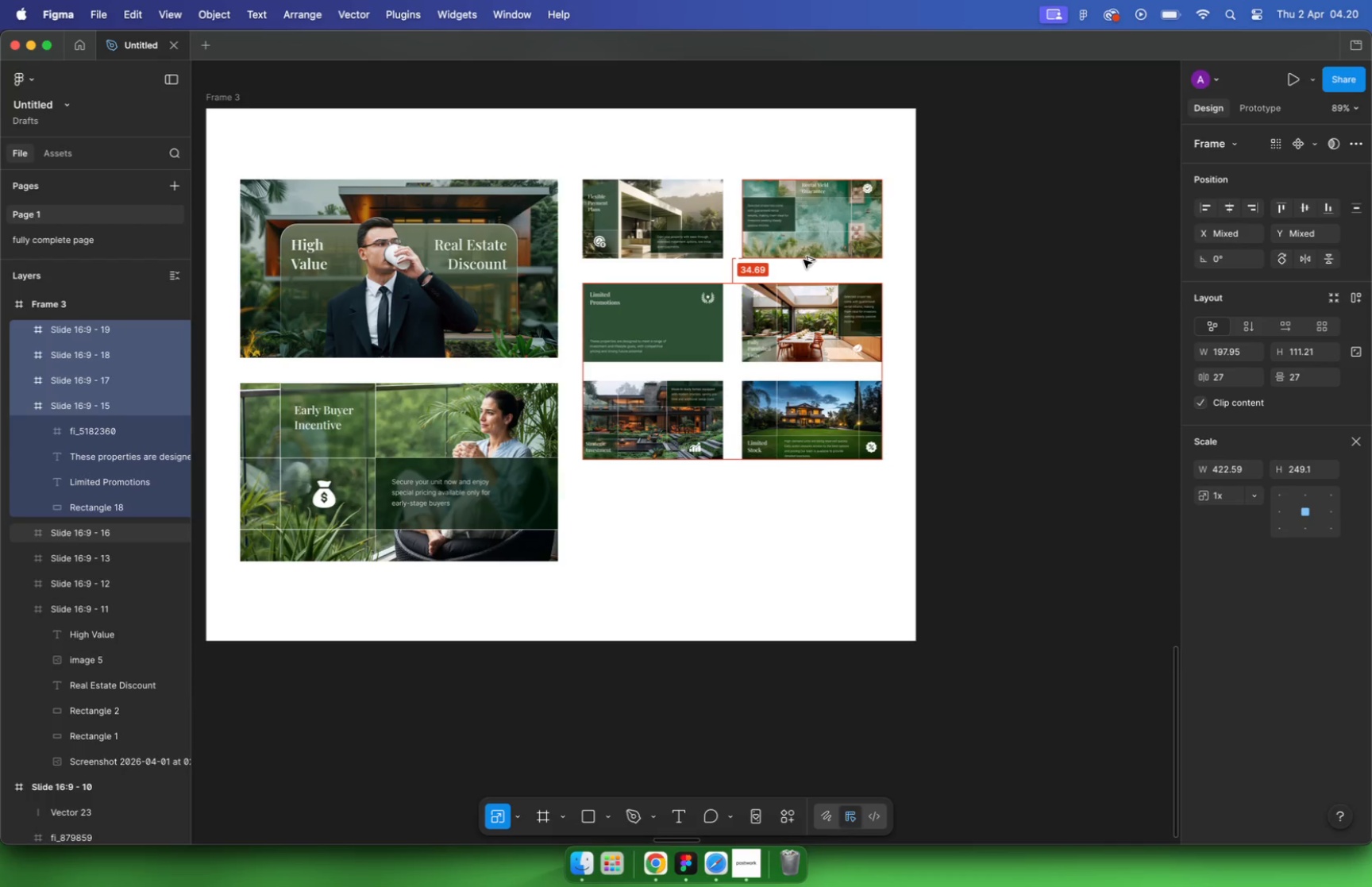 
left_click_drag(start_coordinate=[919, 369], to_coordinate=[591, 508])
 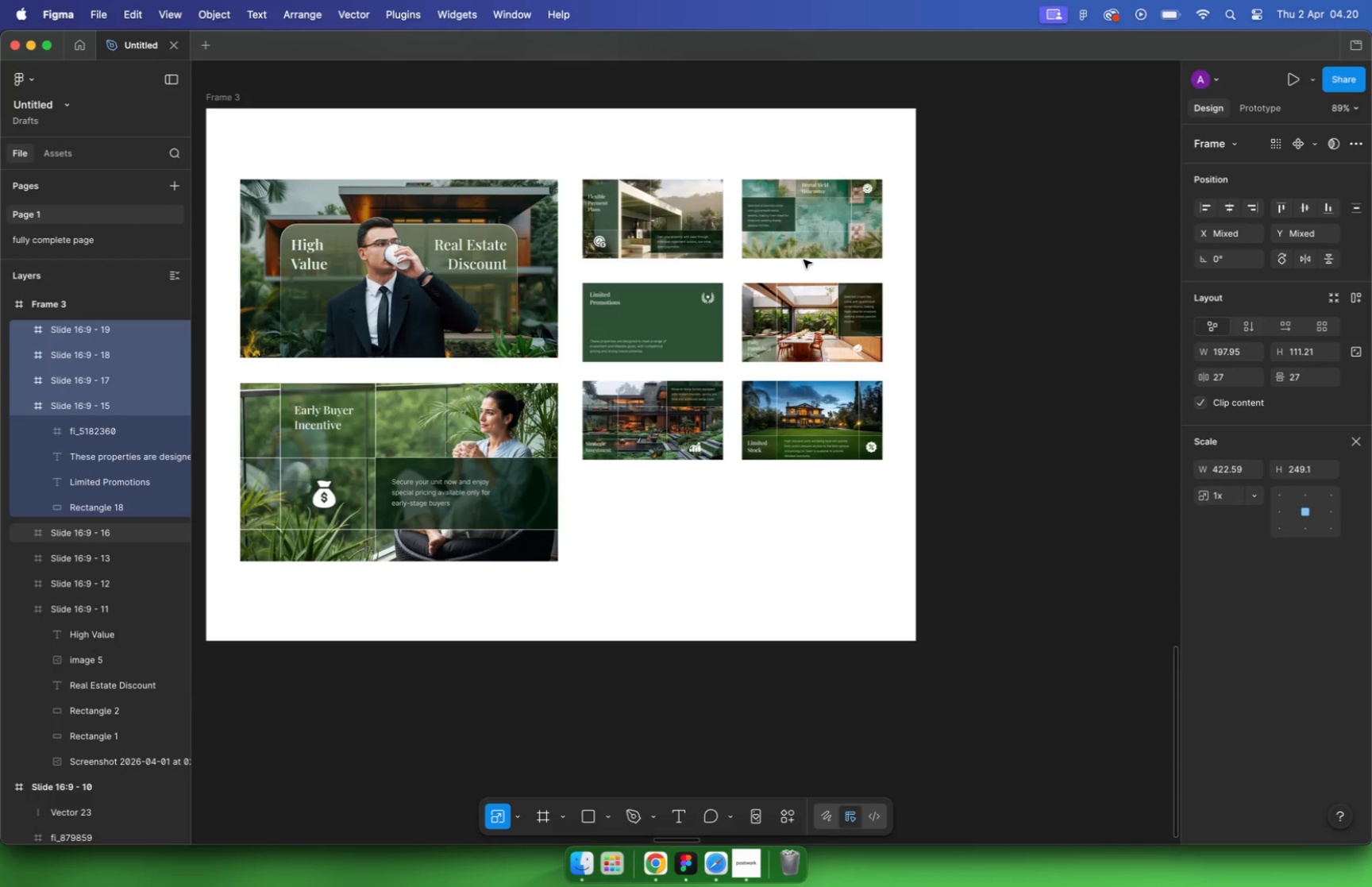 
key(Alt+Shift+ArrowDown)
 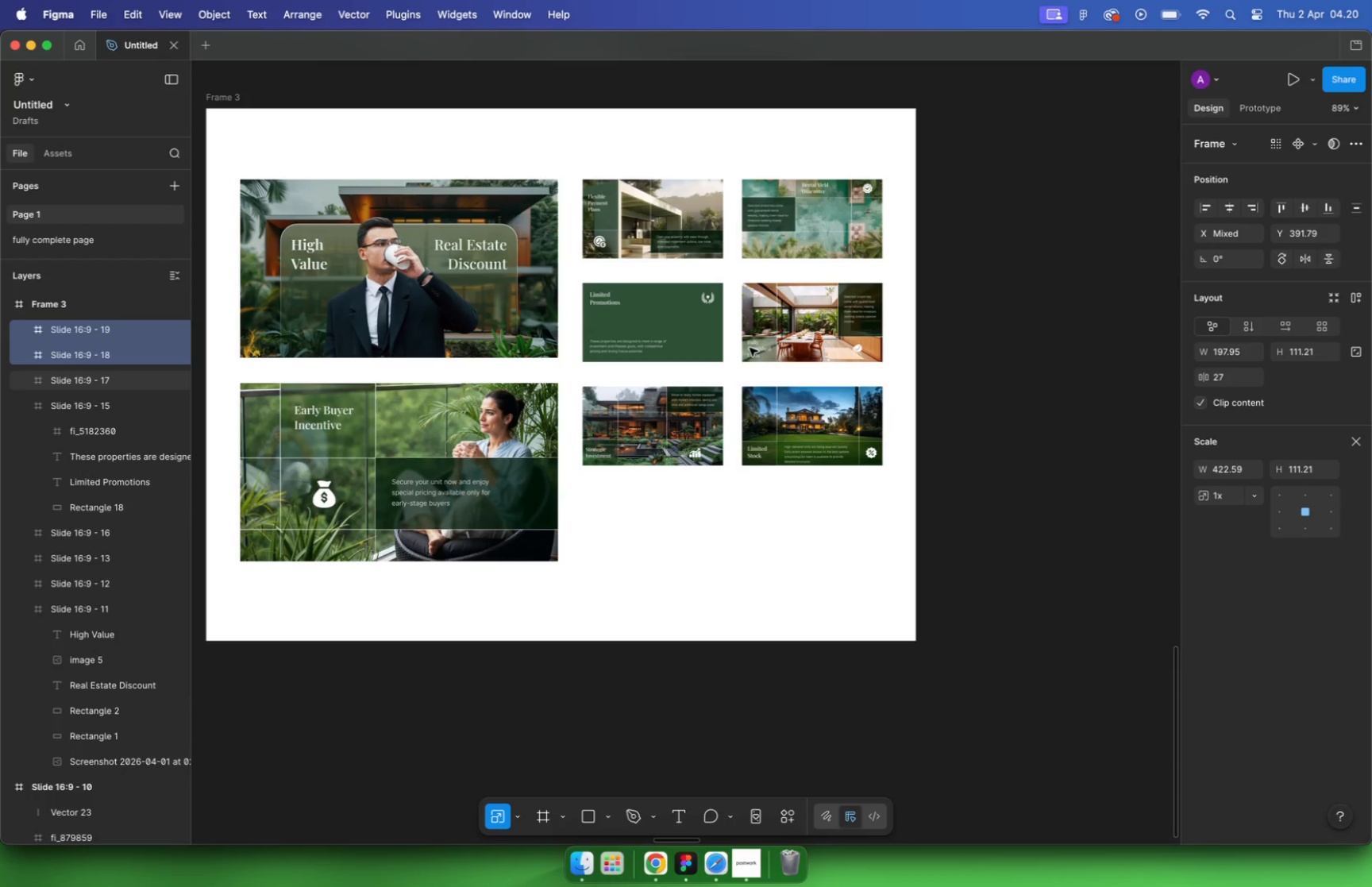 
left_click([984, 451])
 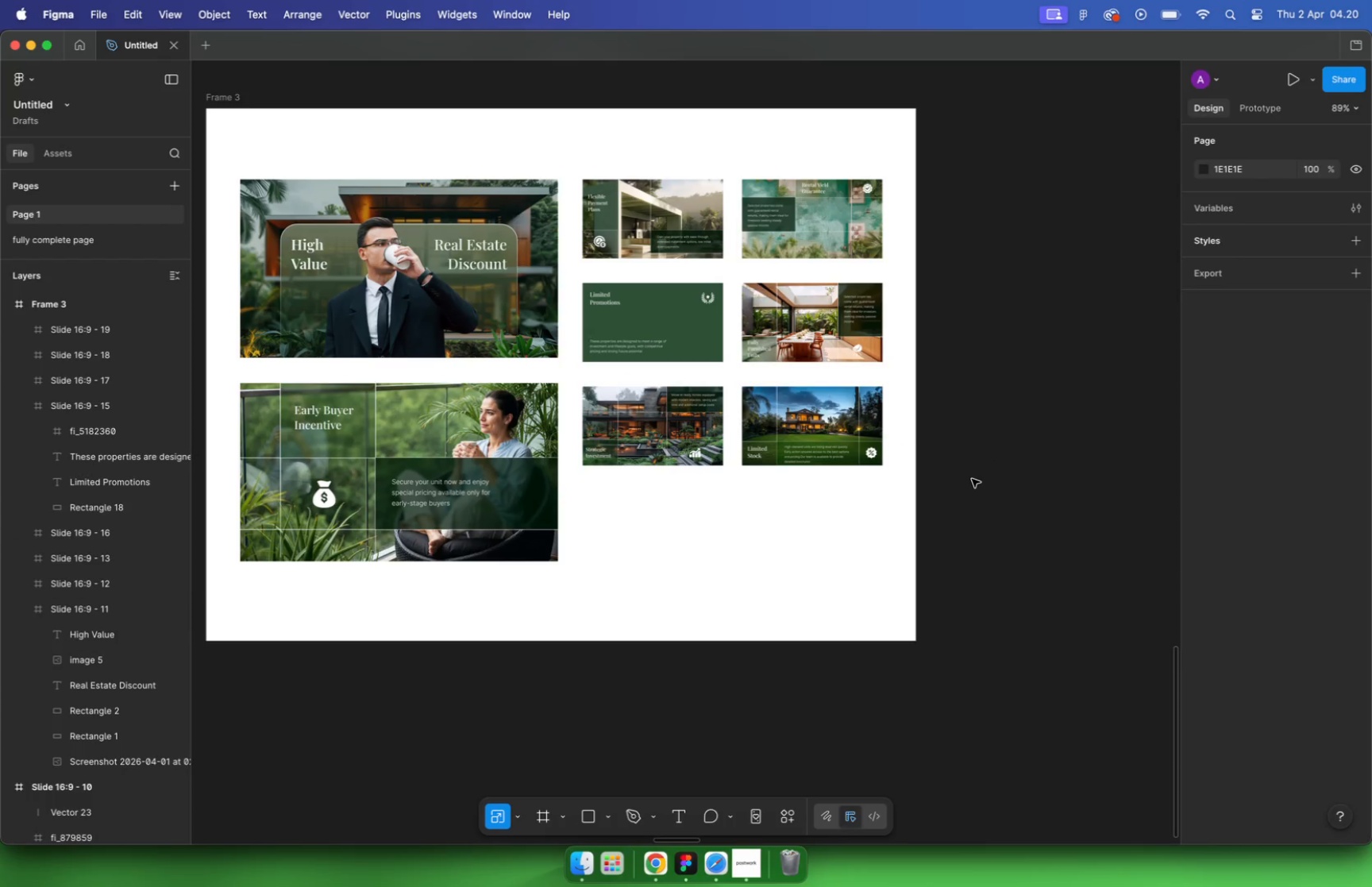 
left_click_drag(start_coordinate=[966, 378], to_coordinate=[621, 546])
 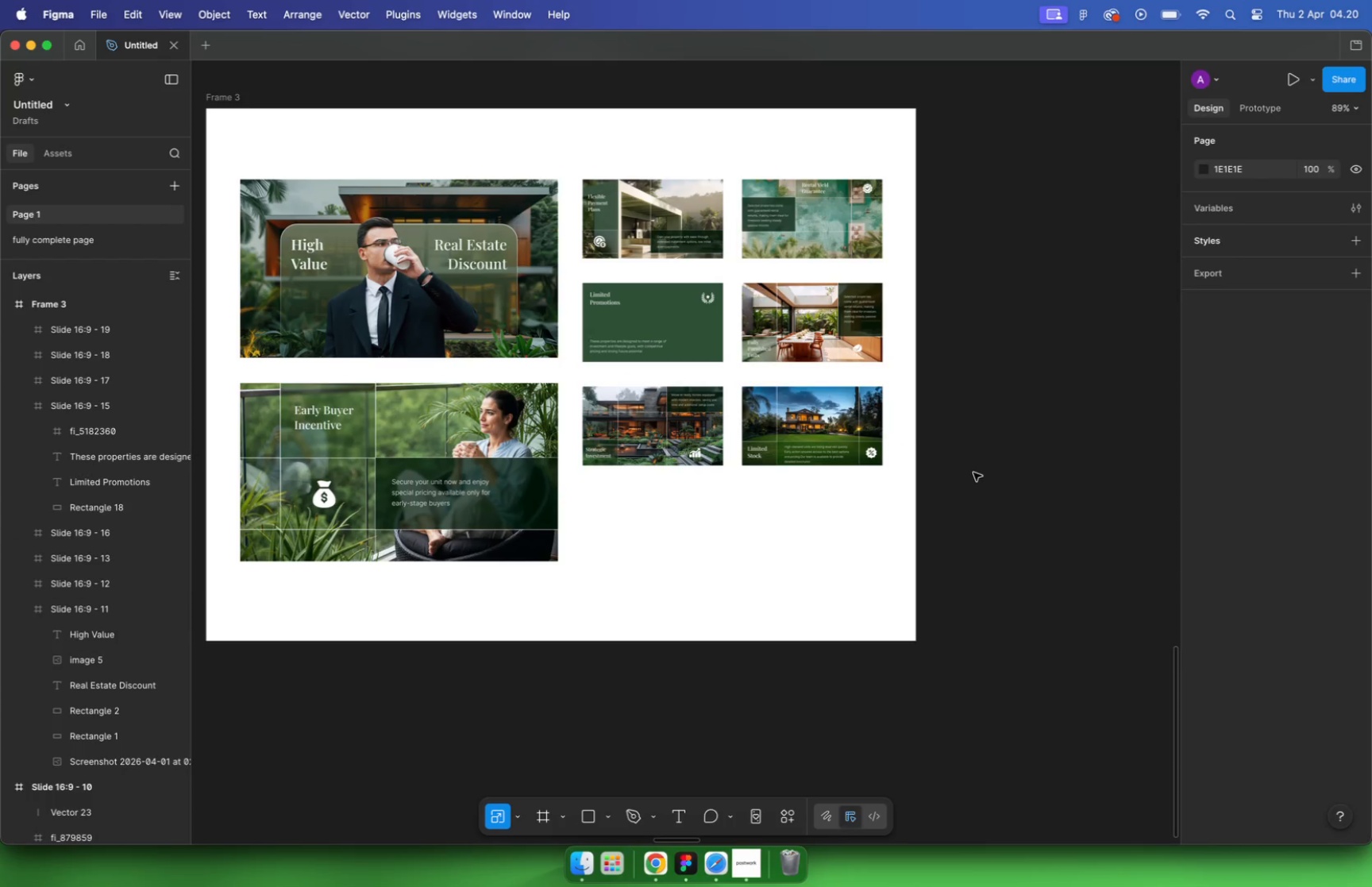 
left_click_drag(start_coordinate=[655, 438], to_coordinate=[646, 535])
 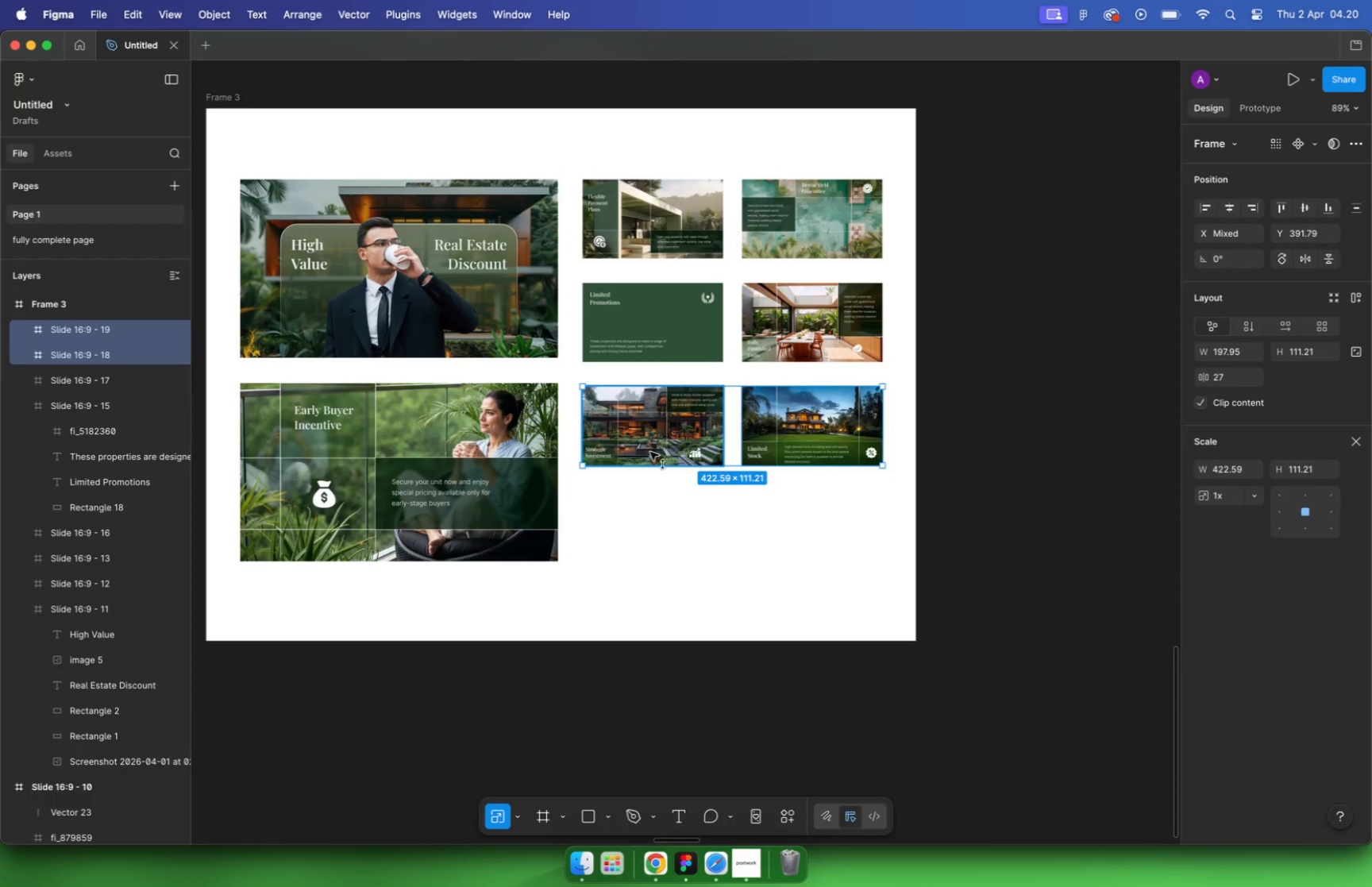 
hold_key(key=ShiftLeft, duration=1.66)
 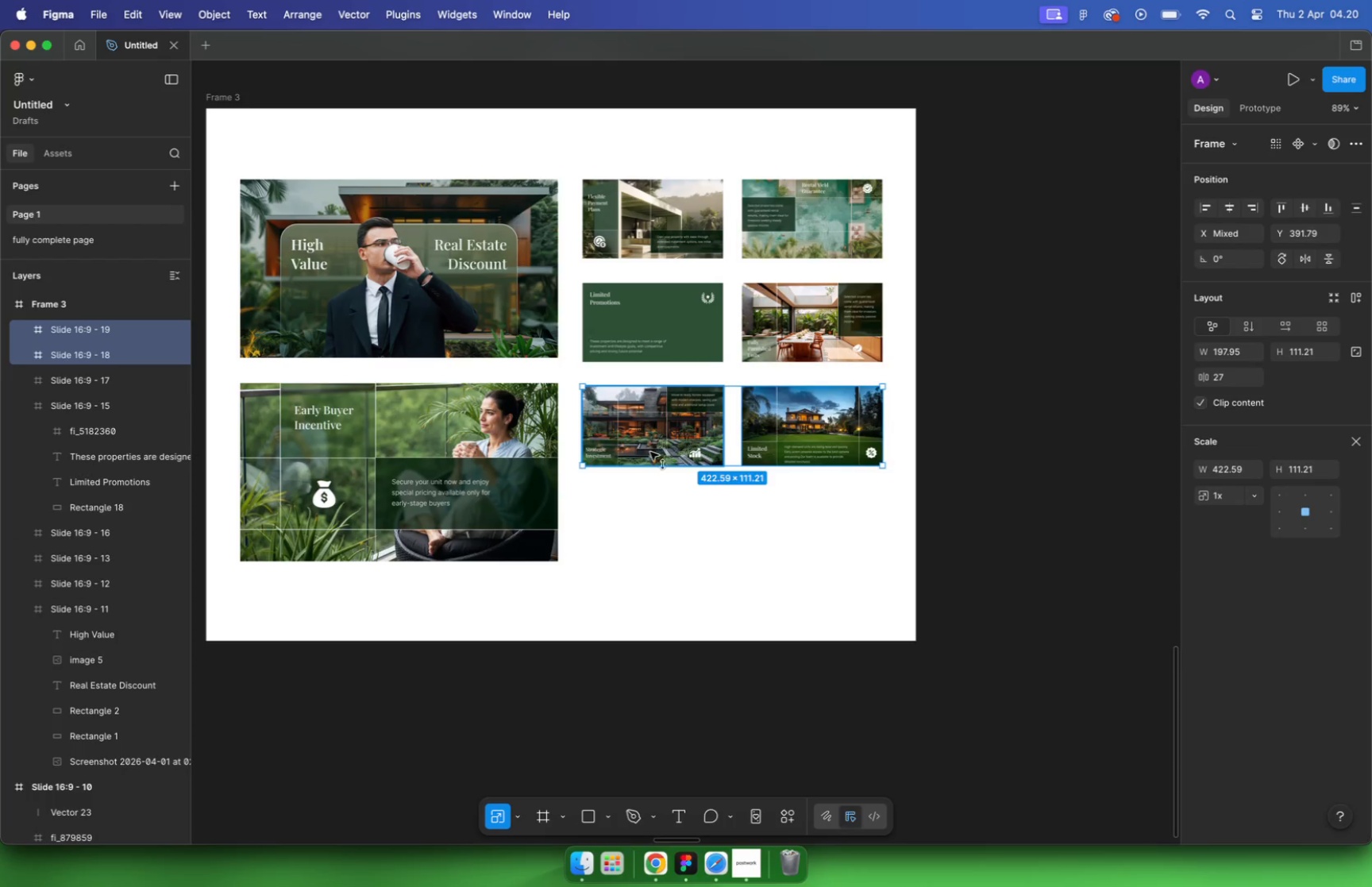 
left_click([980, 293])
 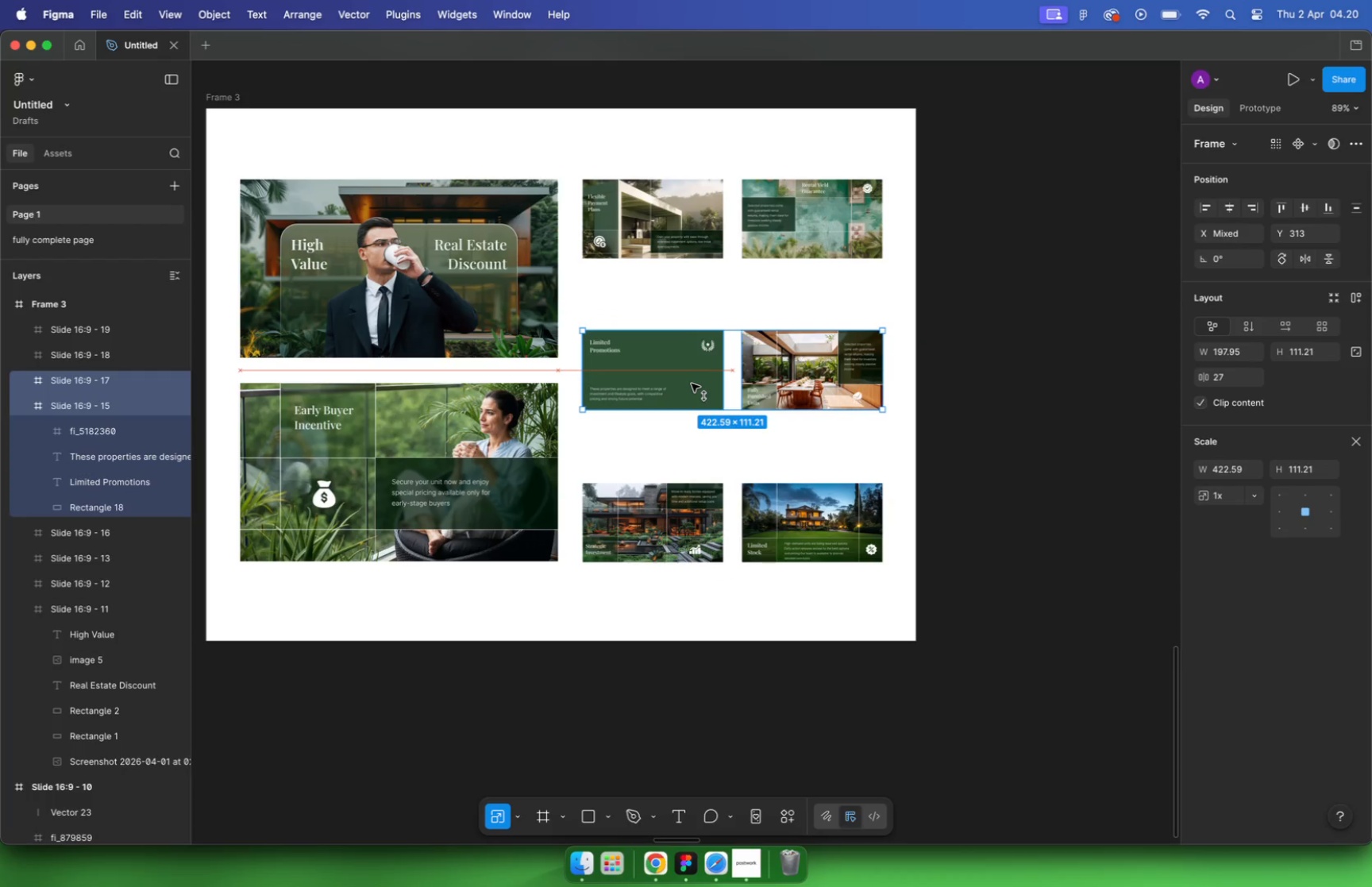 
left_click_drag(start_coordinate=[976, 278], to_coordinate=[598, 364])
 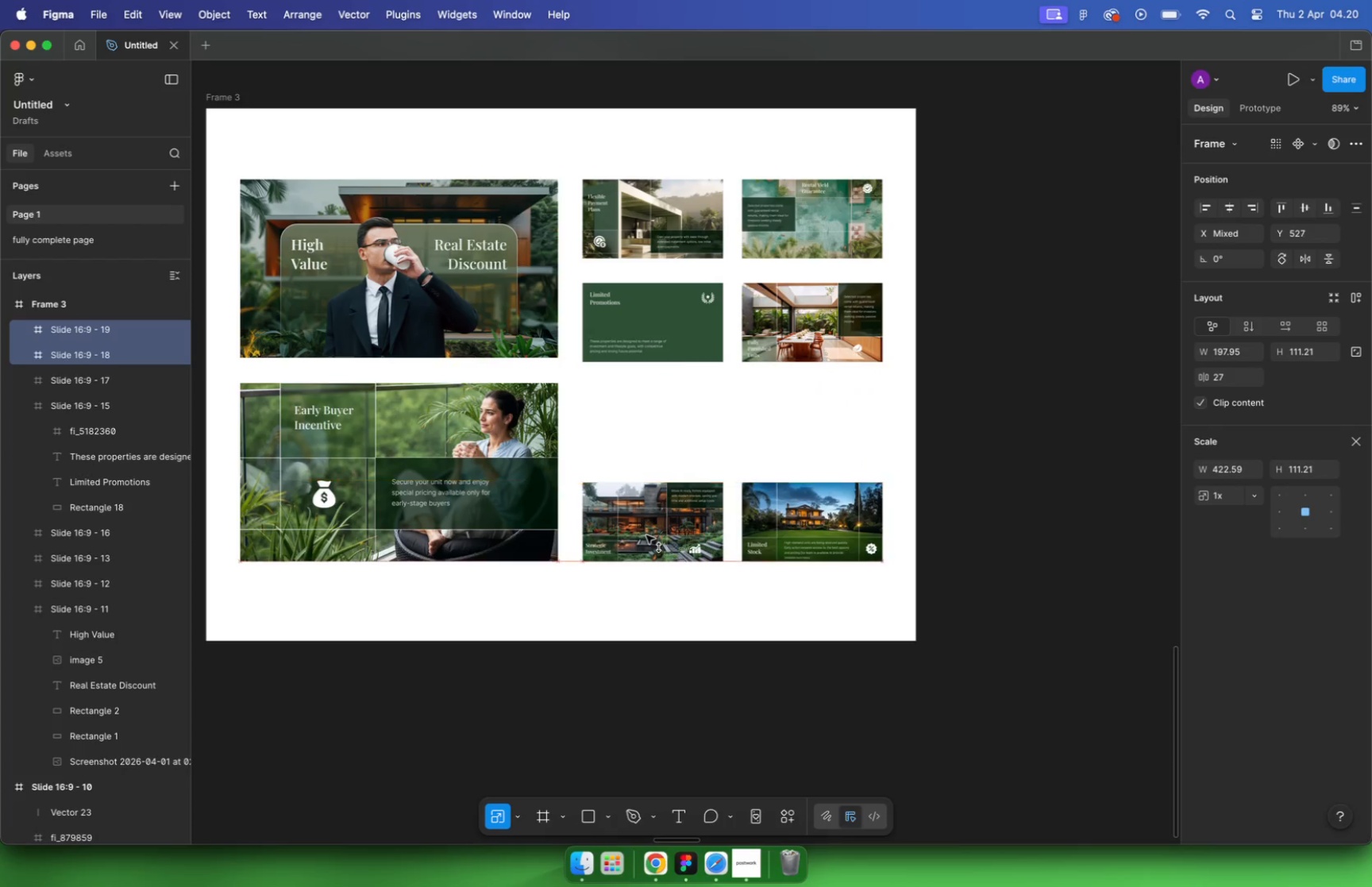 
left_click_drag(start_coordinate=[695, 334], to_coordinate=[692, 384])
 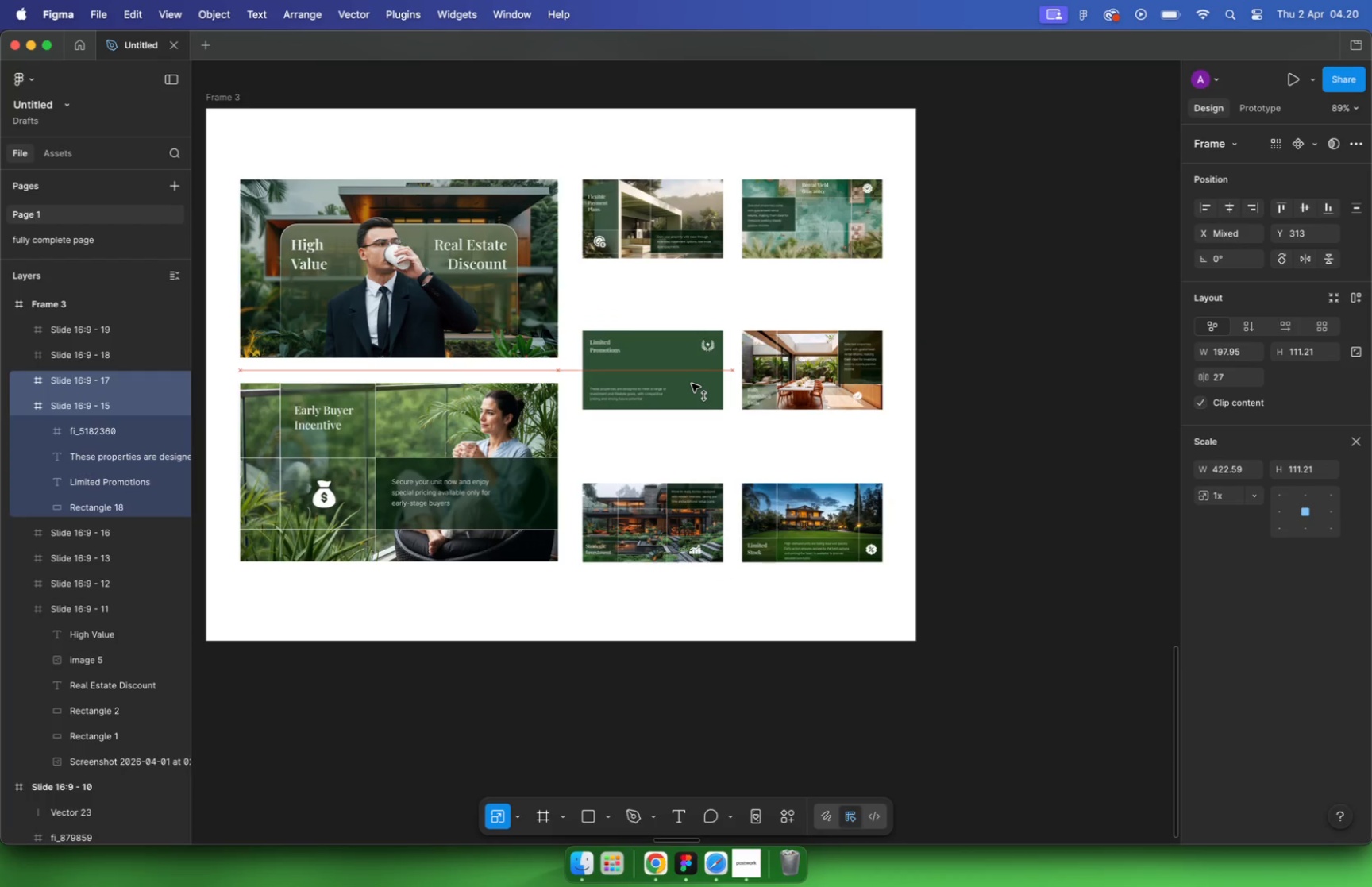 
hold_key(key=ShiftLeft, duration=3.21)
 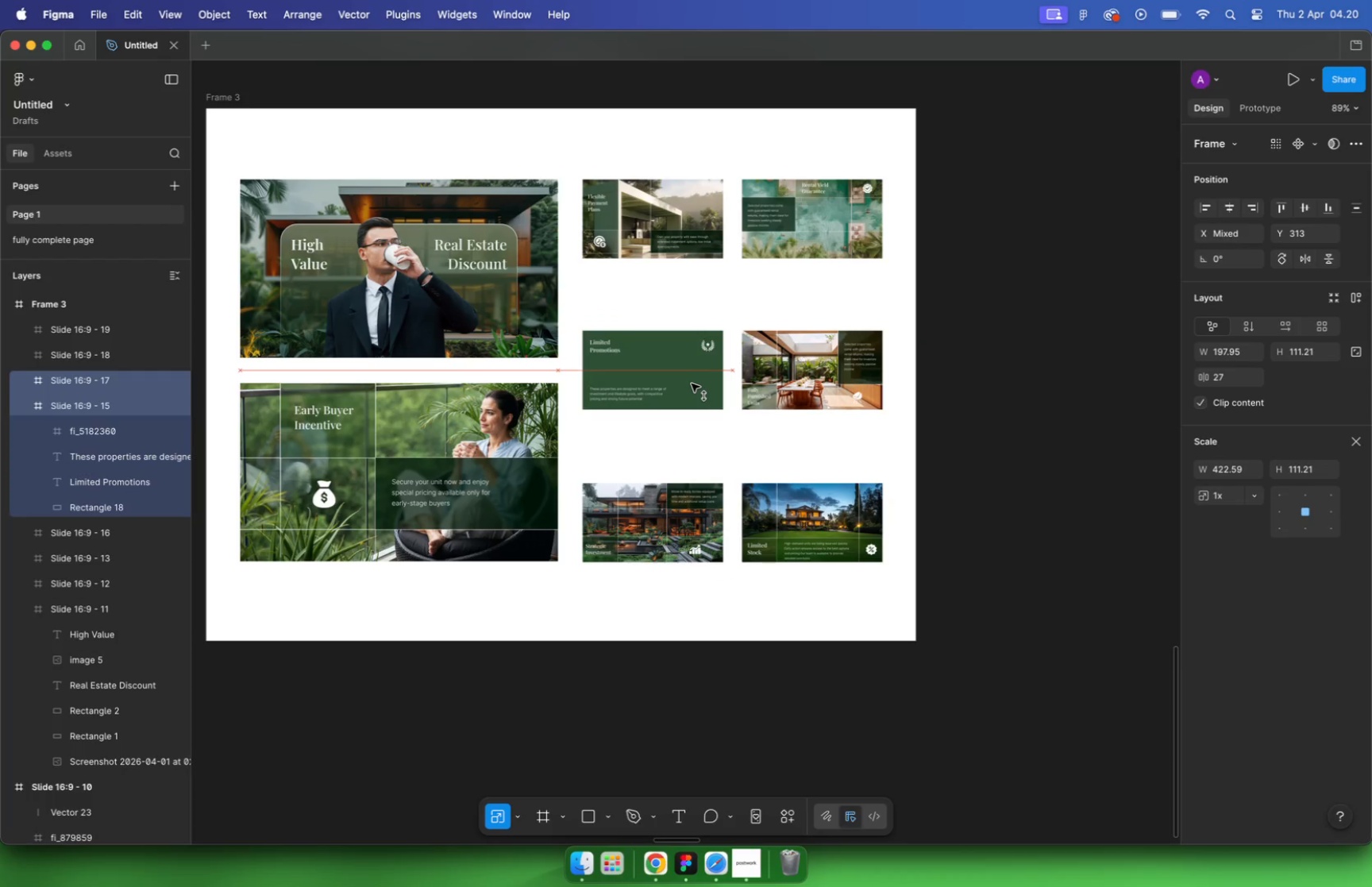 
key(Meta+Z)
 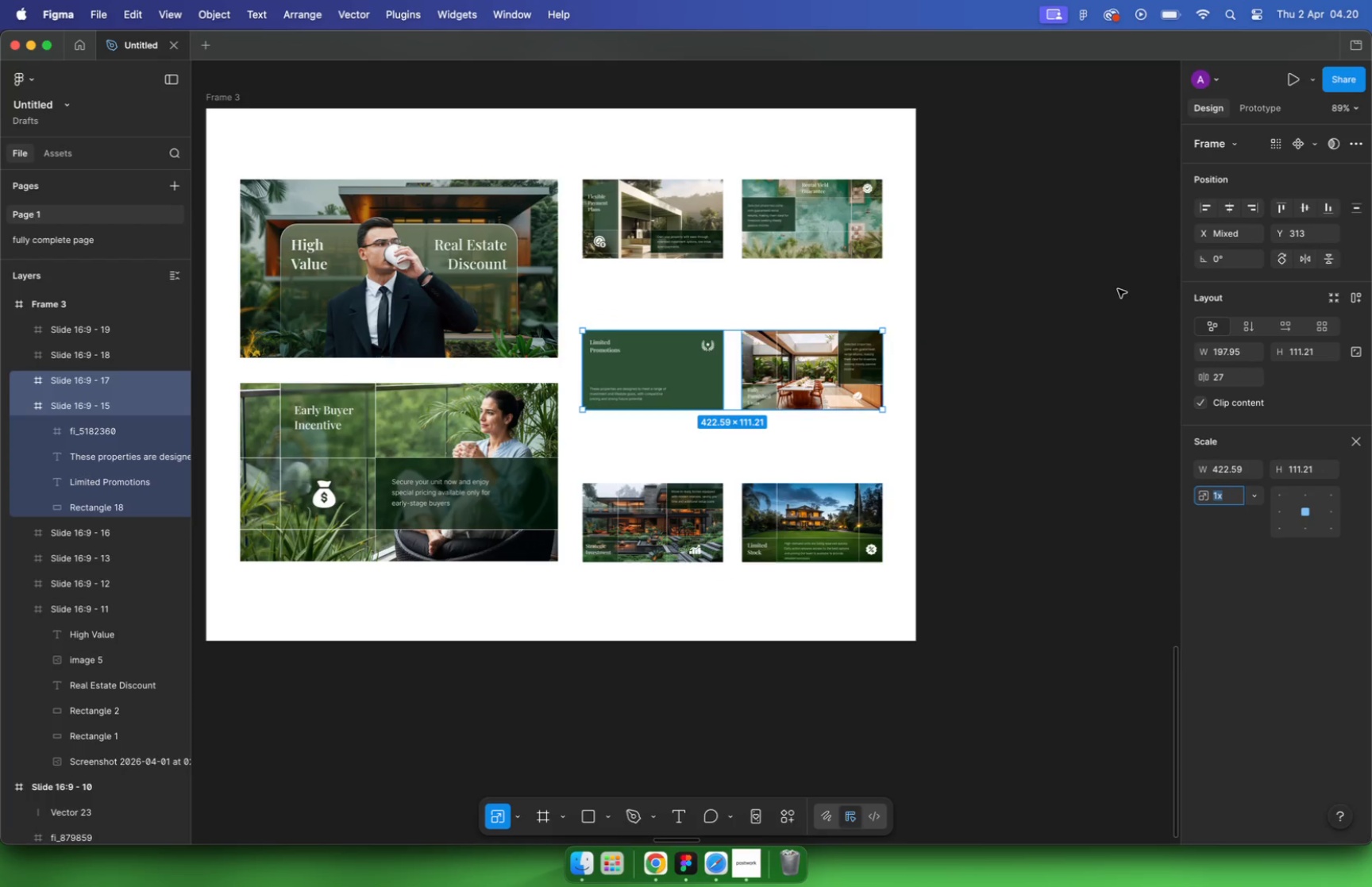 
key(Meta+Z)
 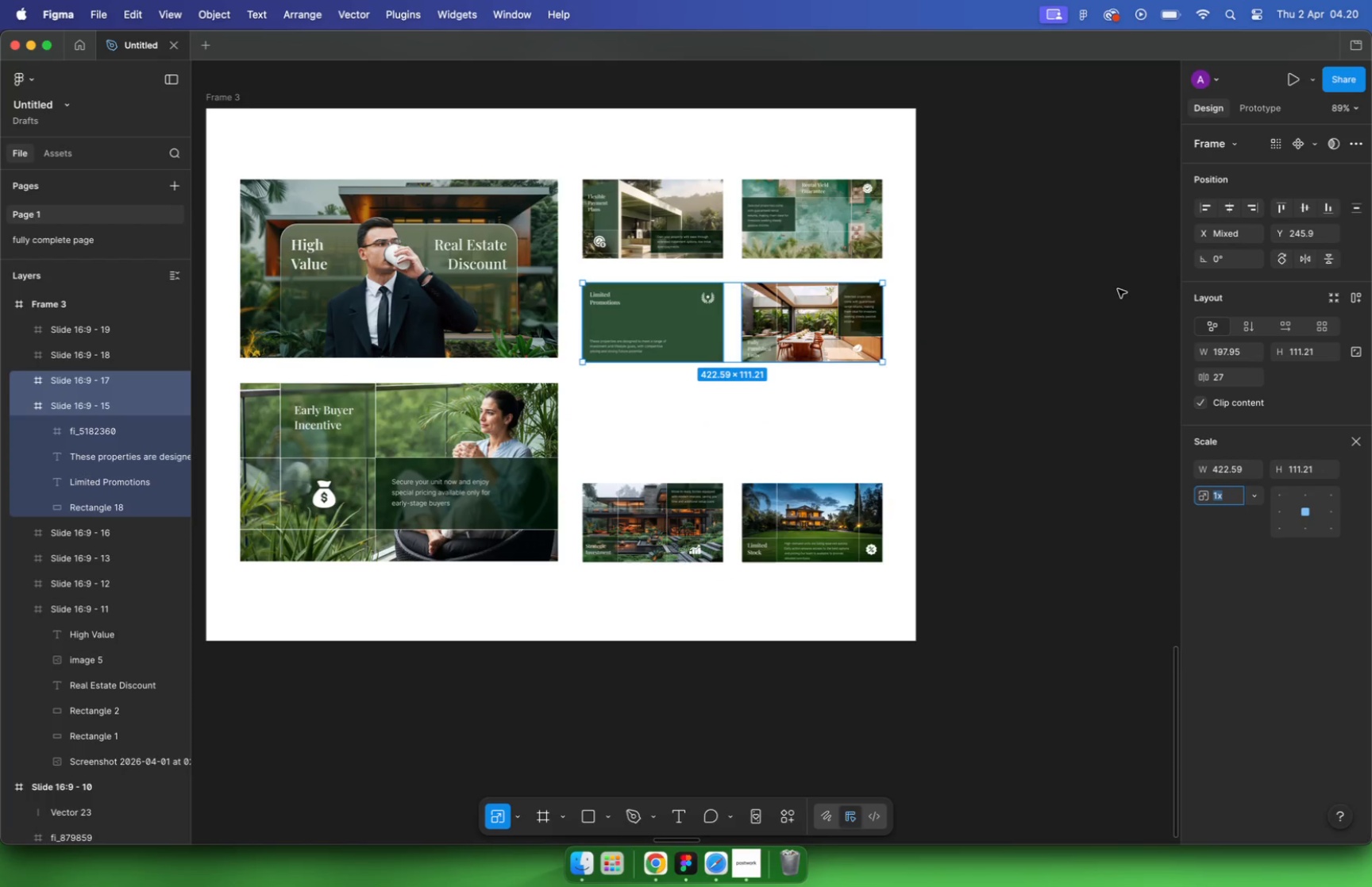 
key(Meta+Z)
 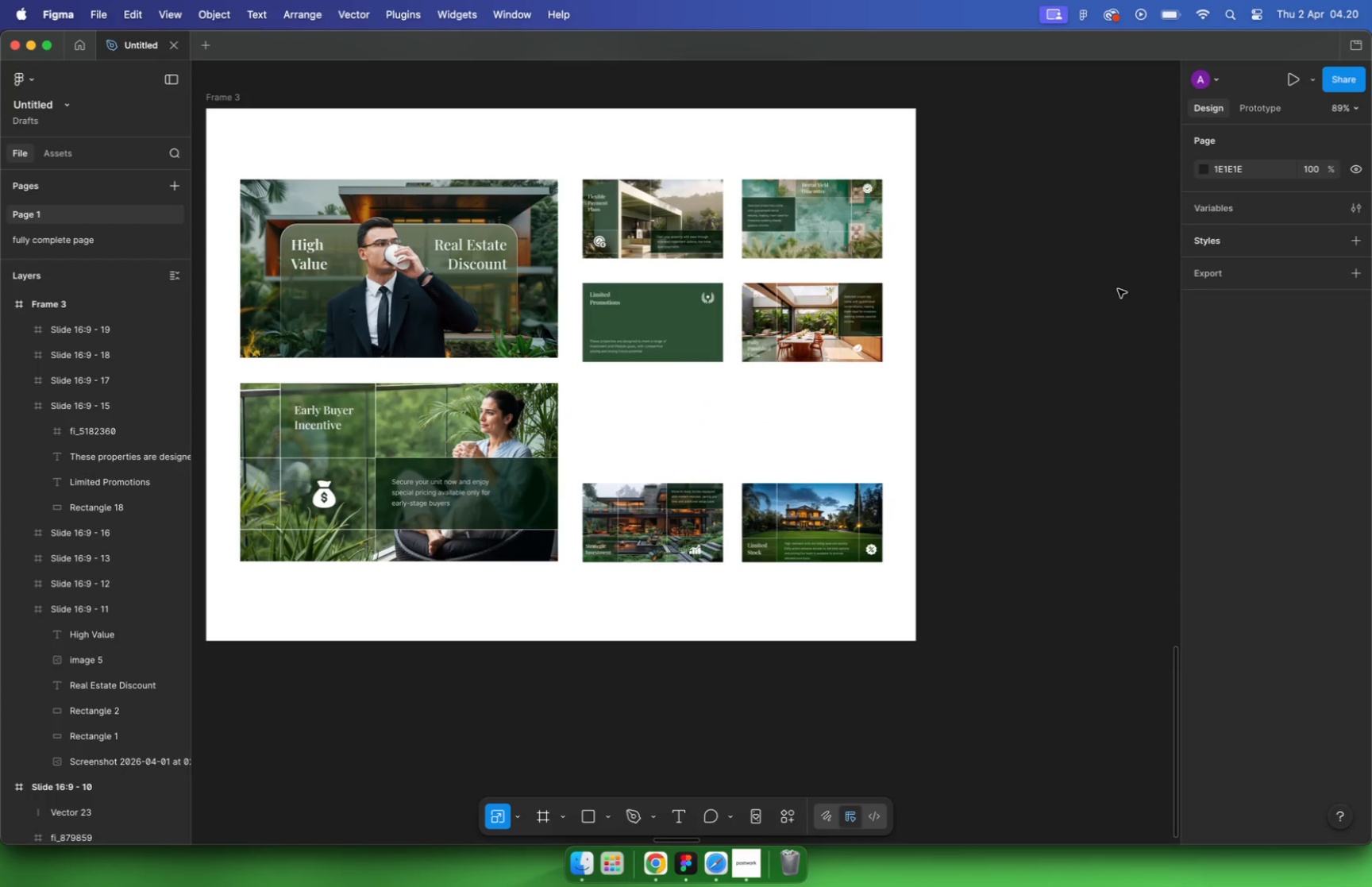 
key(Meta+Z)
 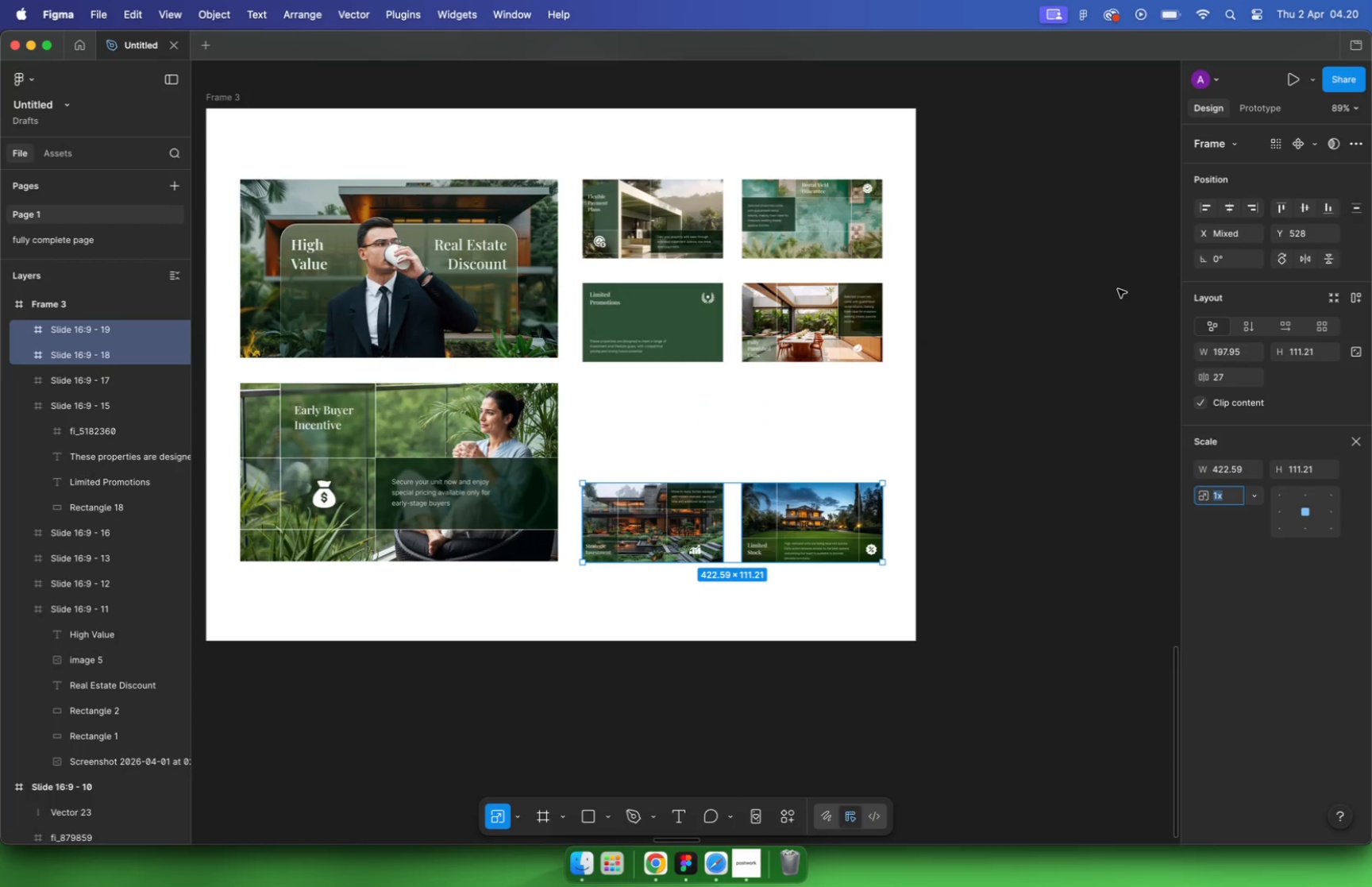 
key(Meta+Z)
 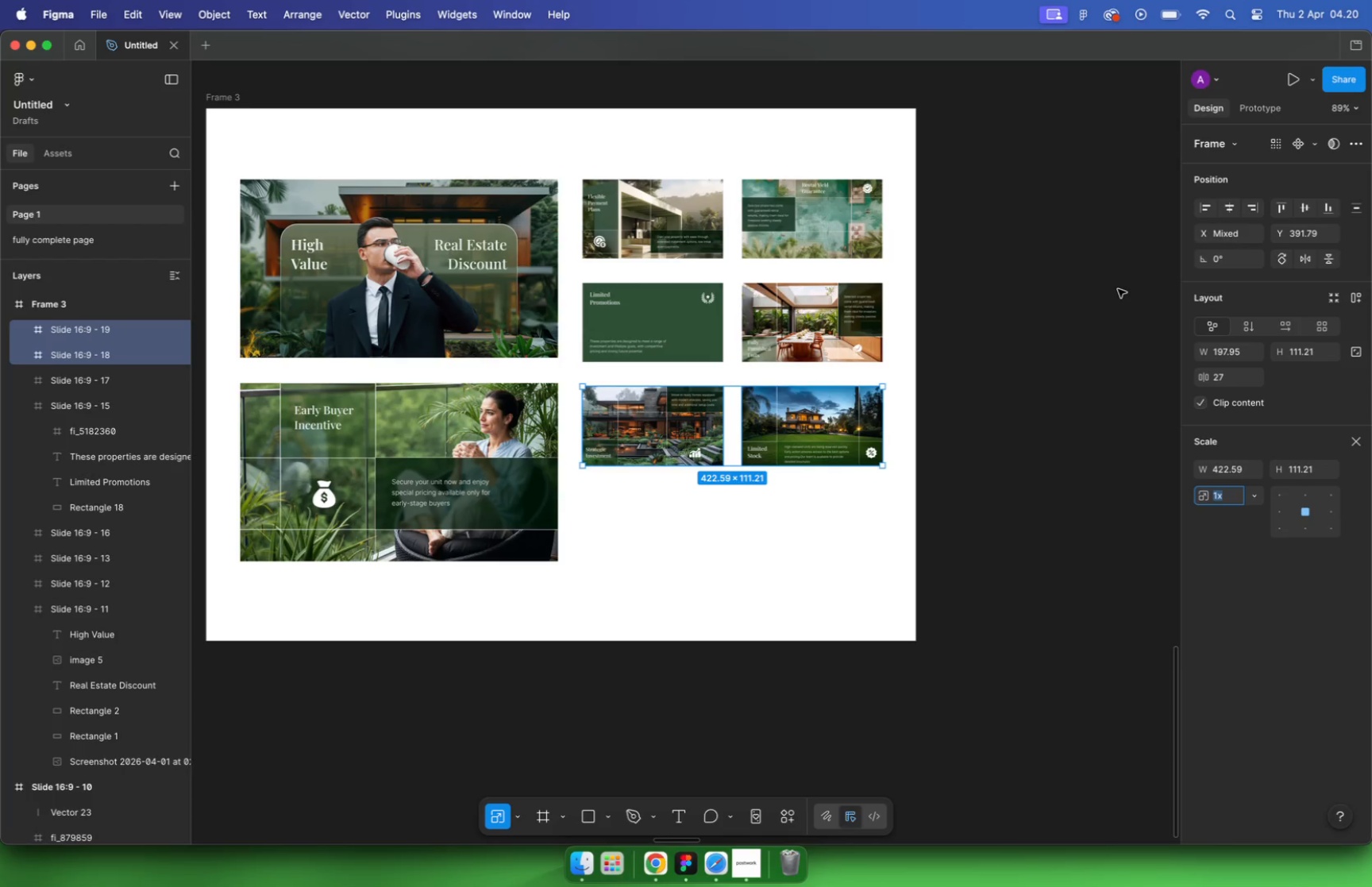 
left_click_drag(start_coordinate=[1016, 168], to_coordinate=[584, 531])
 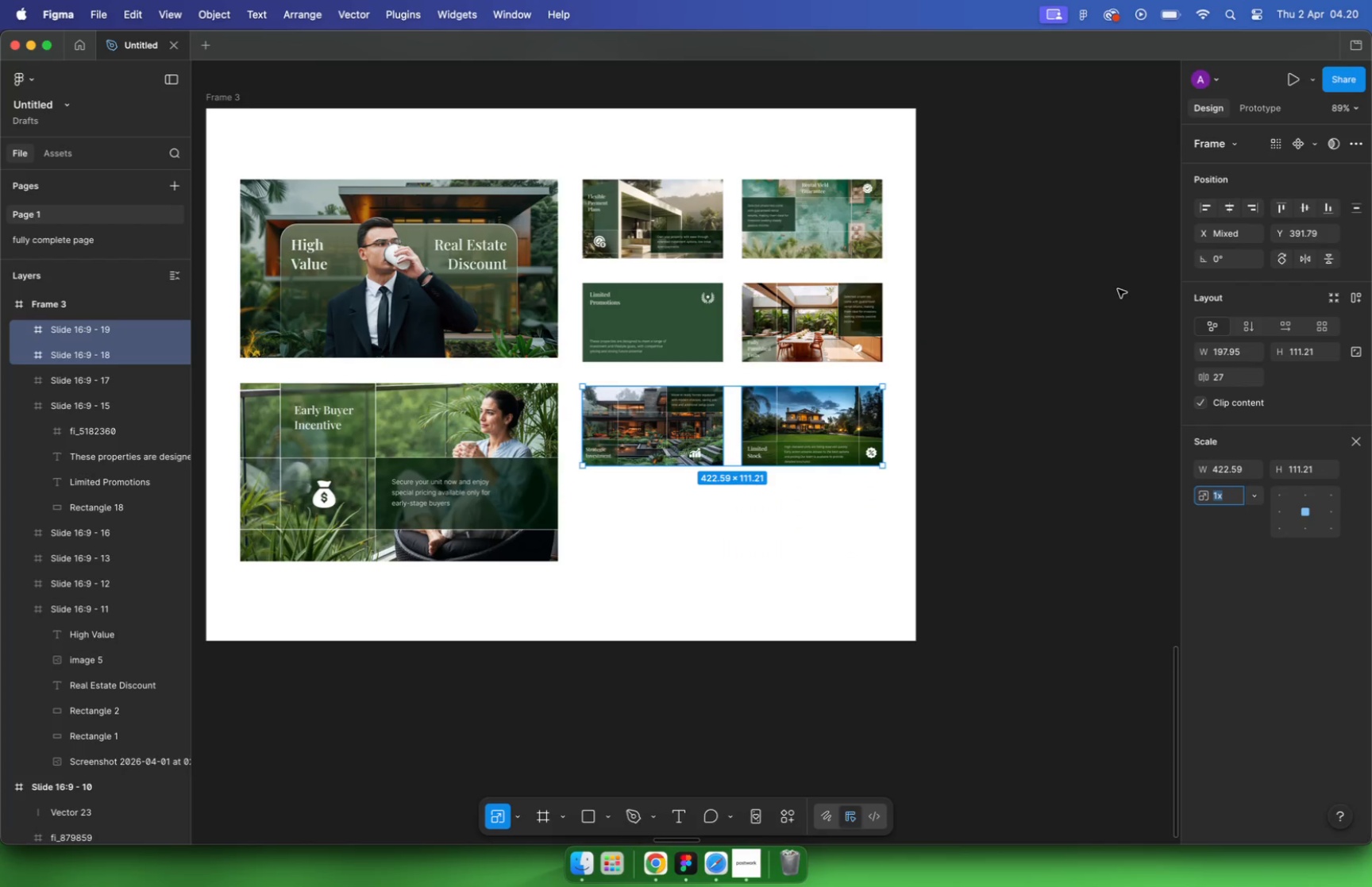 
left_click_drag(start_coordinate=[632, 409], to_coordinate=[633, 505])
 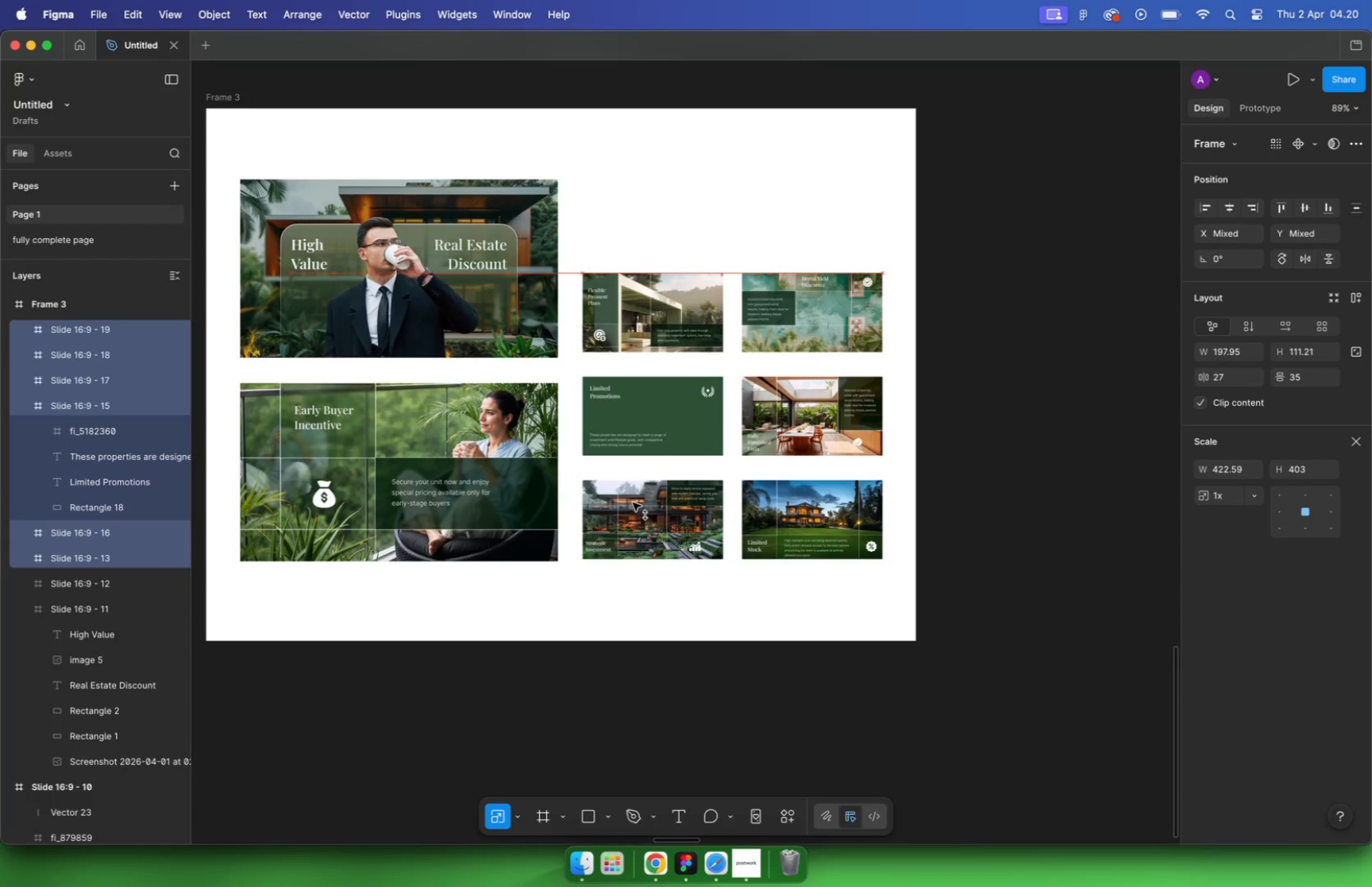 
hold_key(key=ShiftLeft, duration=5.88)
 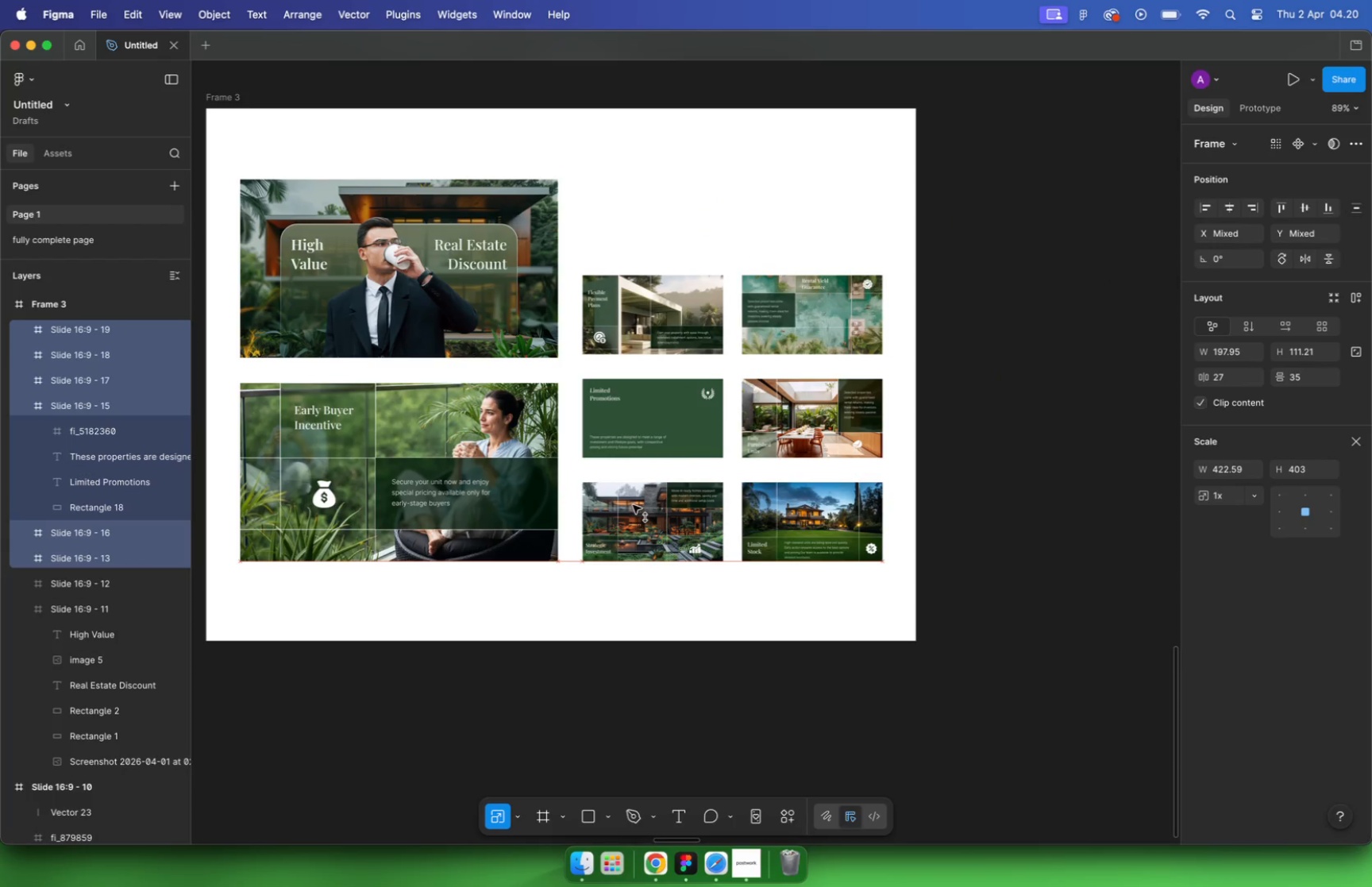 
left_click([1139, 391])
 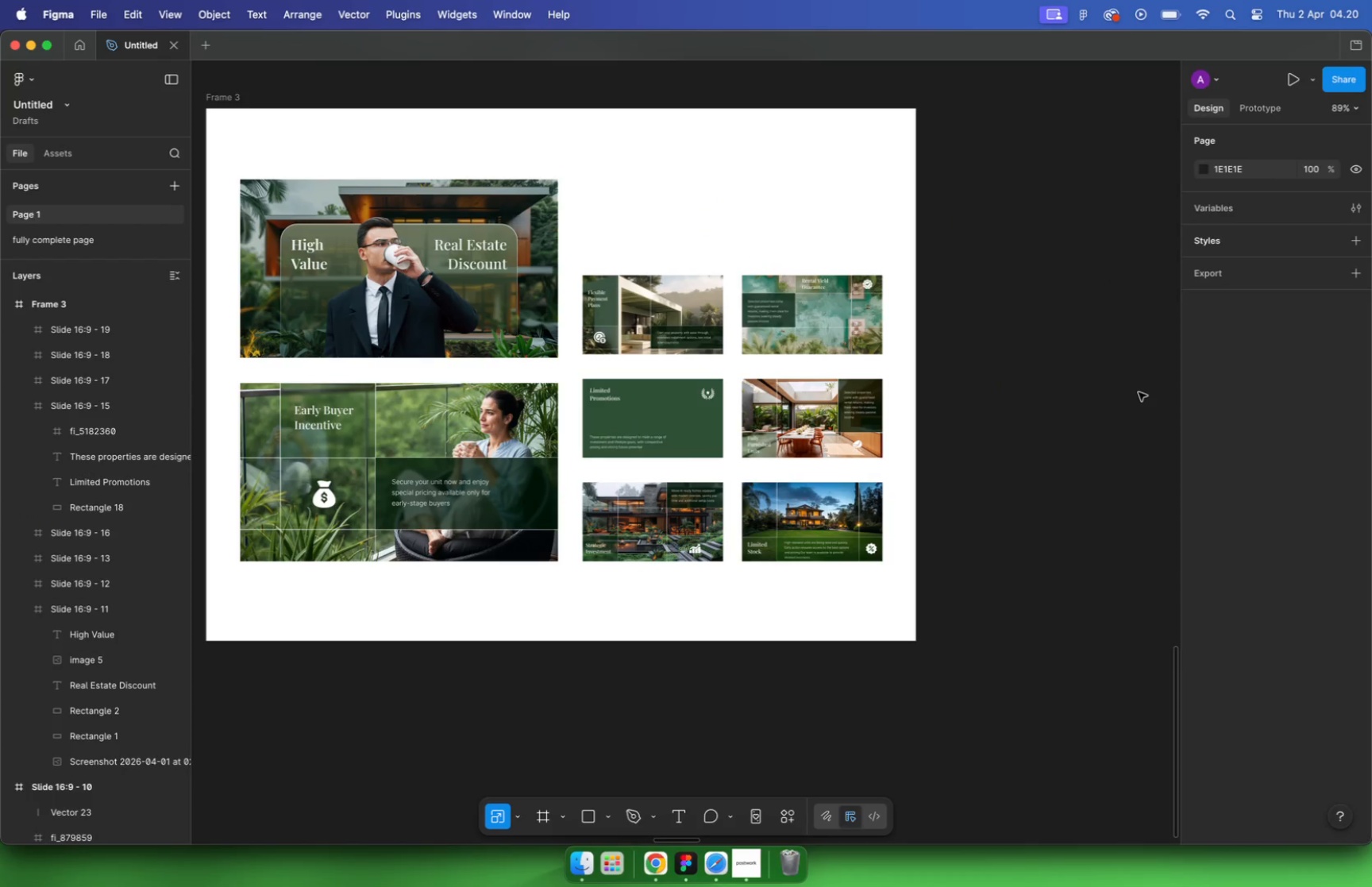 
left_click([518, 413])
 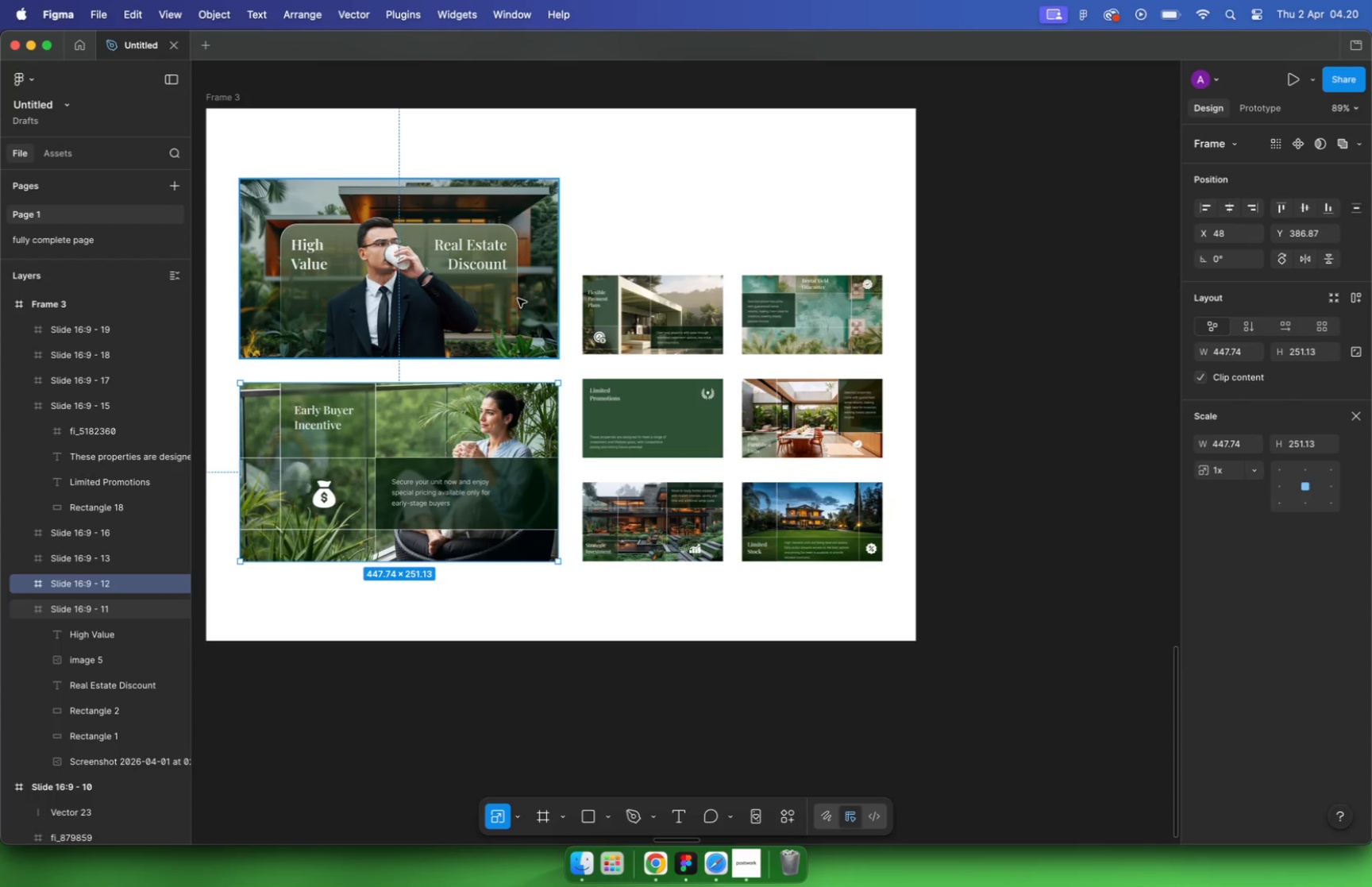 
hold_key(key=ShiftLeft, duration=0.34)
double_click([517, 295])
 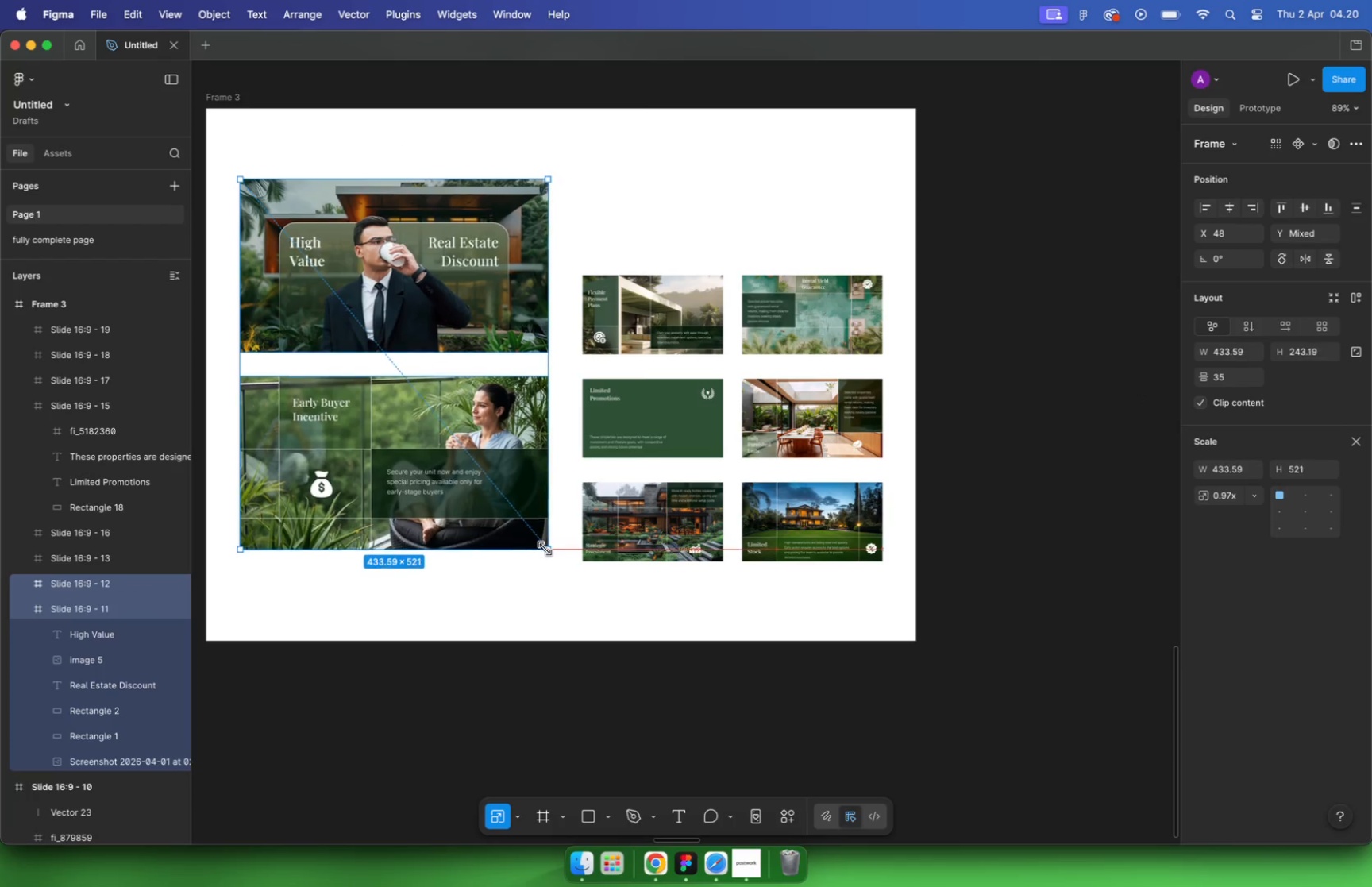 
left_click_drag(start_coordinate=[557, 565], to_coordinate=[542, 545])
 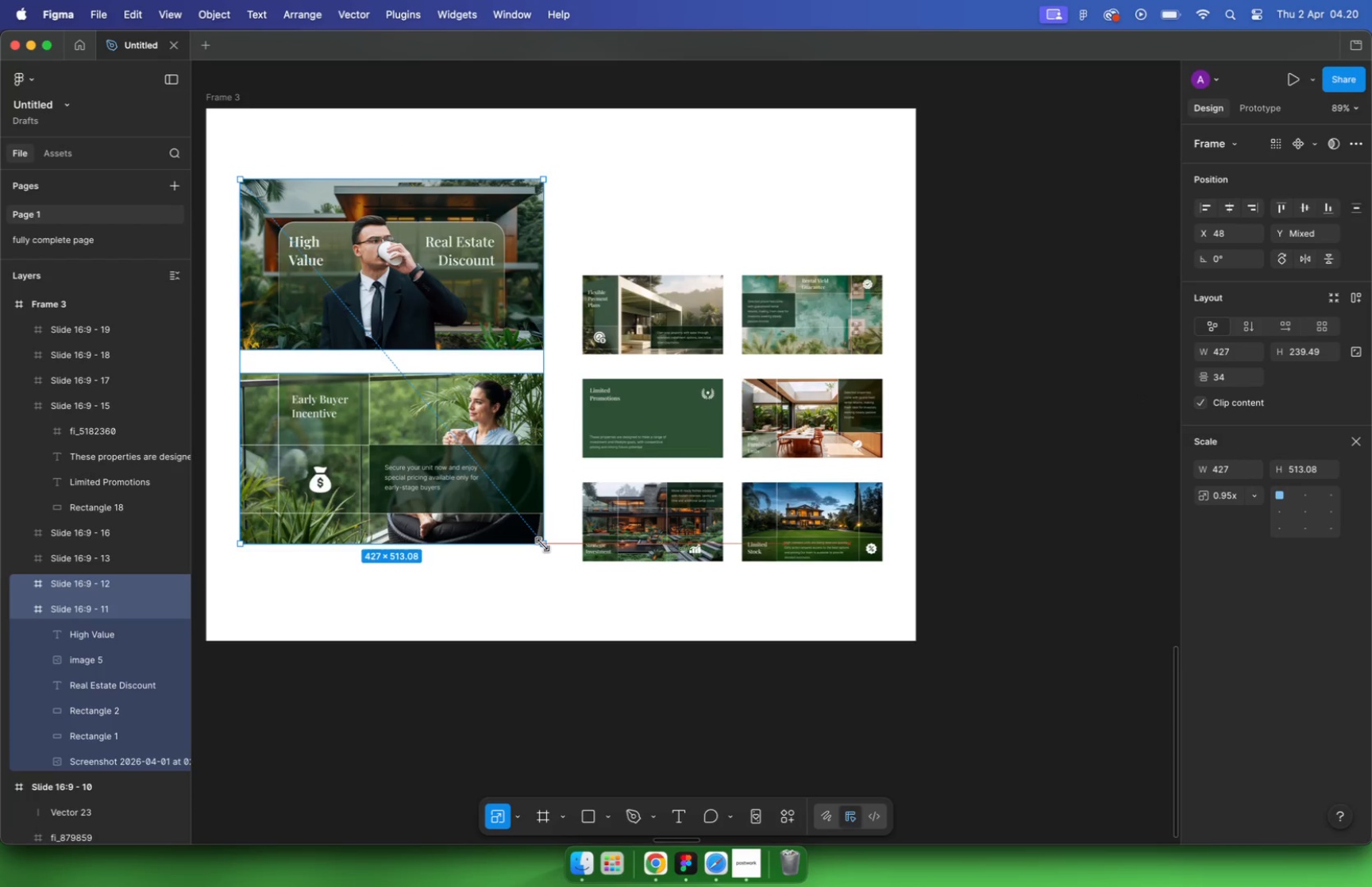 
hold_key(key=ShiftLeft, duration=5.41)
 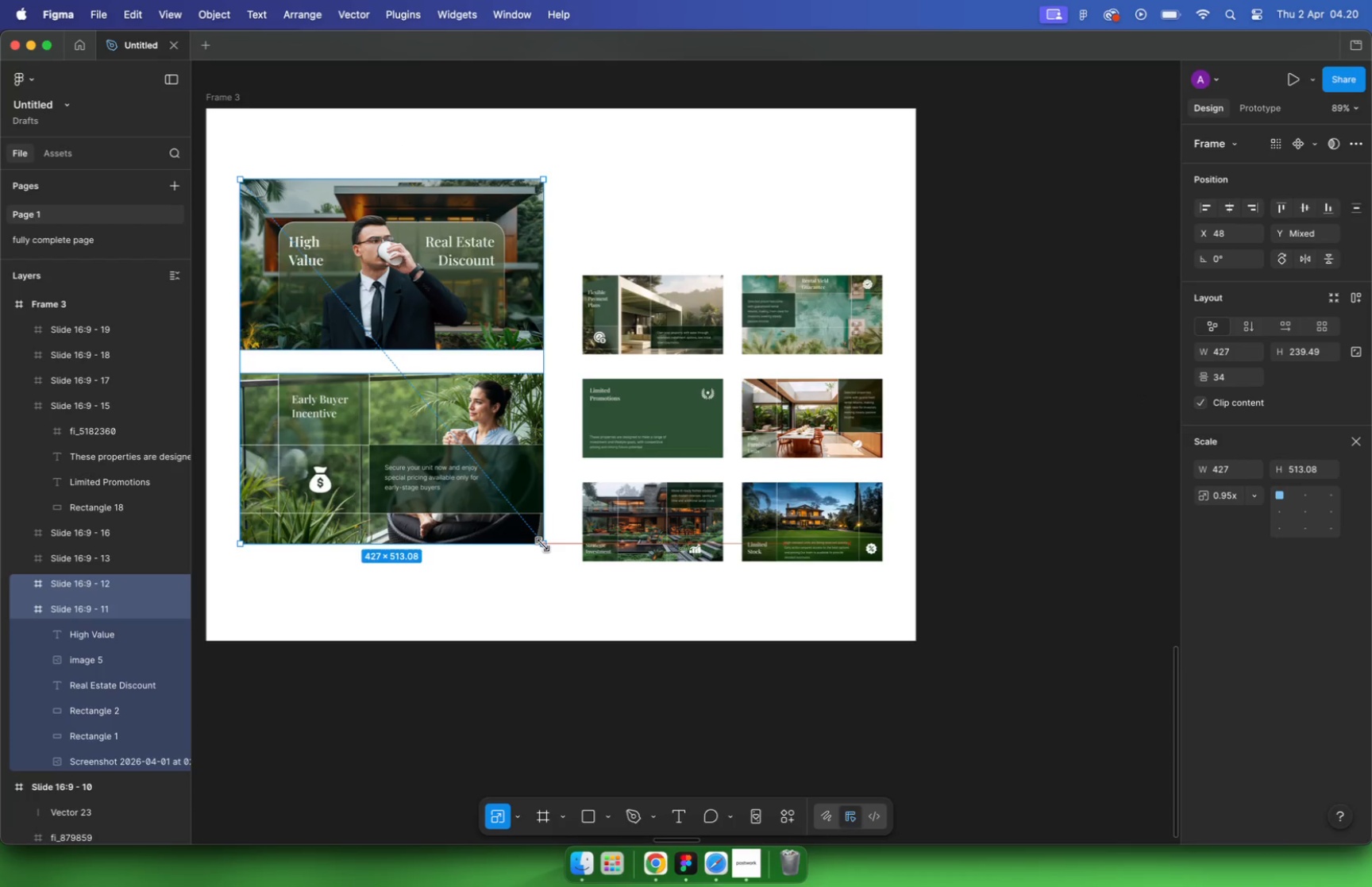 
left_click([504, 580])
 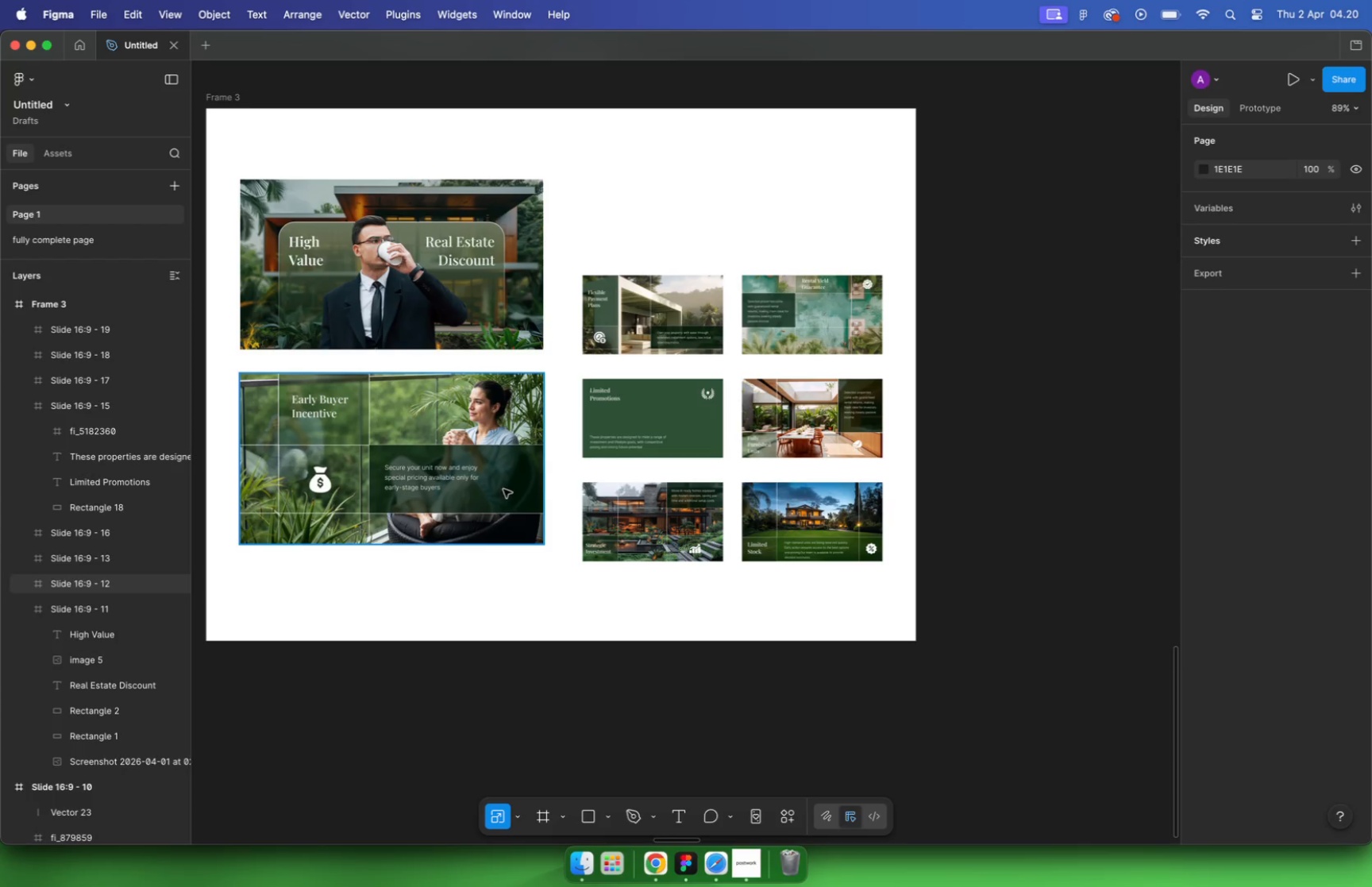 
left_click([503, 484])
 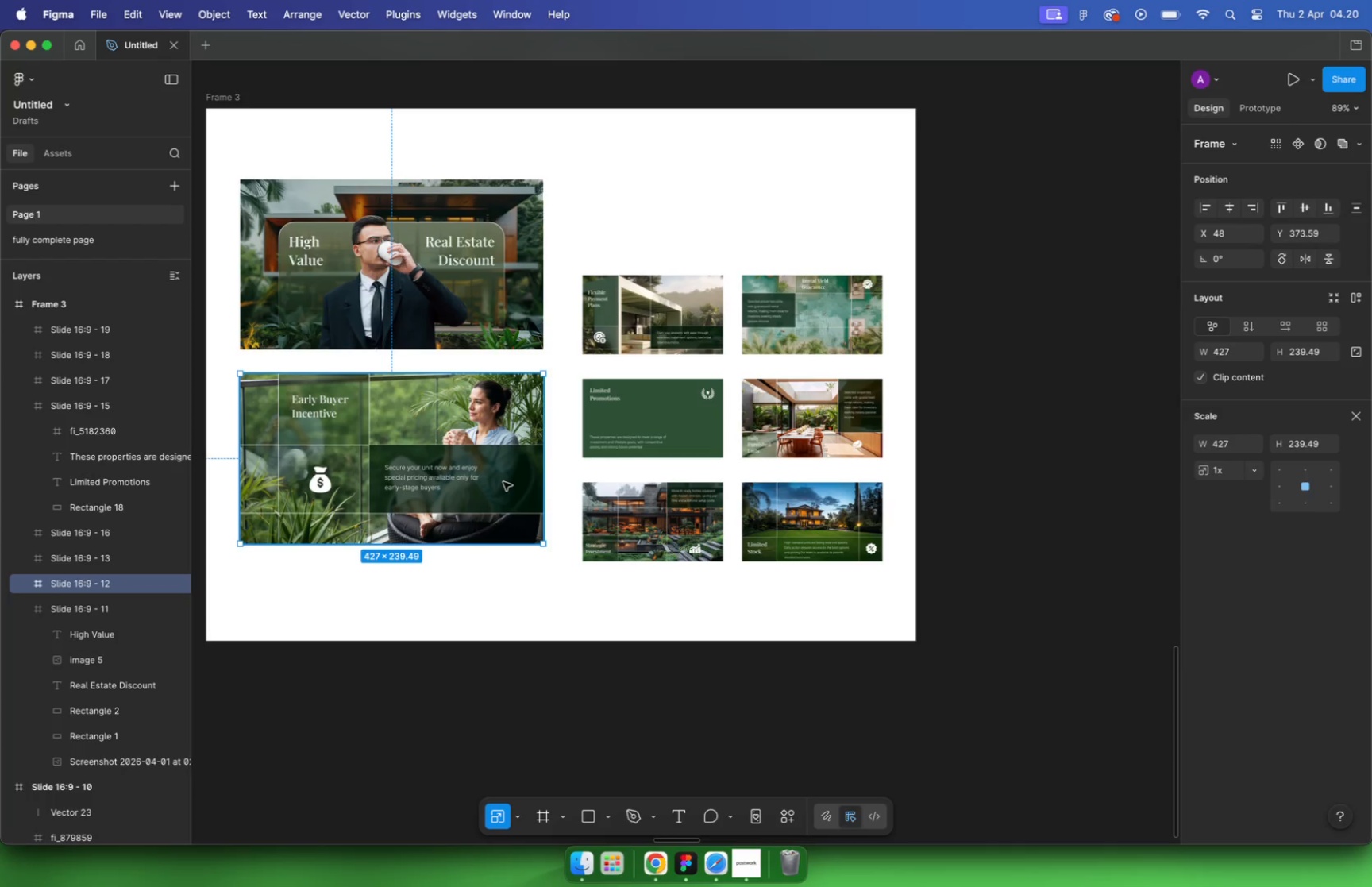 
left_click_drag(start_coordinate=[971, 249], to_coordinate=[565, 577])
 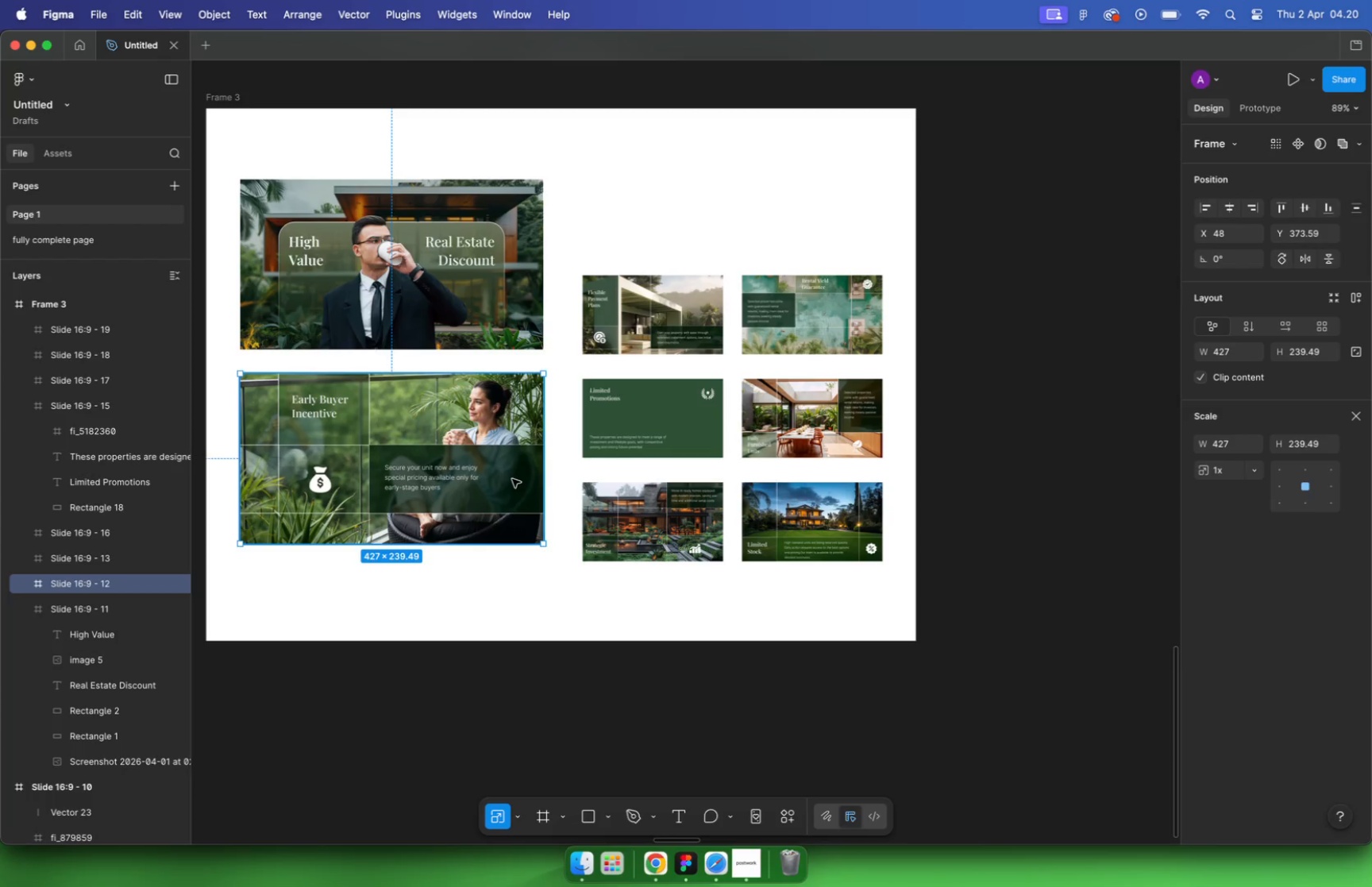 
left_click_drag(start_coordinate=[646, 532], to_coordinate=[645, 514])
 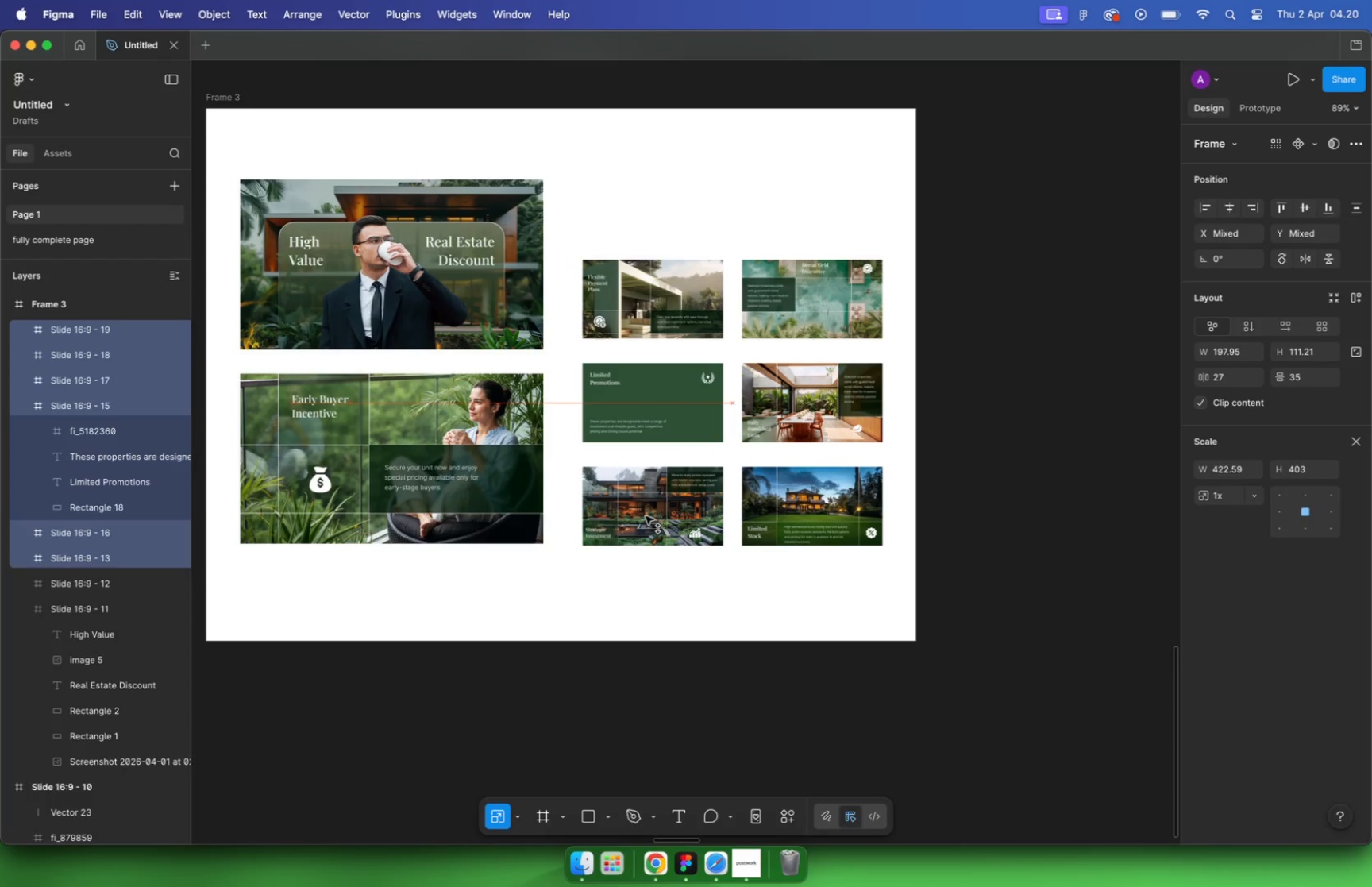 
hold_key(key=ShiftLeft, duration=2.62)
 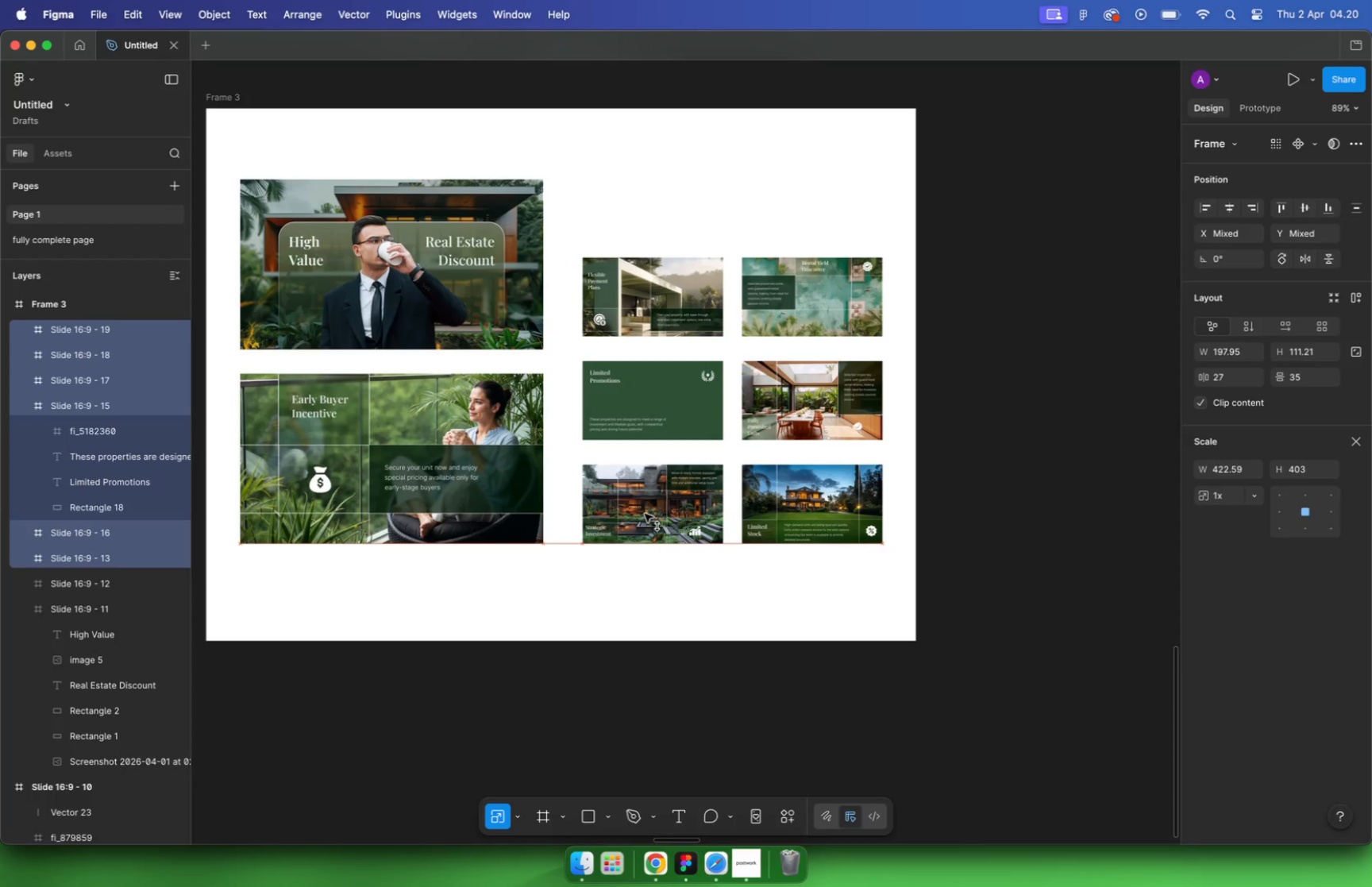 
left_click([584, 251])
 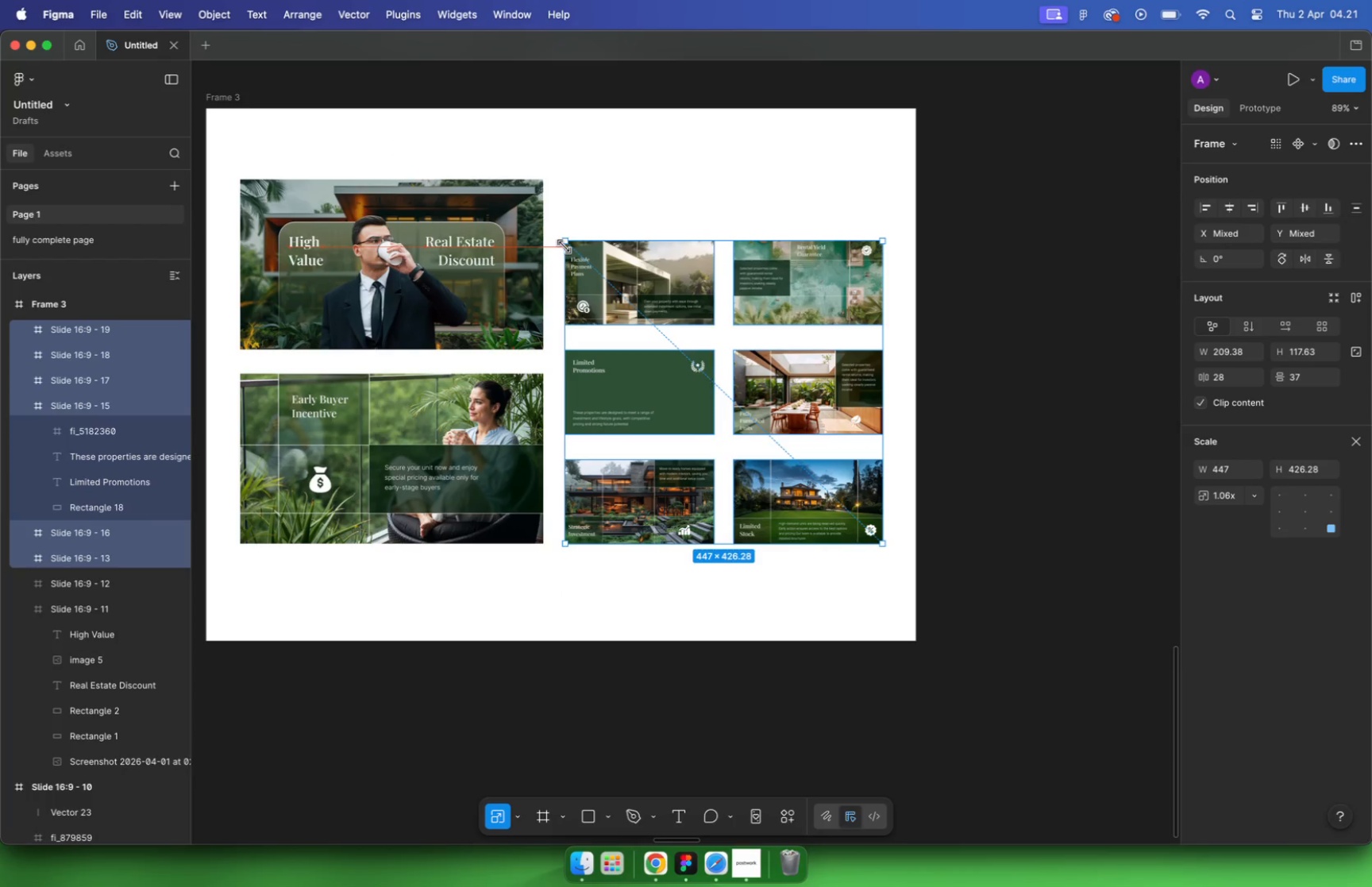 
left_click_drag(start_coordinate=[584, 254], to_coordinate=[565, 246])
 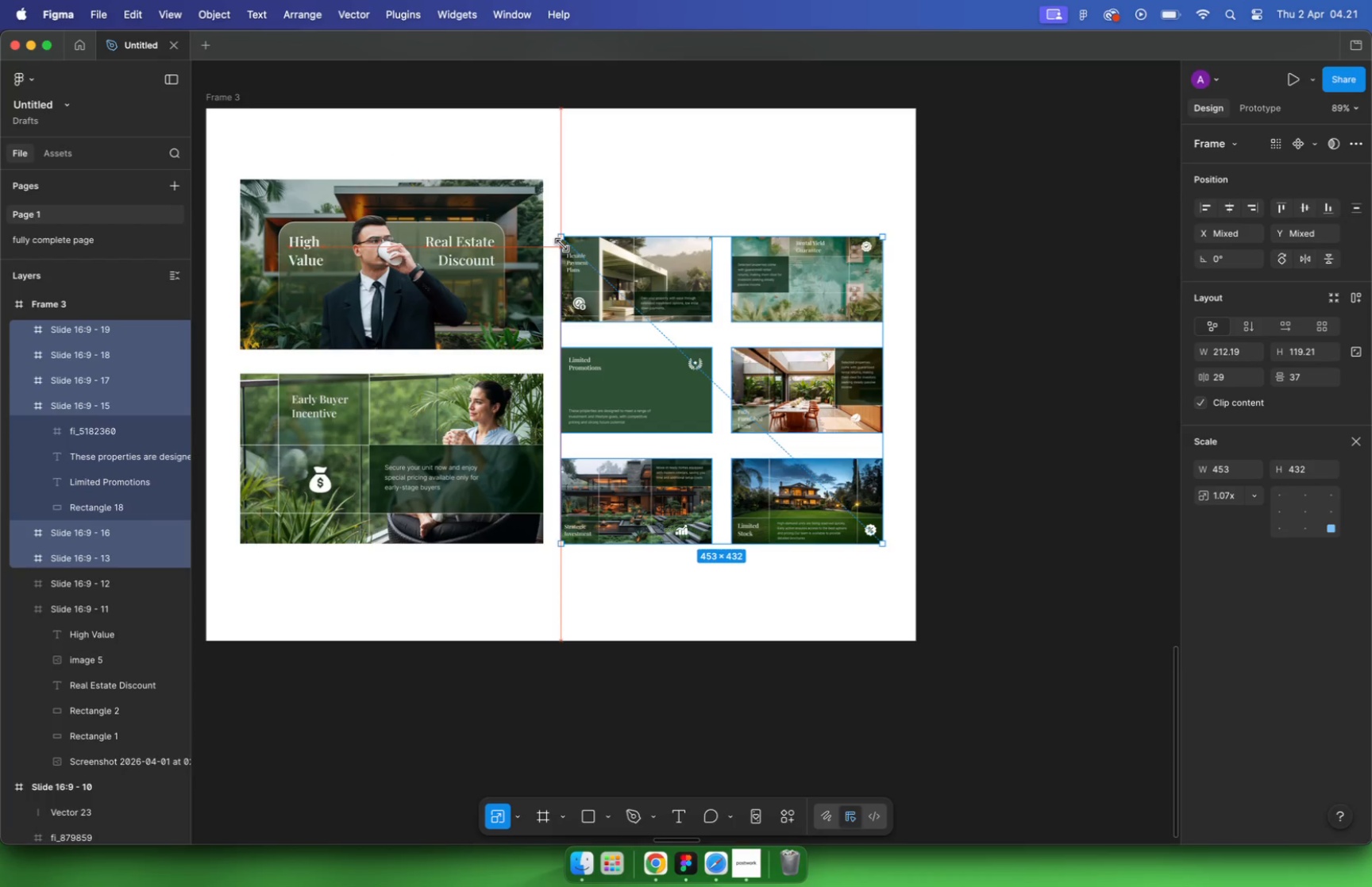 
hold_key(key=ShiftLeft, duration=4.13)
 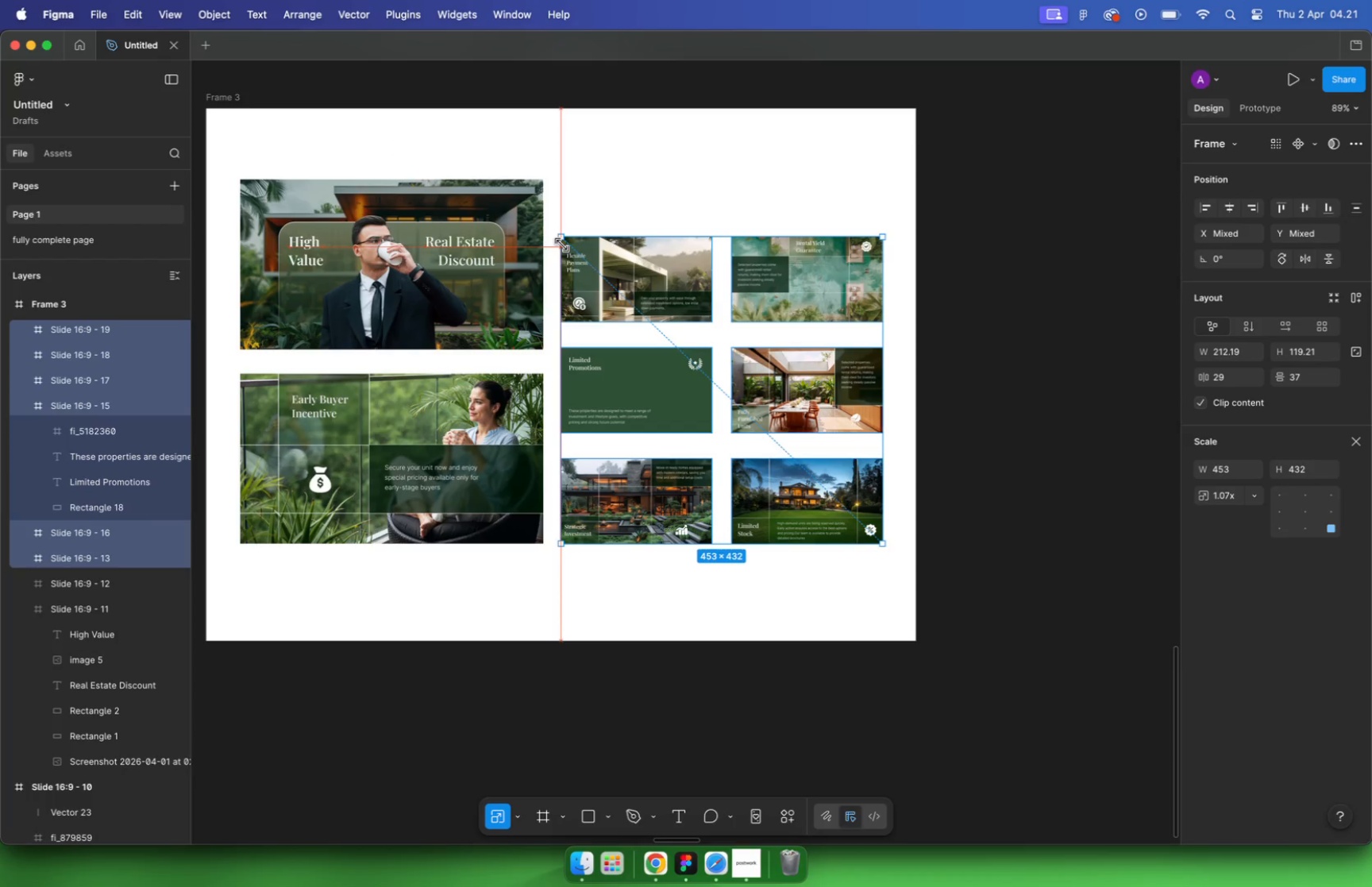 
left_click([1082, 314])
 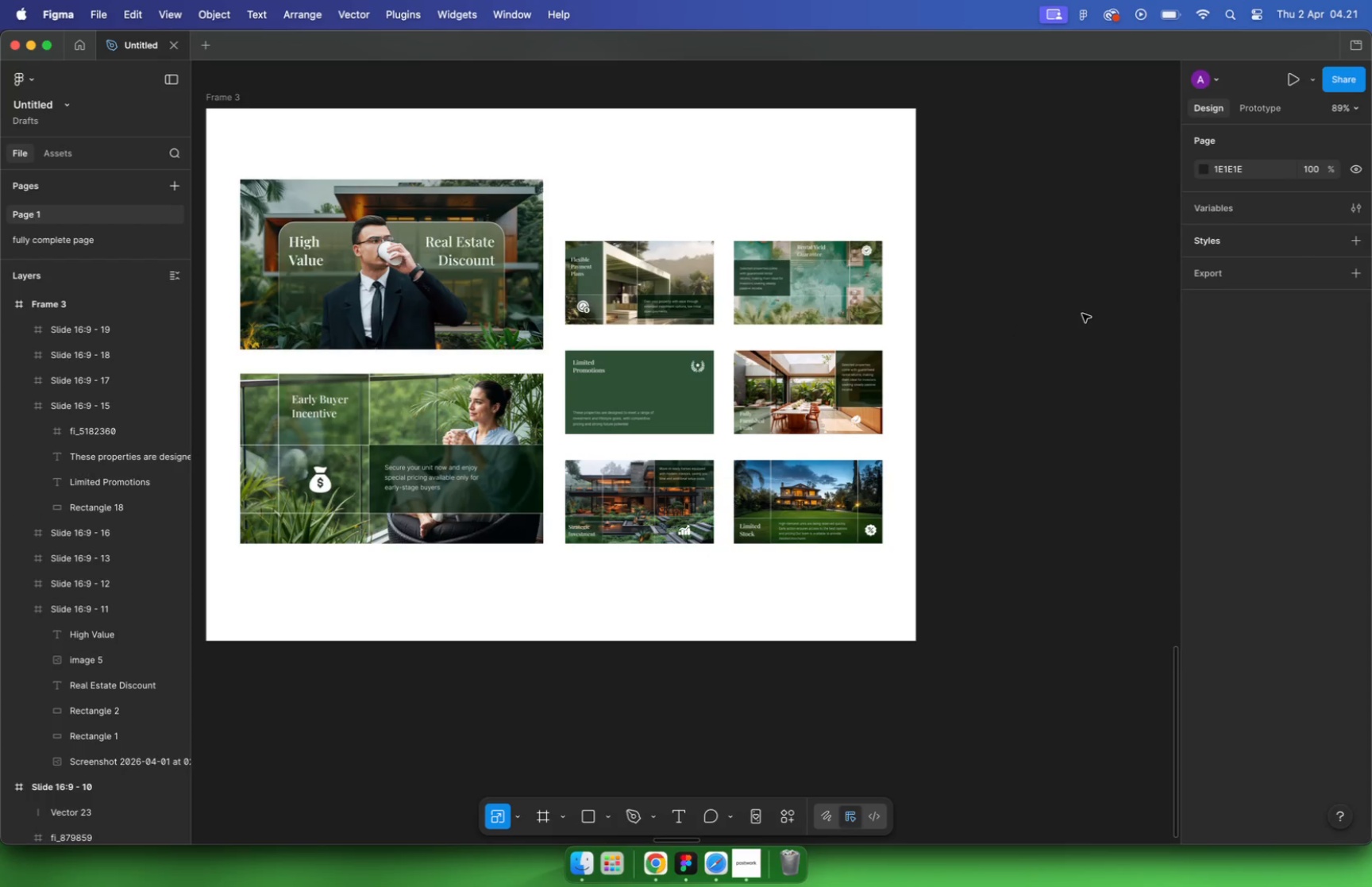 
left_click([1069, 283])
 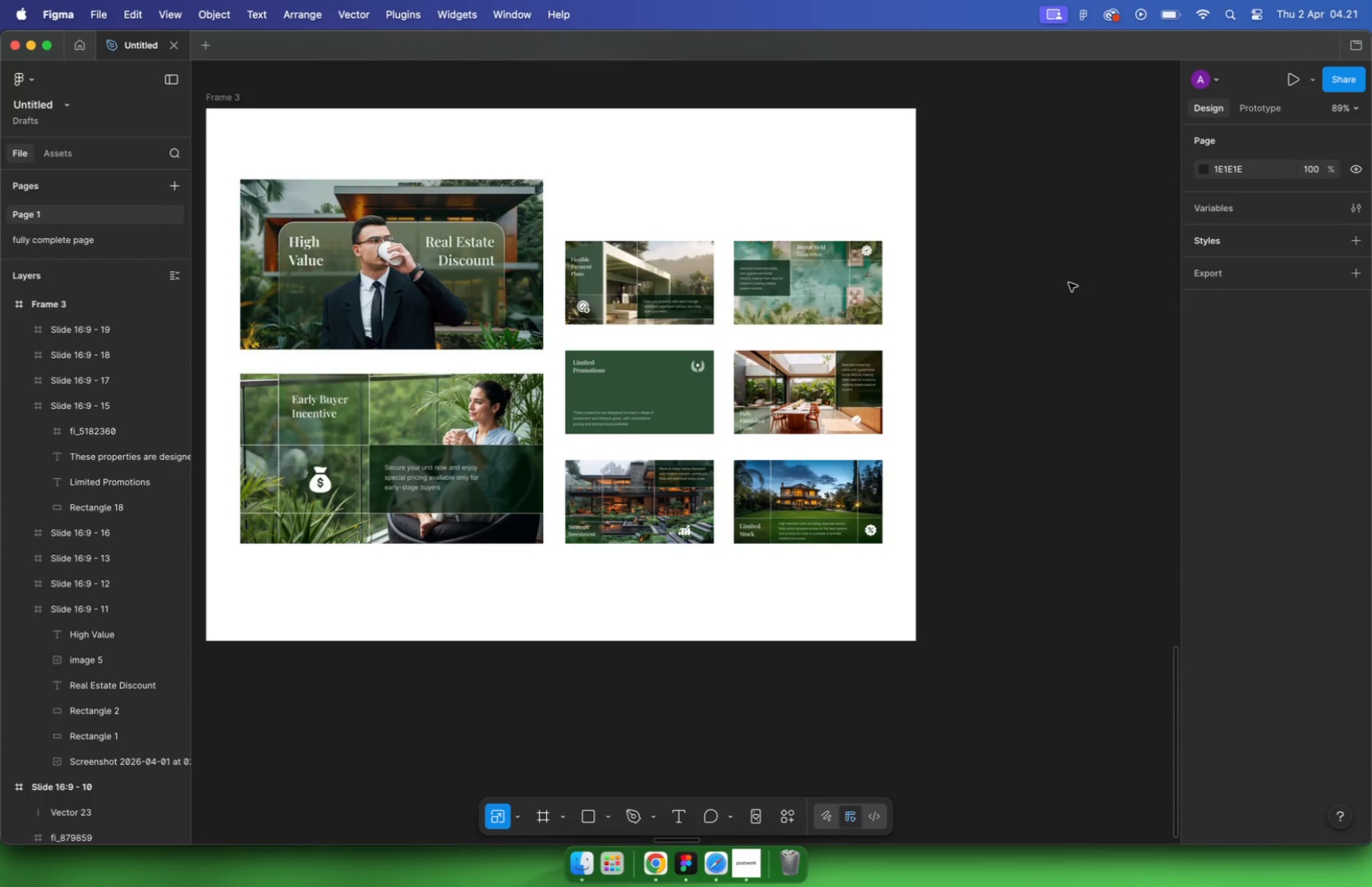 
left_click_drag(start_coordinate=[1053, 224], to_coordinate=[611, 695])
 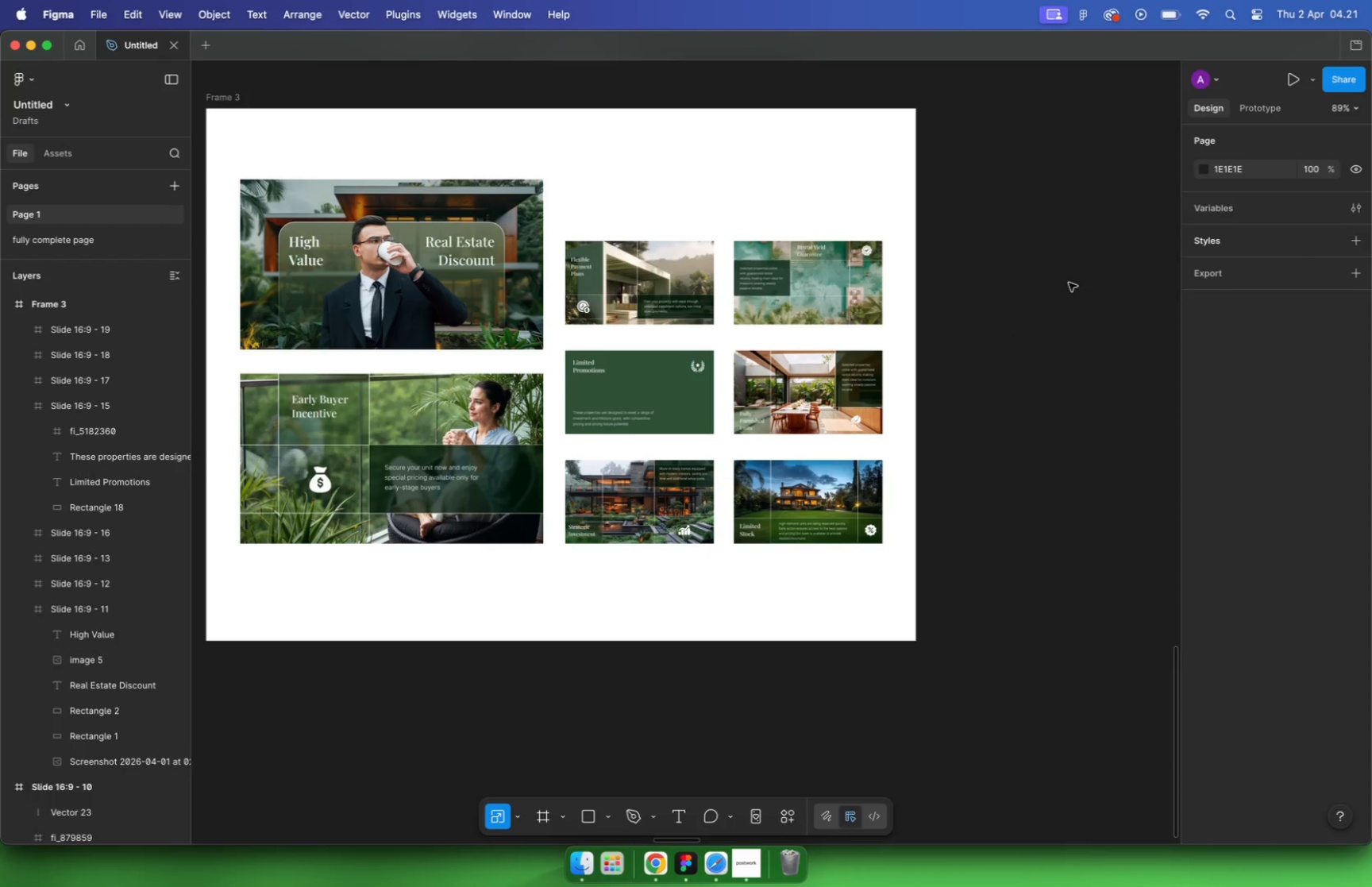 
left_click_drag(start_coordinate=[692, 421], to_coordinate=[686, 359])
 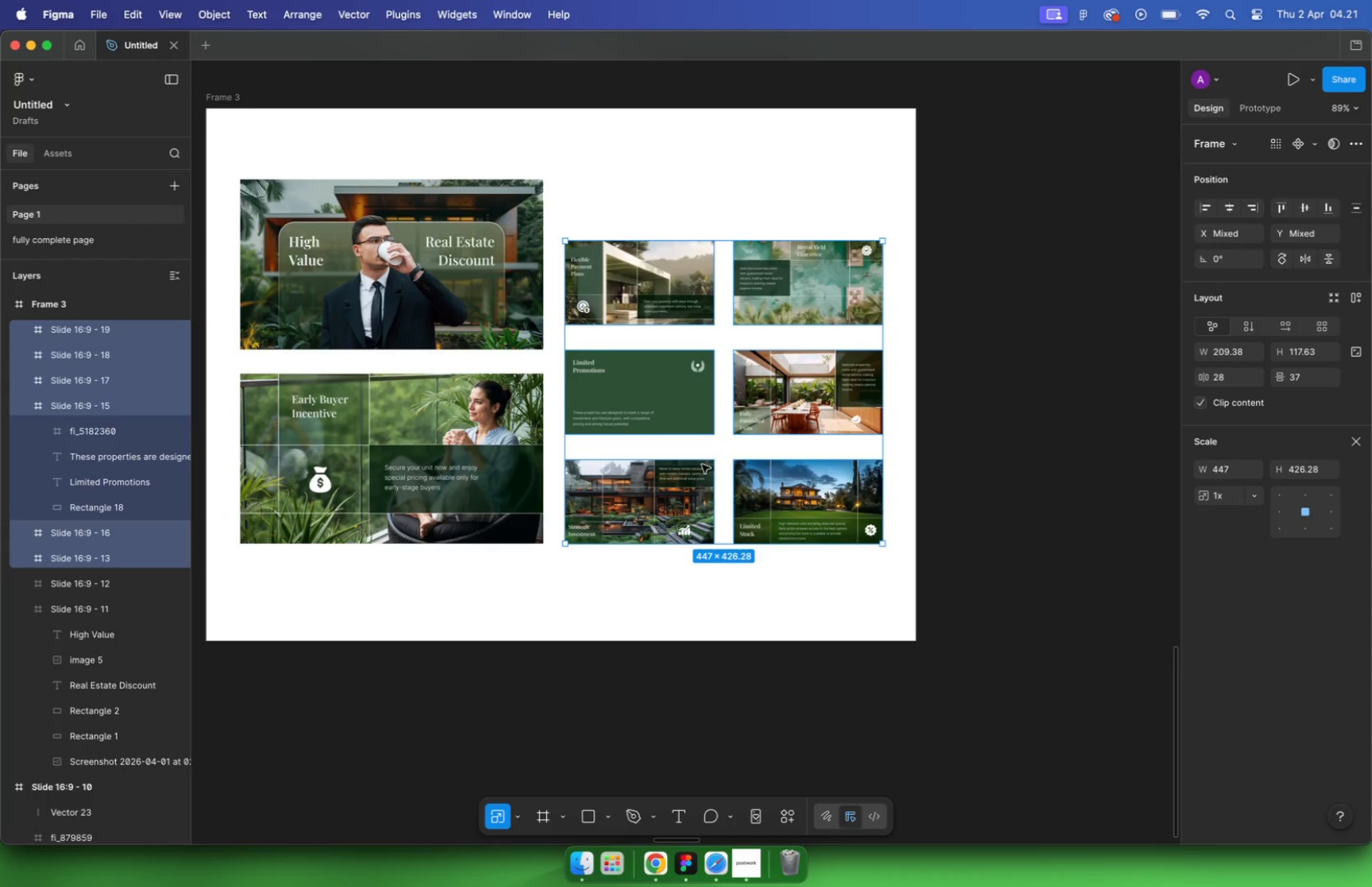 
hold_key(key=ShiftLeft, duration=1.04)
 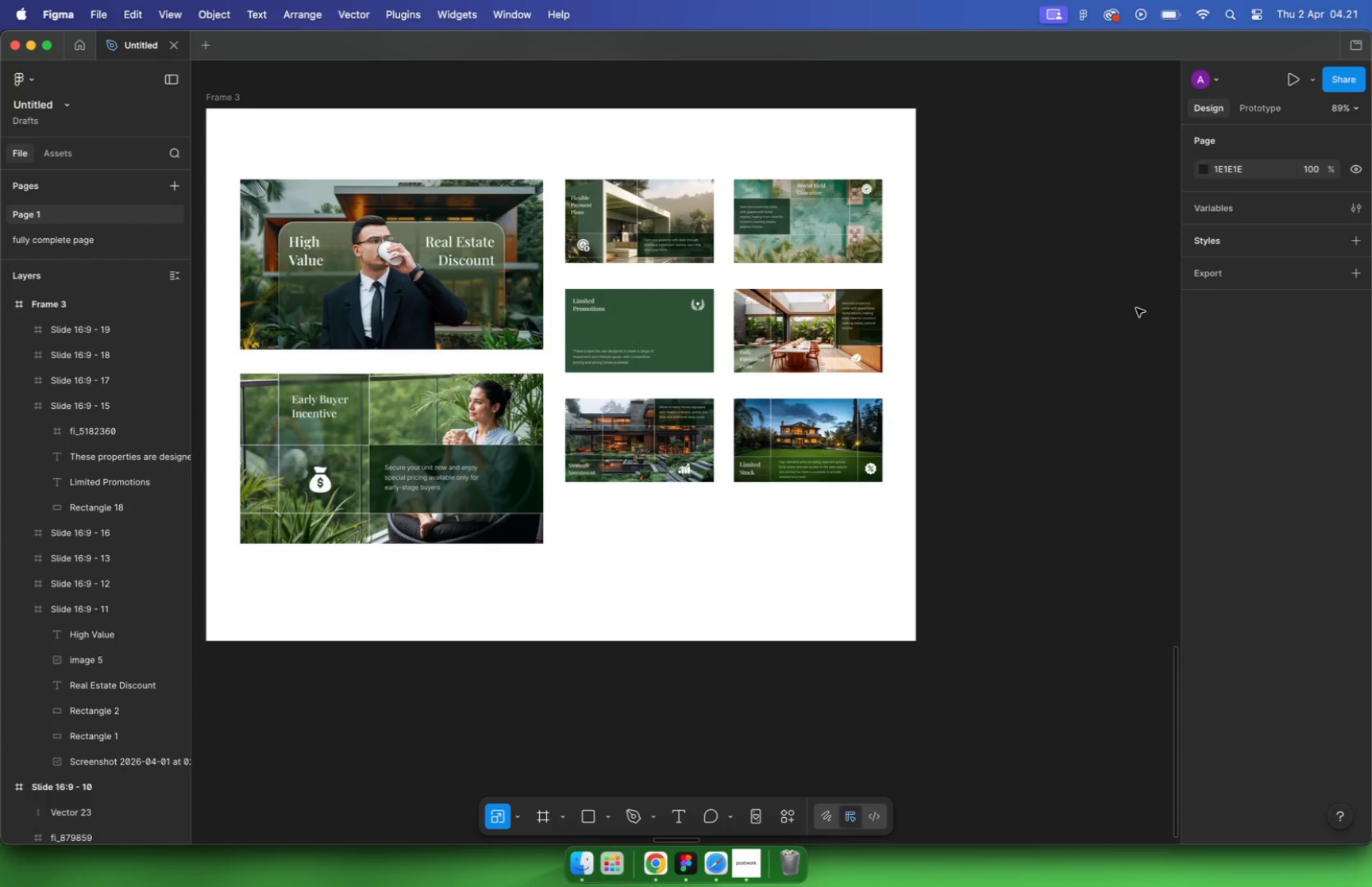 
wait(7.54)
 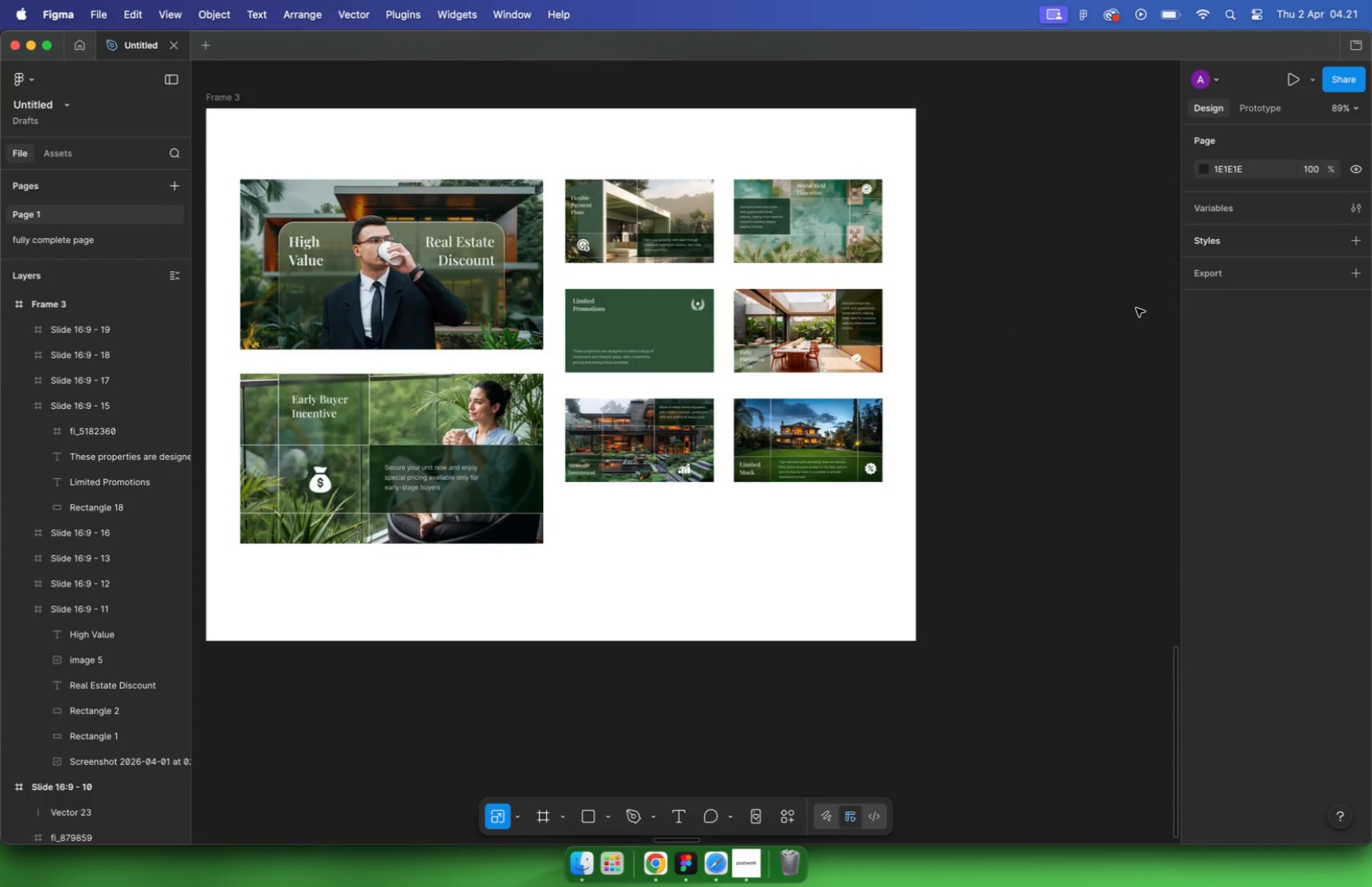 
left_click([233, 96])
 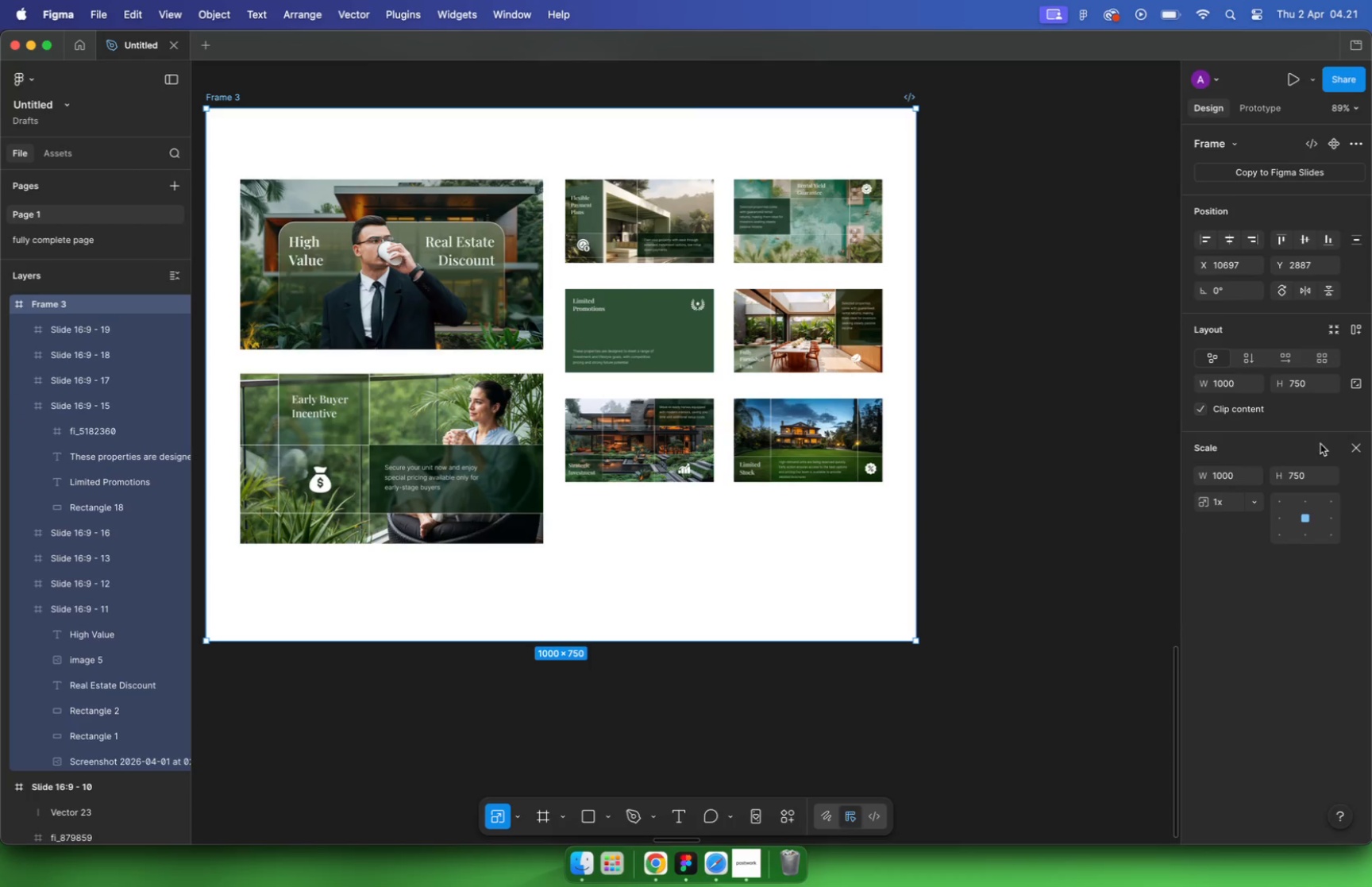 
left_click([1362, 445])
 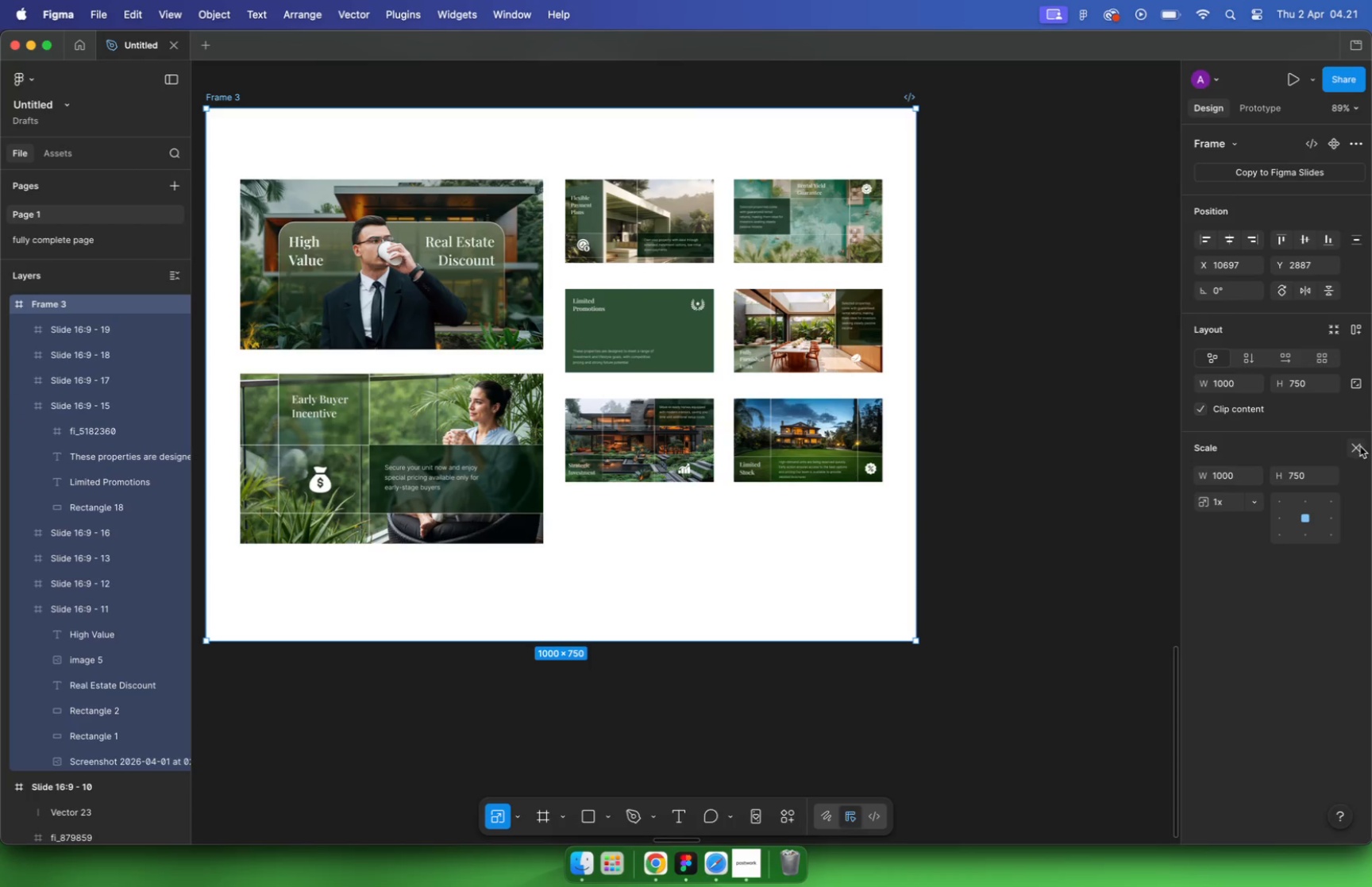 
left_click([1202, 546])
 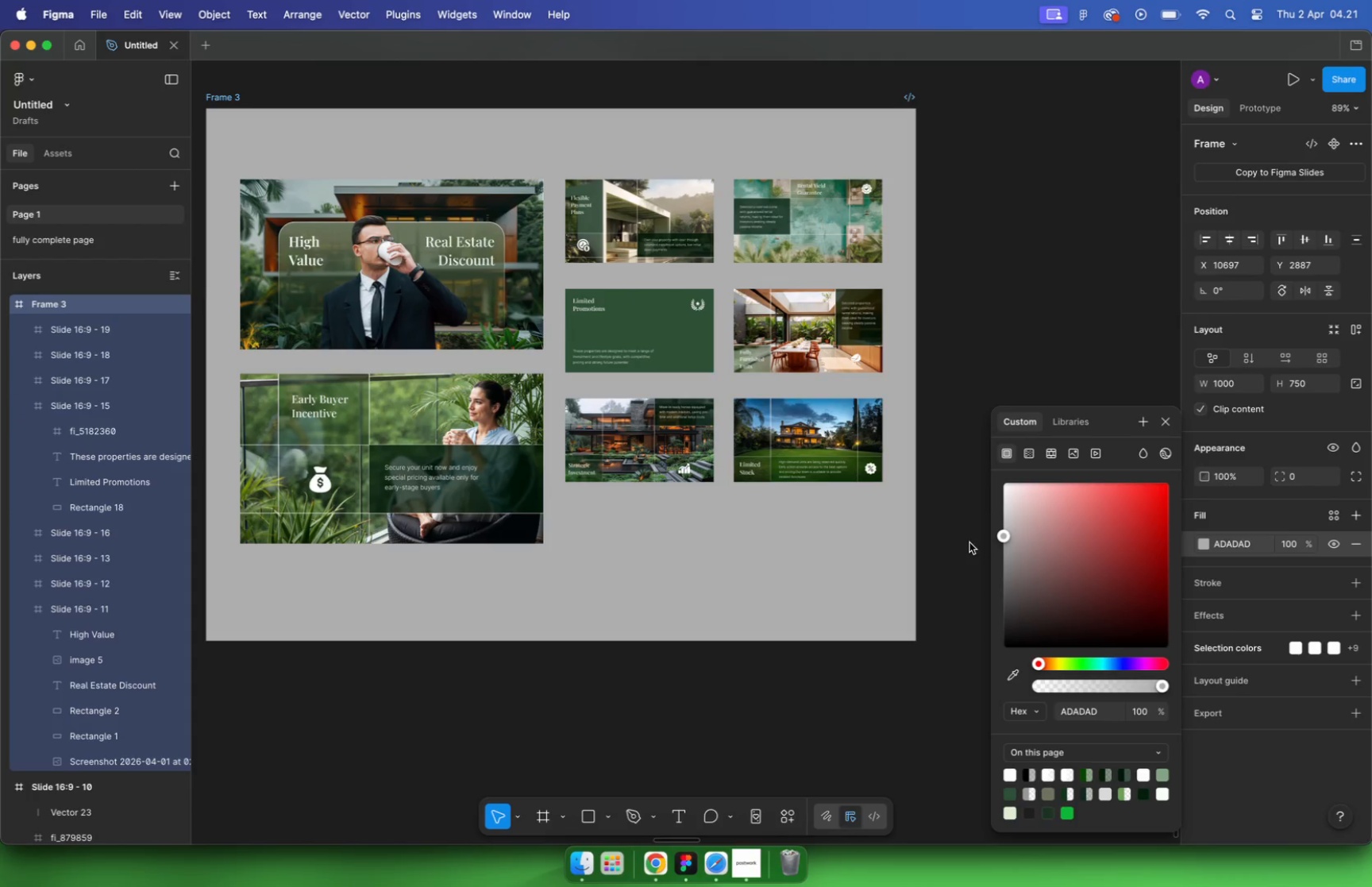 
left_click_drag(start_coordinate=[1084, 562], to_coordinate=[931, 676])
 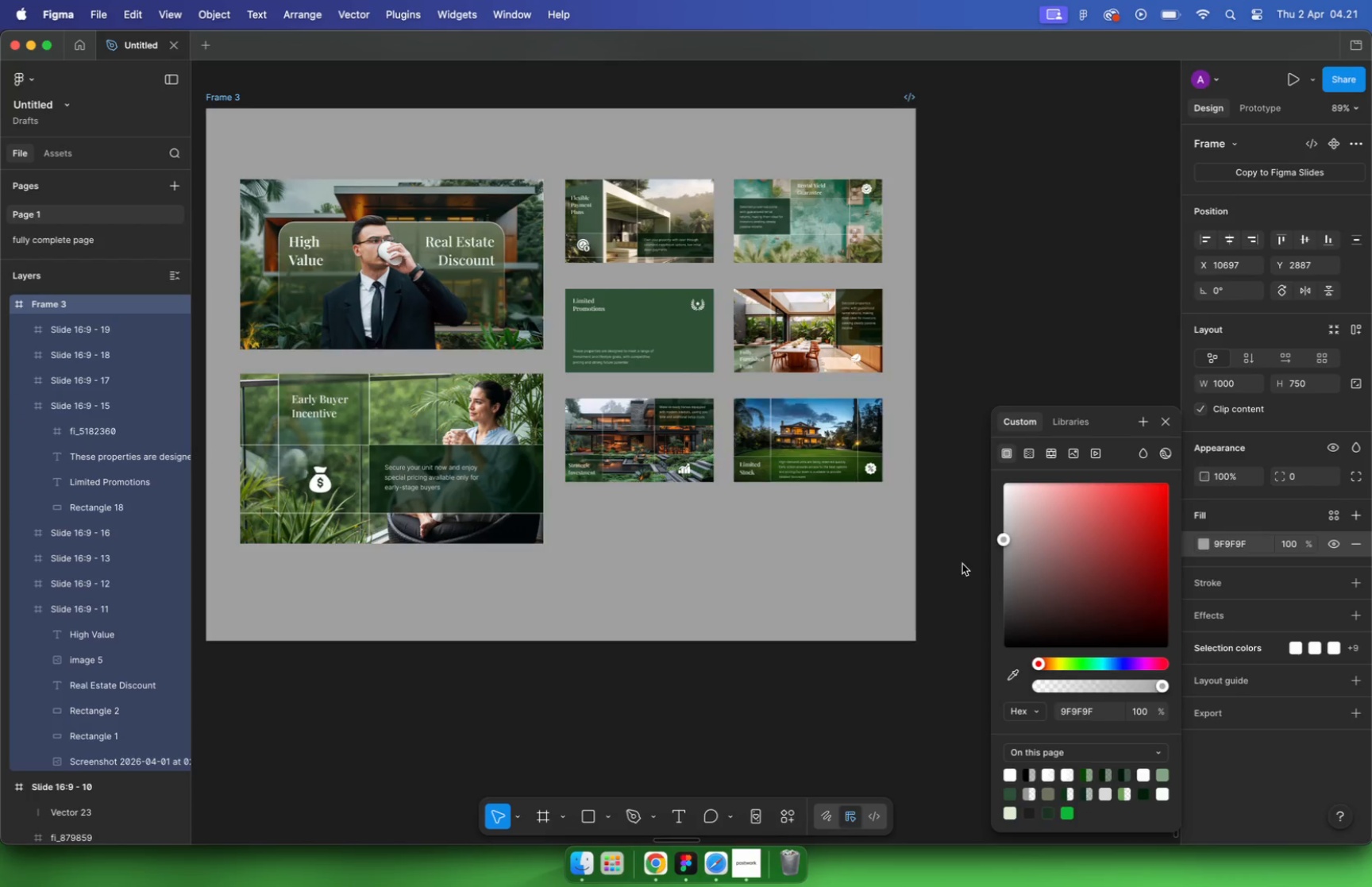 
hold_key(key=CommandLeft, duration=6.11)
scroll: coordinate [1037, 426], scroll_direction: down, amount: 1.0
 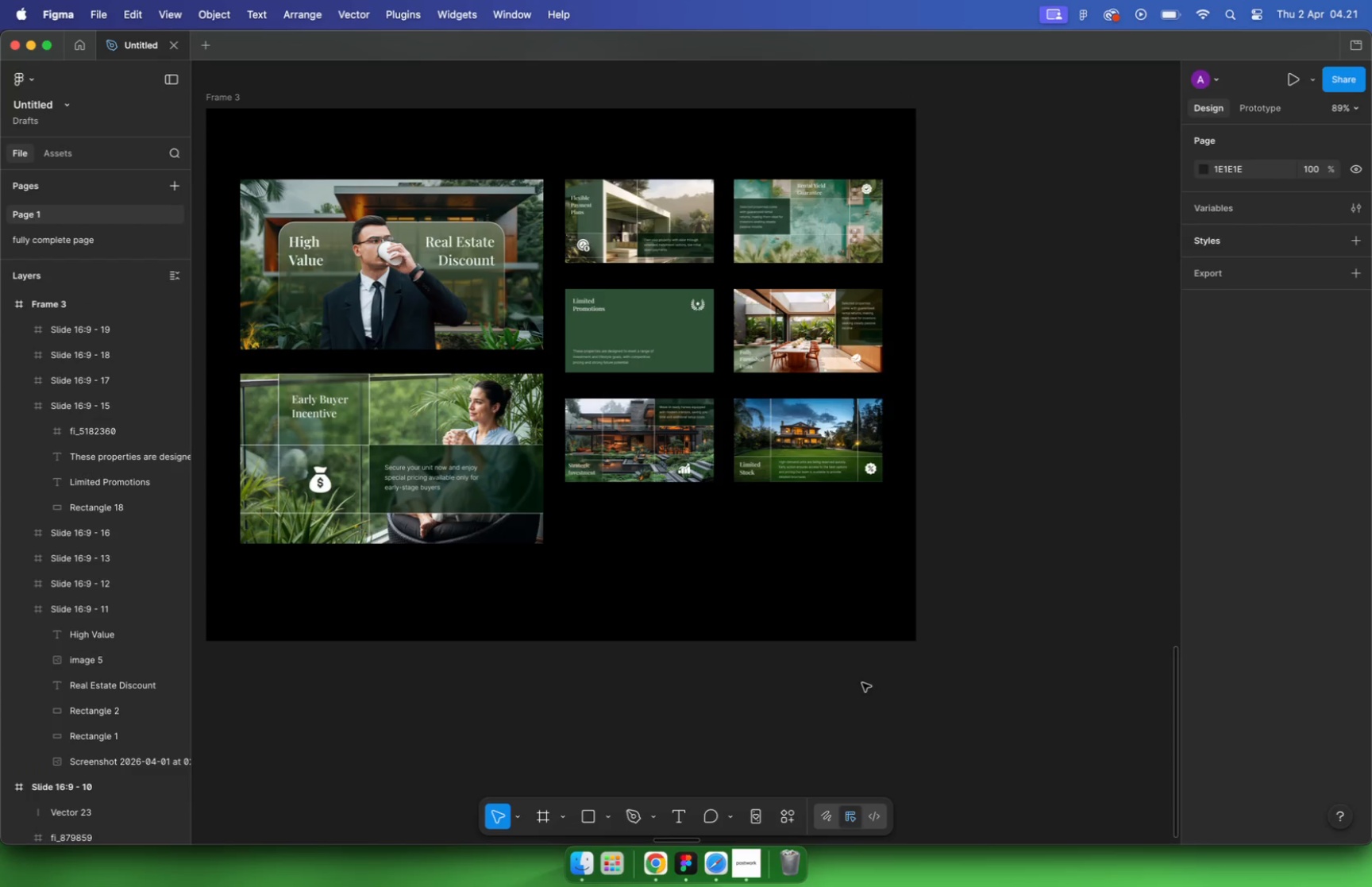 
scroll: coordinate [1033, 383], scroll_direction: up, amount: 13.0
 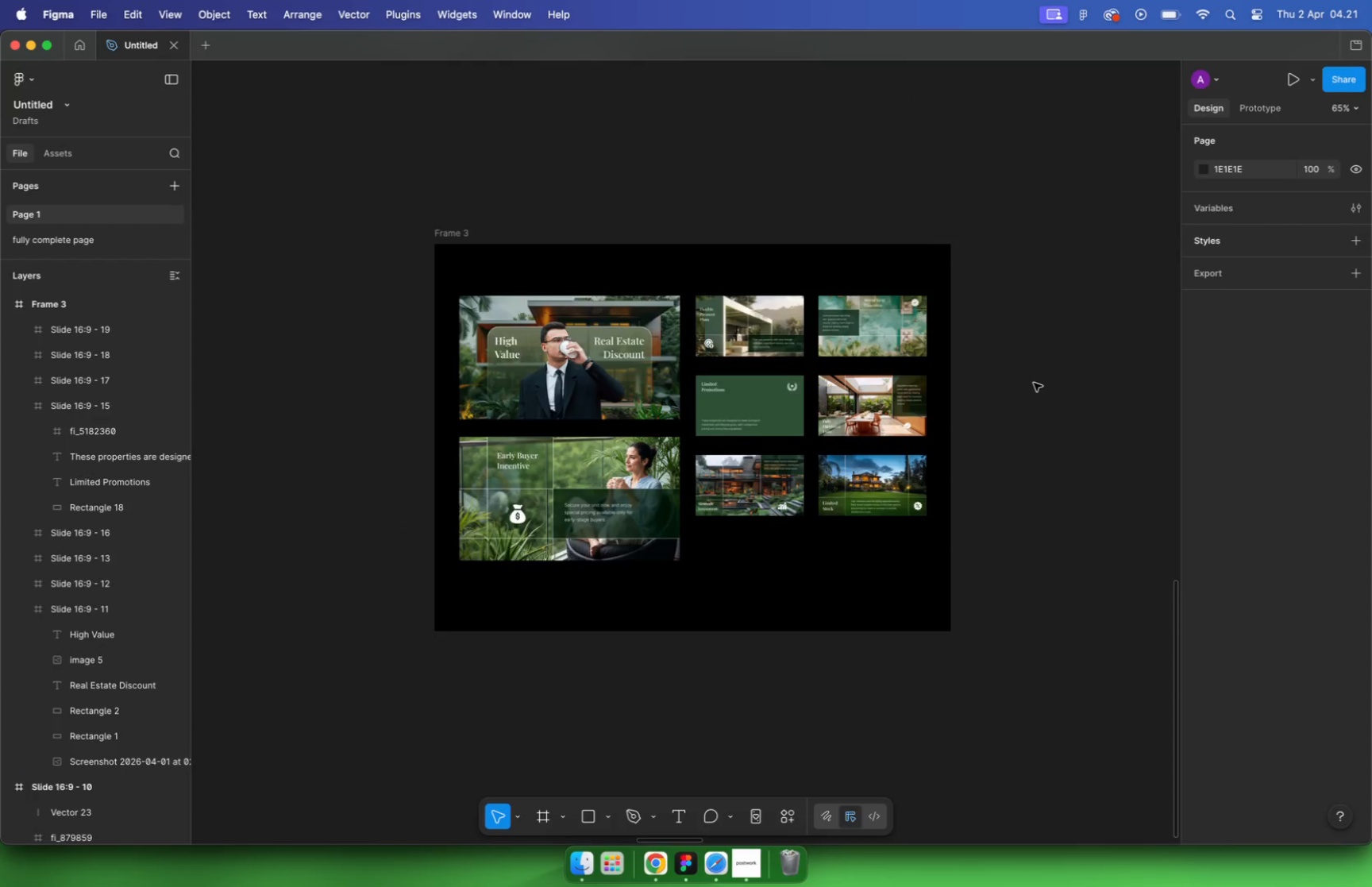 
left_click_drag(start_coordinate=[958, 252], to_coordinate=[278, 723])
 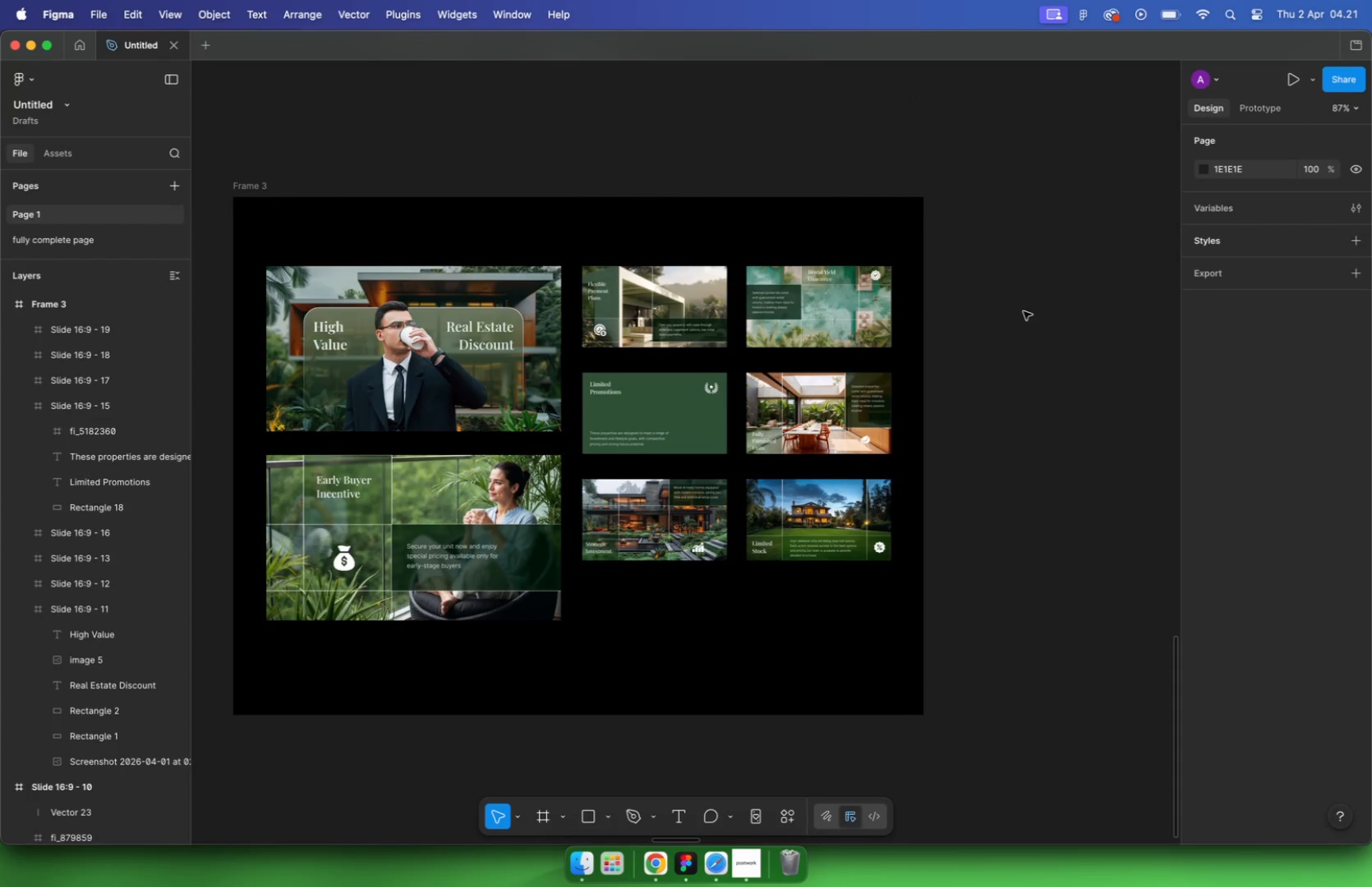 
left_click_drag(start_coordinate=[479, 423], to_coordinate=[476, 477])
 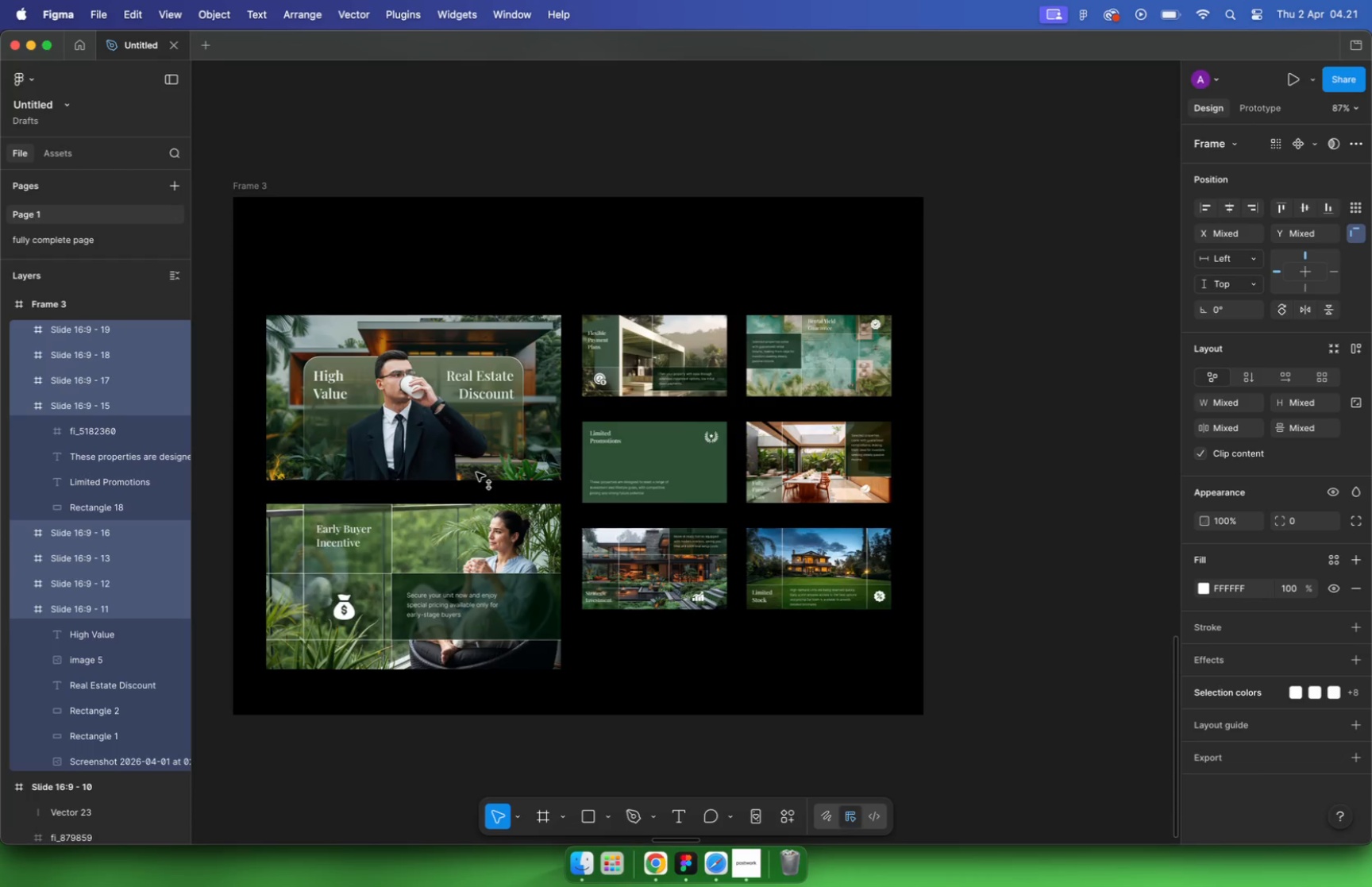 
hold_key(key=ShiftLeft, duration=4.55)
 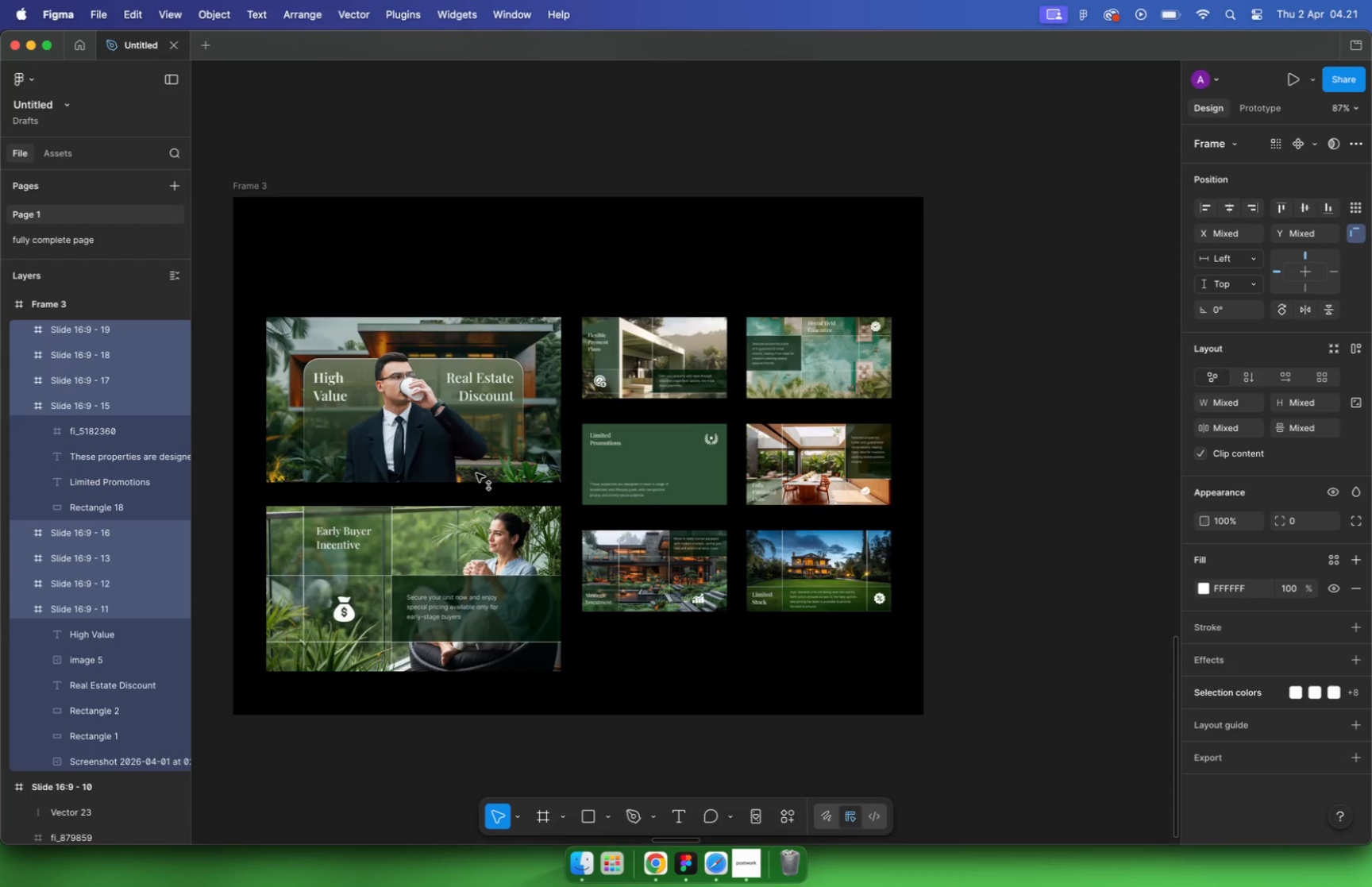 
key(Alt+Shift+ArrowDown)
 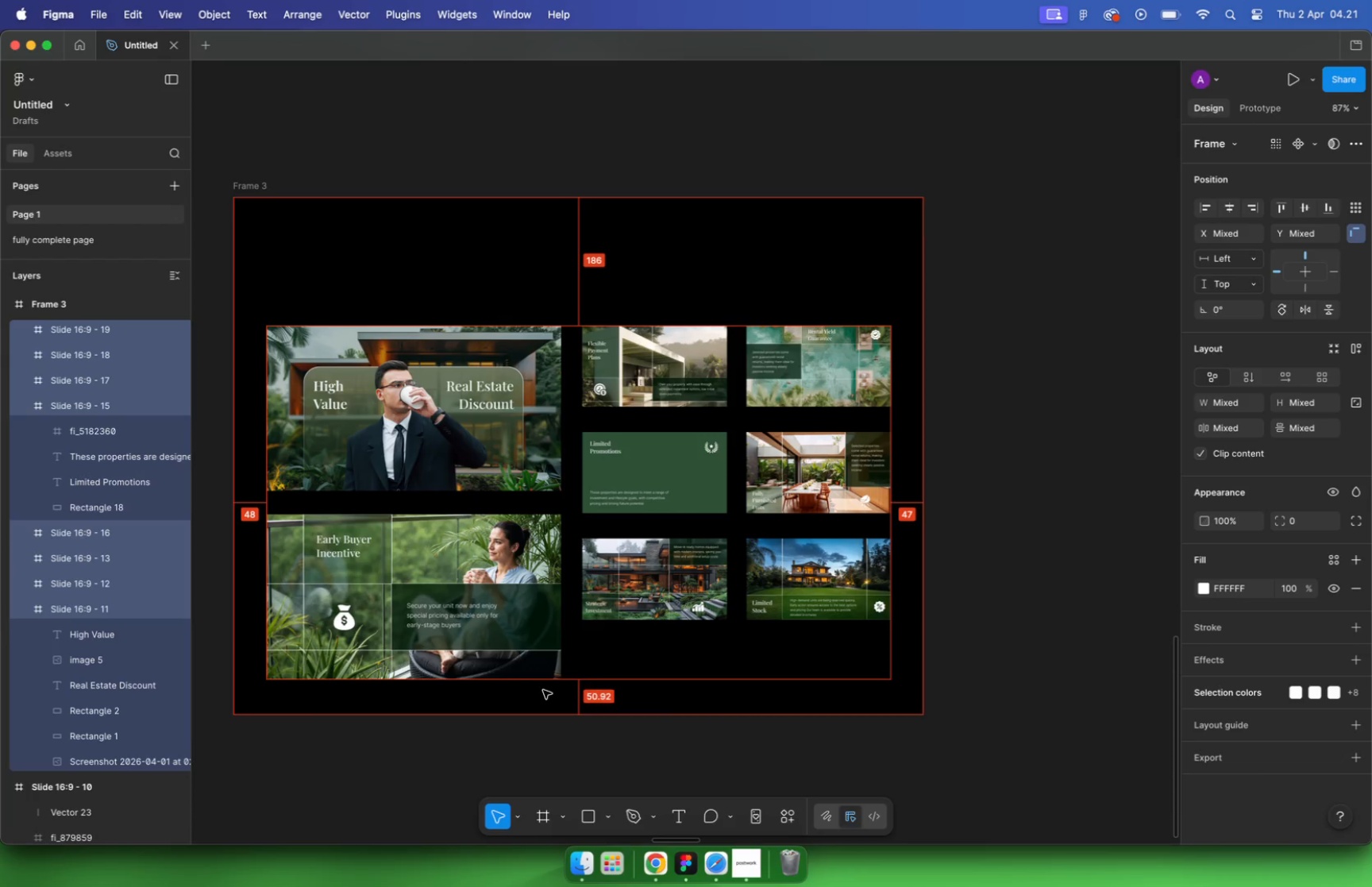 
key(Alt+ArrowDown)
 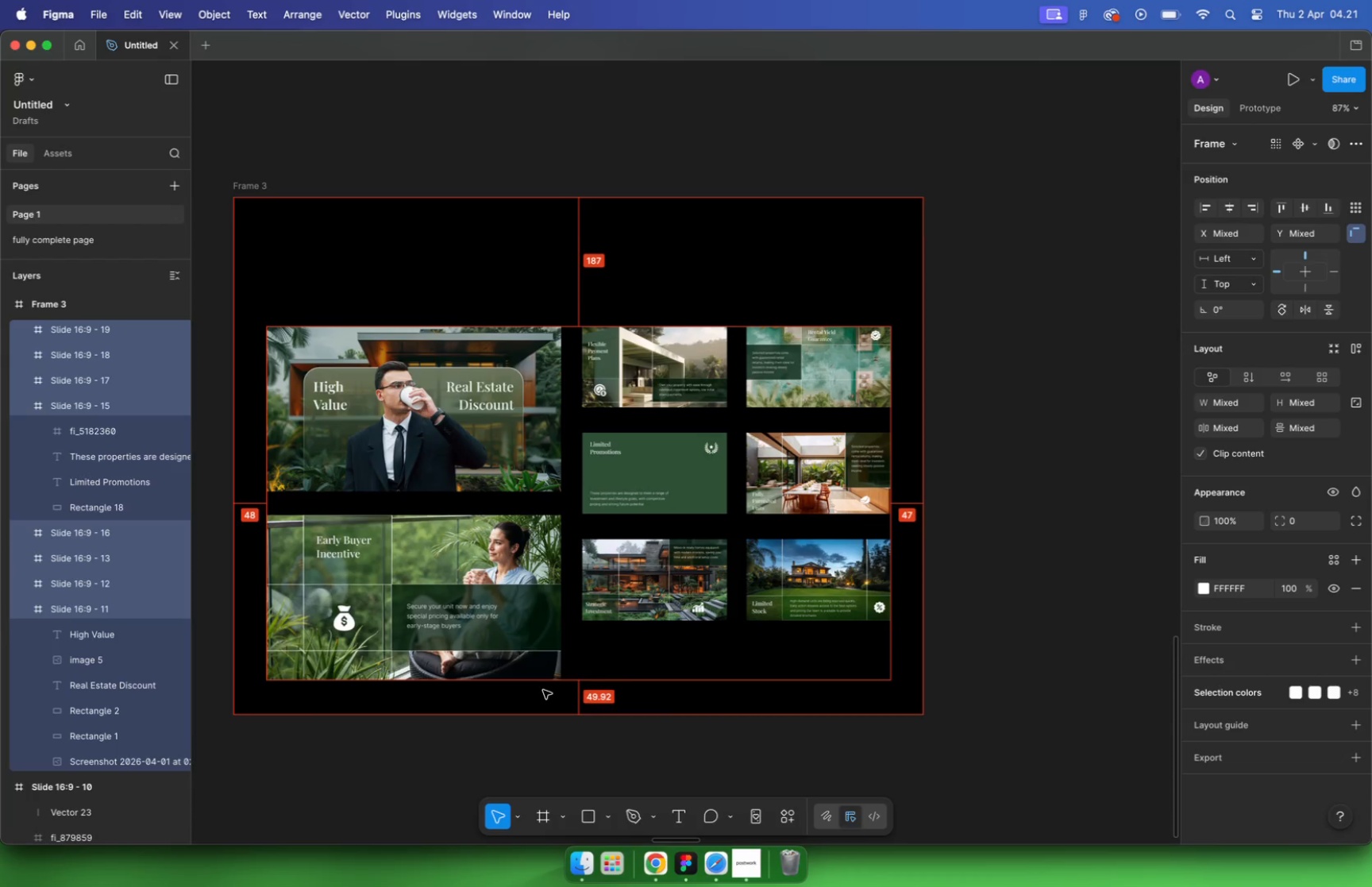 
key(Alt+ArrowDown)
 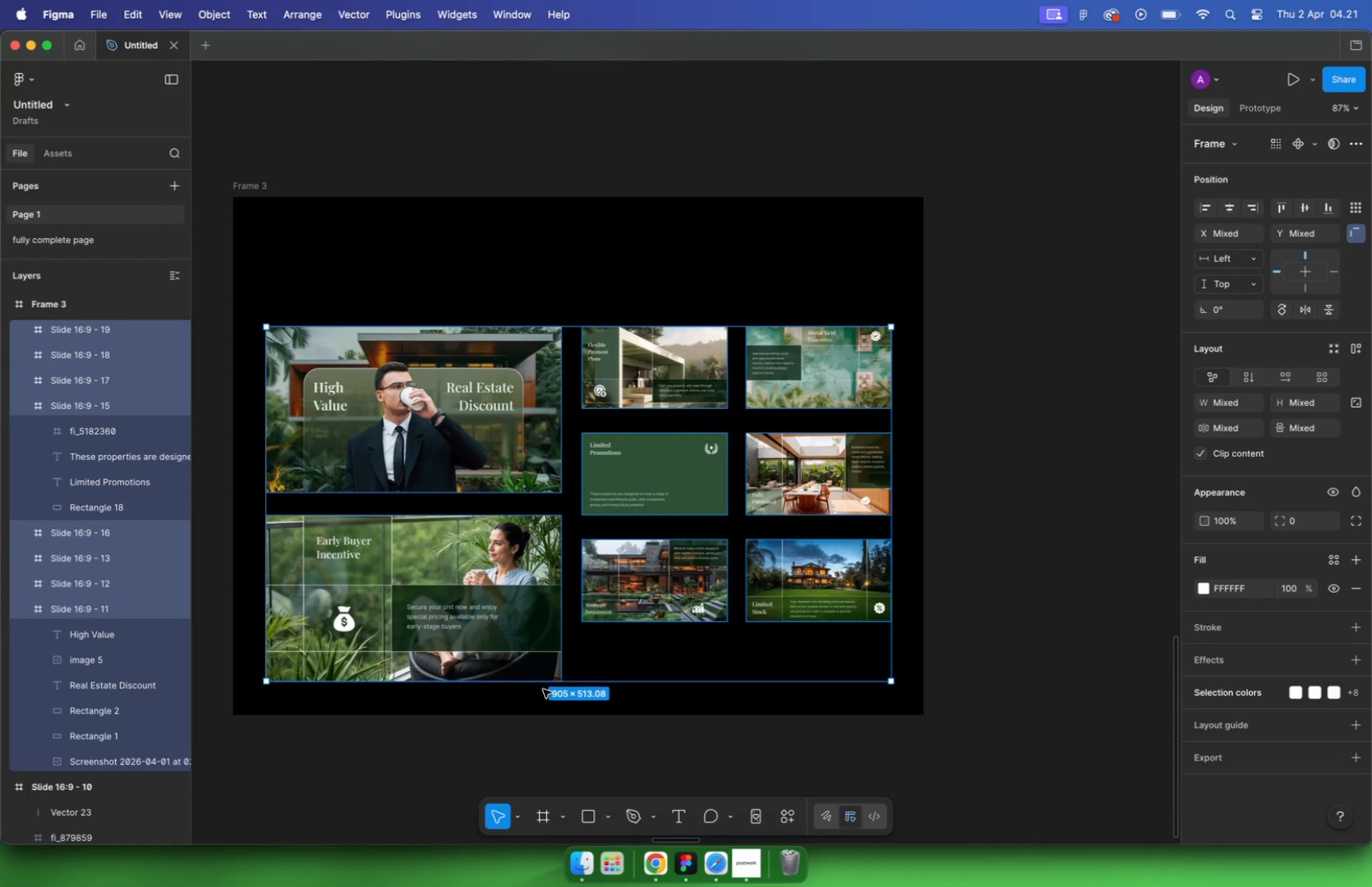 
left_click([1120, 434])
 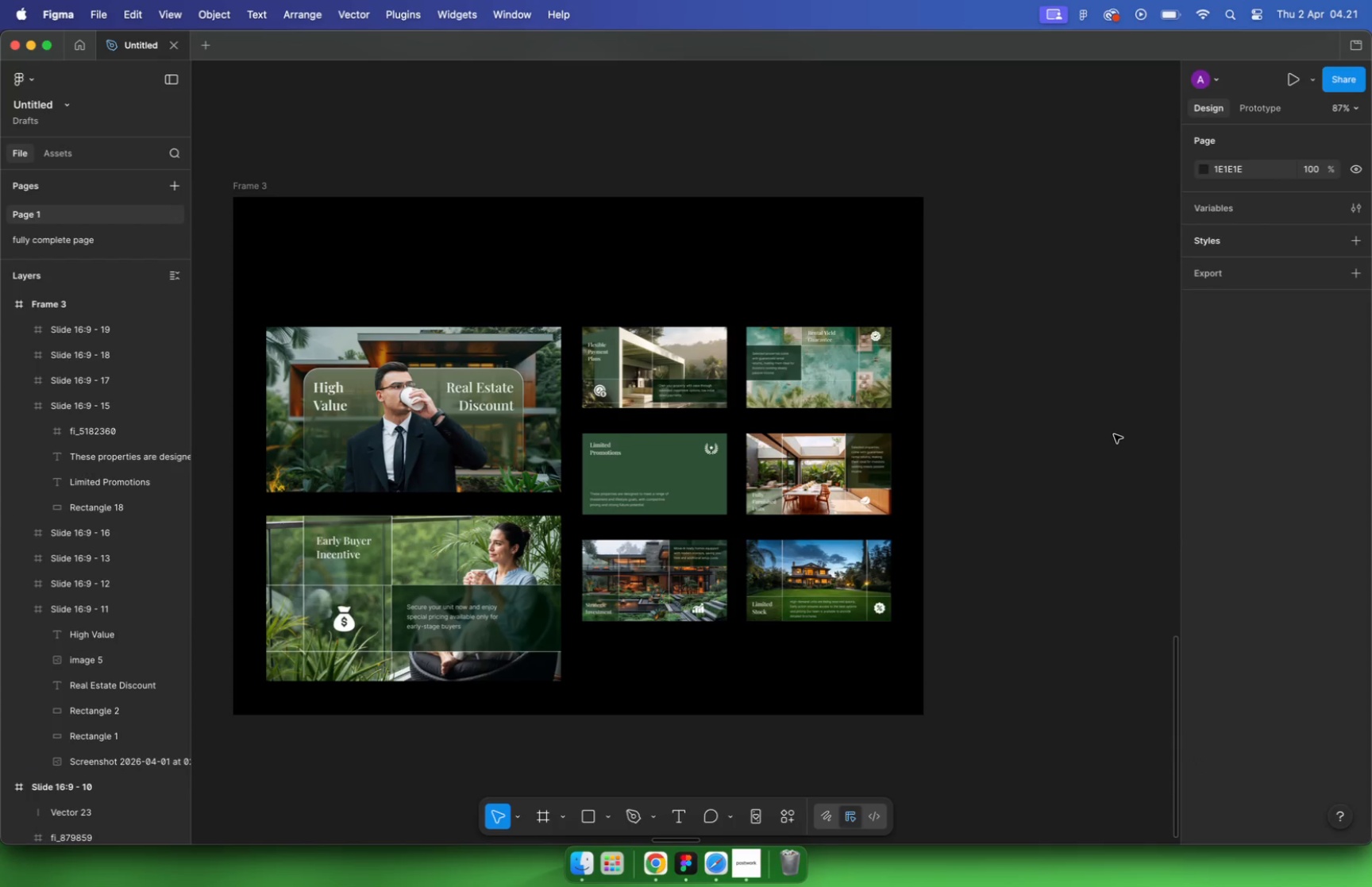 
left_click_drag(start_coordinate=[958, 543], to_coordinate=[655, 646])
 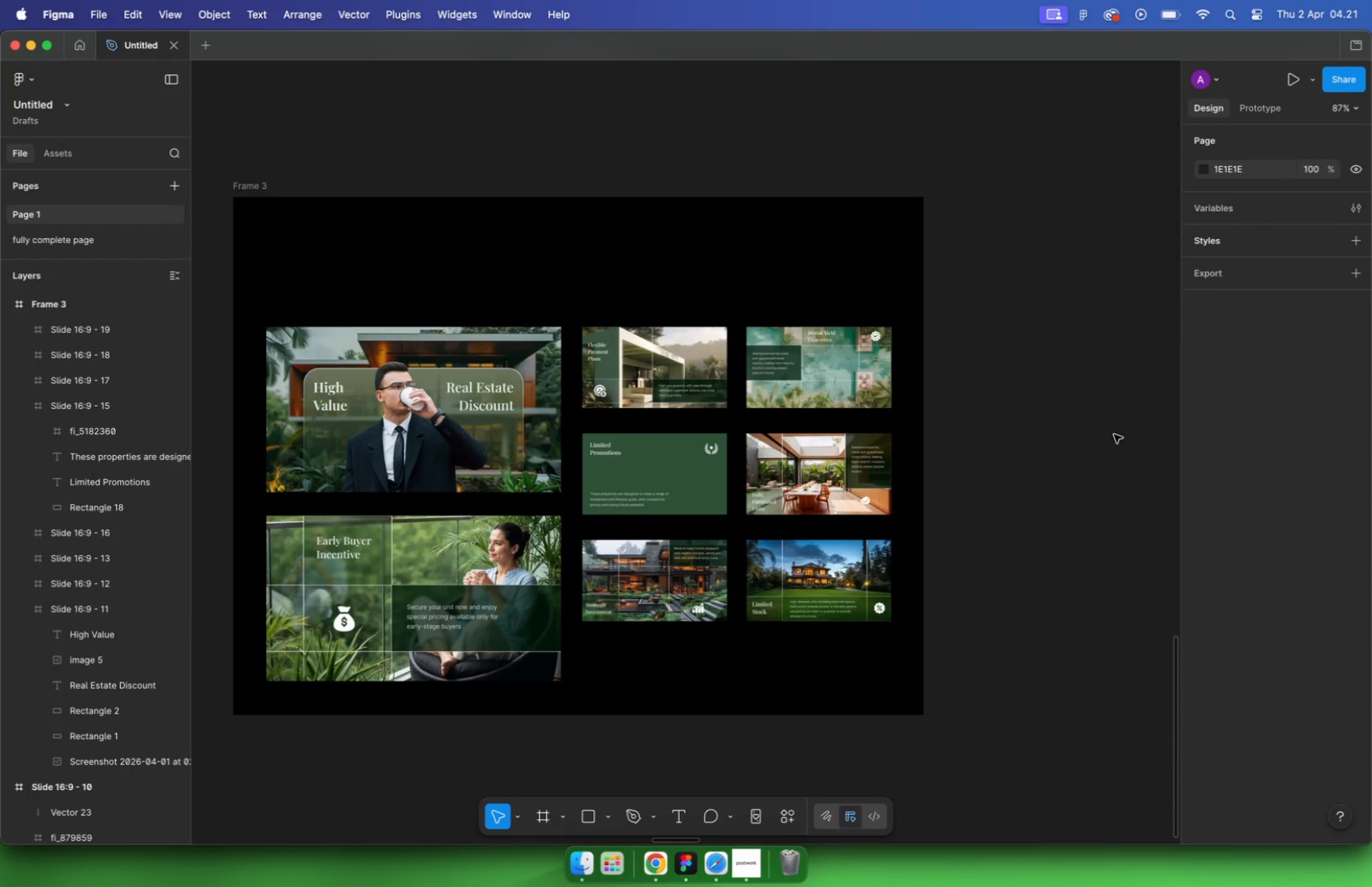 
left_click_drag(start_coordinate=[688, 602], to_coordinate=[681, 661])
 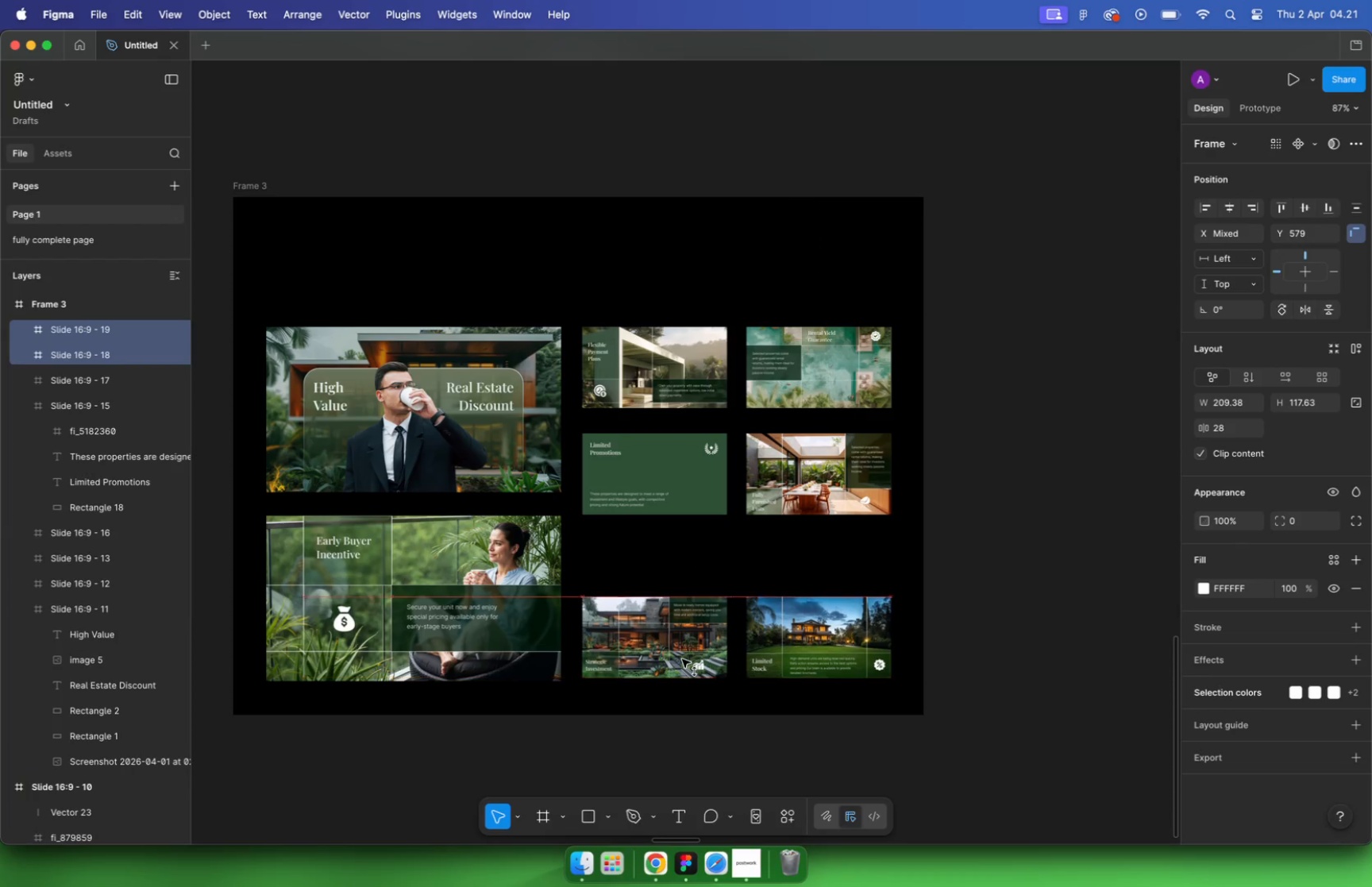 
hold_key(key=ShiftLeft, duration=2.47)
 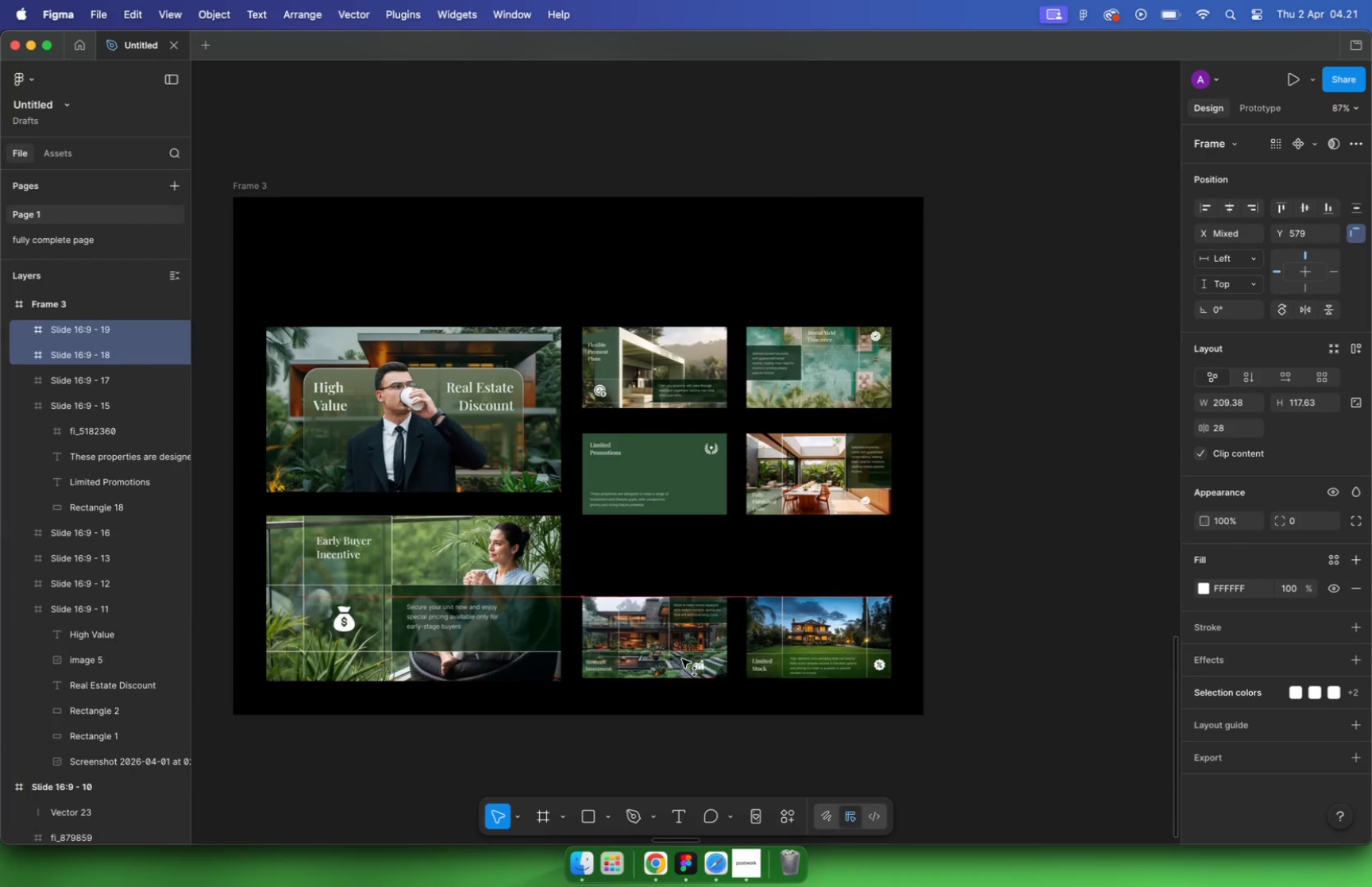 
left_click([946, 473])
 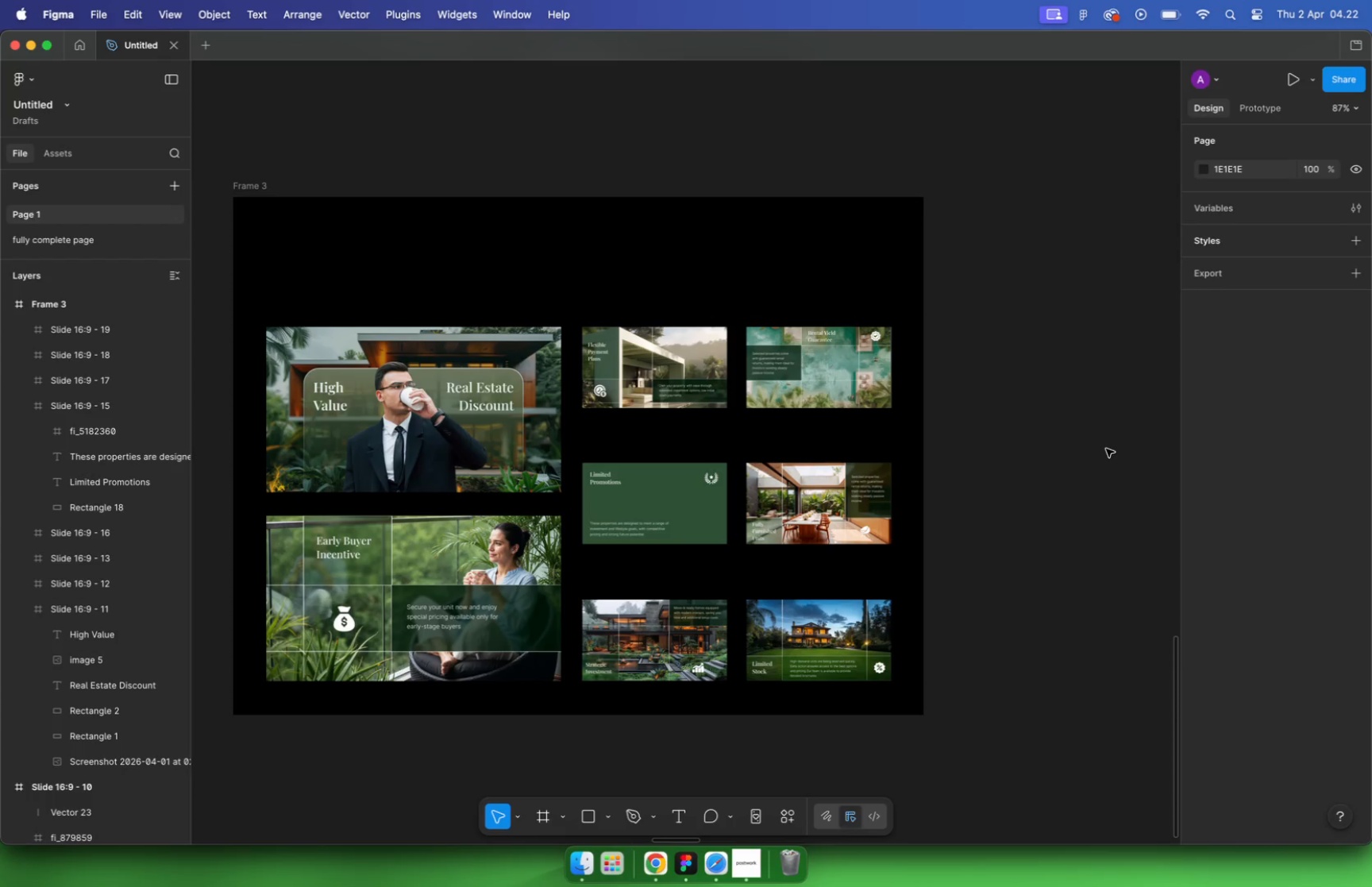 
left_click_drag(start_coordinate=[954, 447], to_coordinate=[663, 536])
 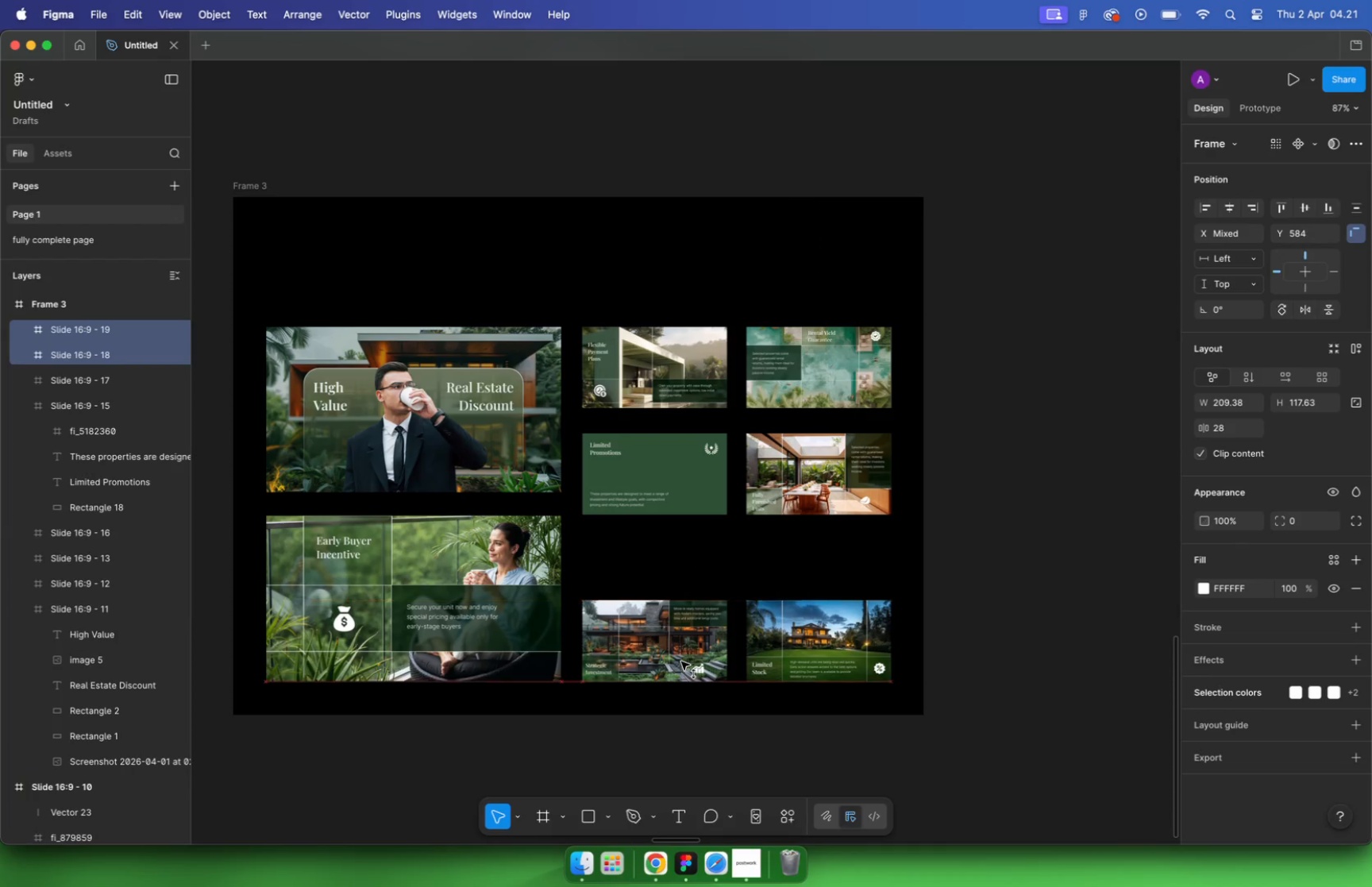 
left_click_drag(start_coordinate=[722, 485], to_coordinate=[720, 514])
 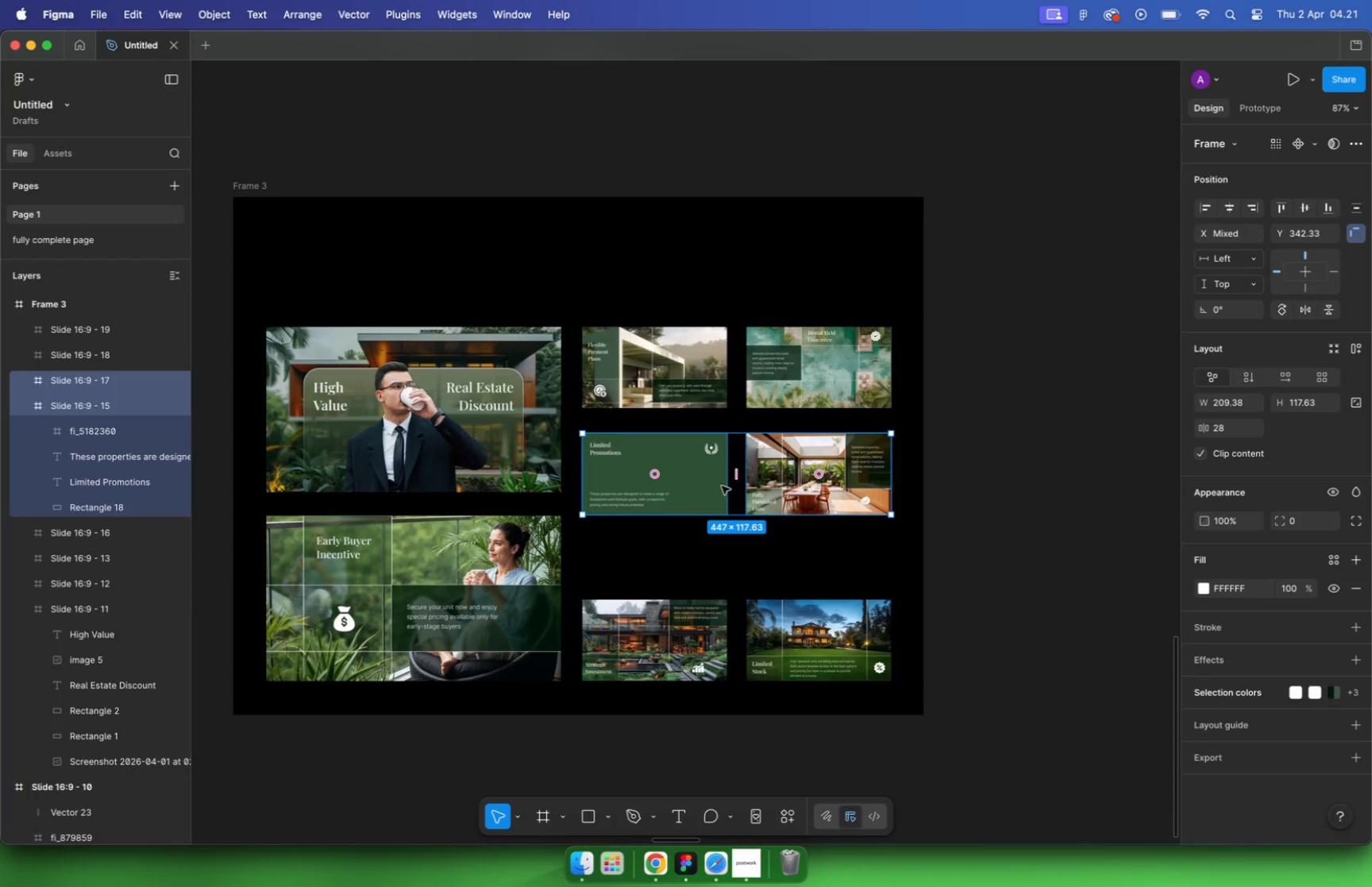 
hold_key(key=ShiftLeft, duration=1.29)
 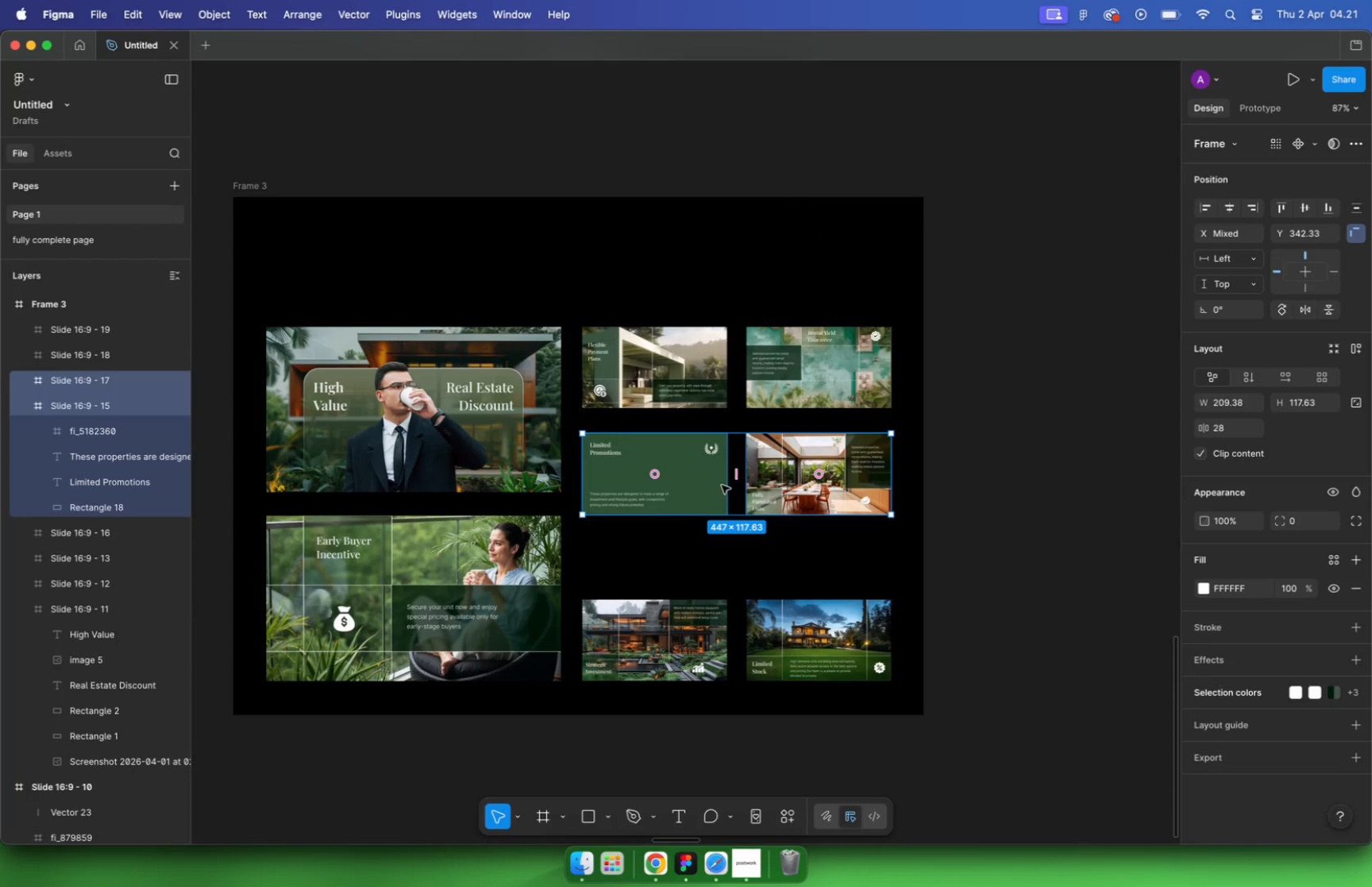 
wait(71.18)
 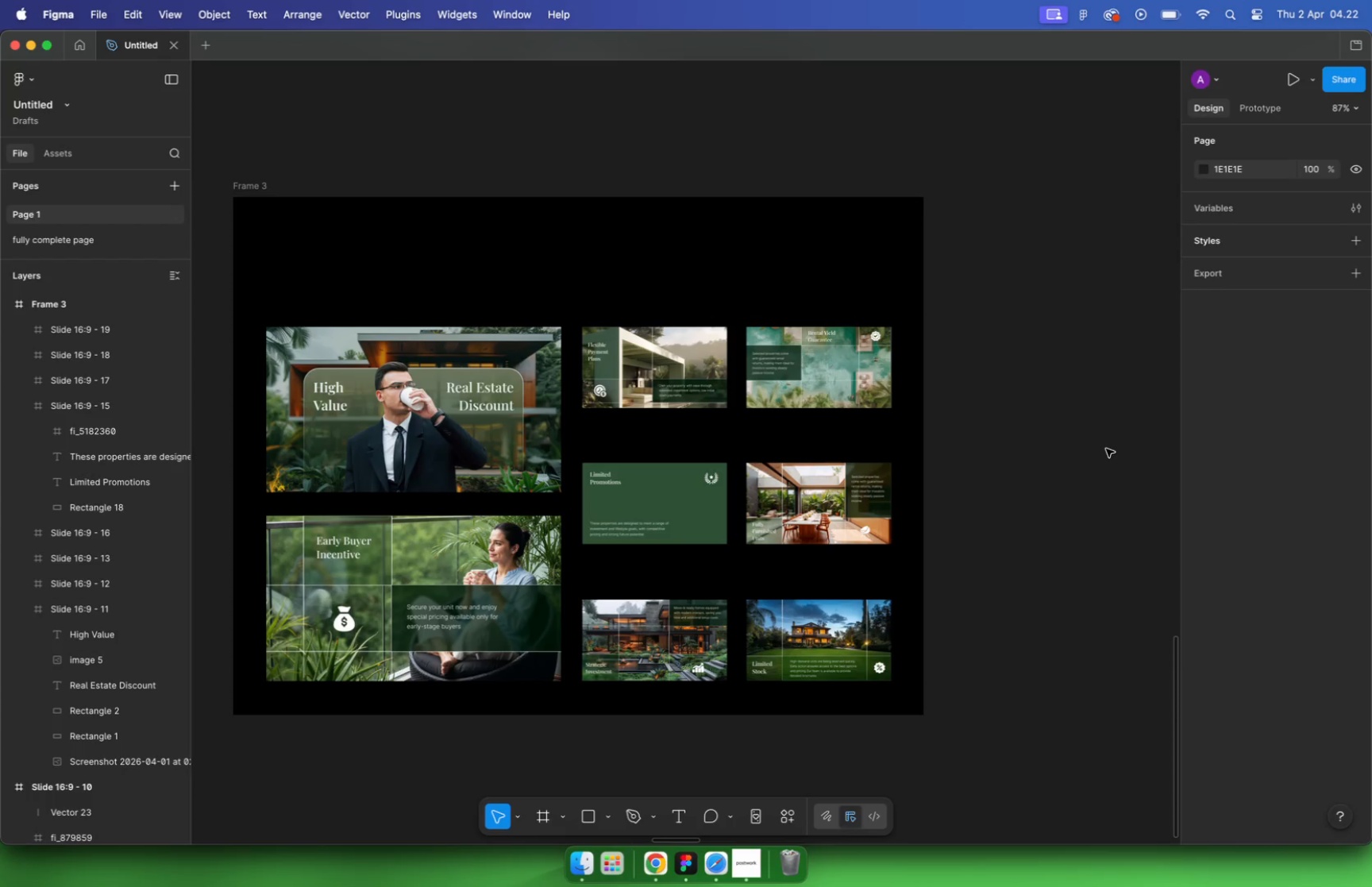 
type(tPitch Deck)
key(Escape)
 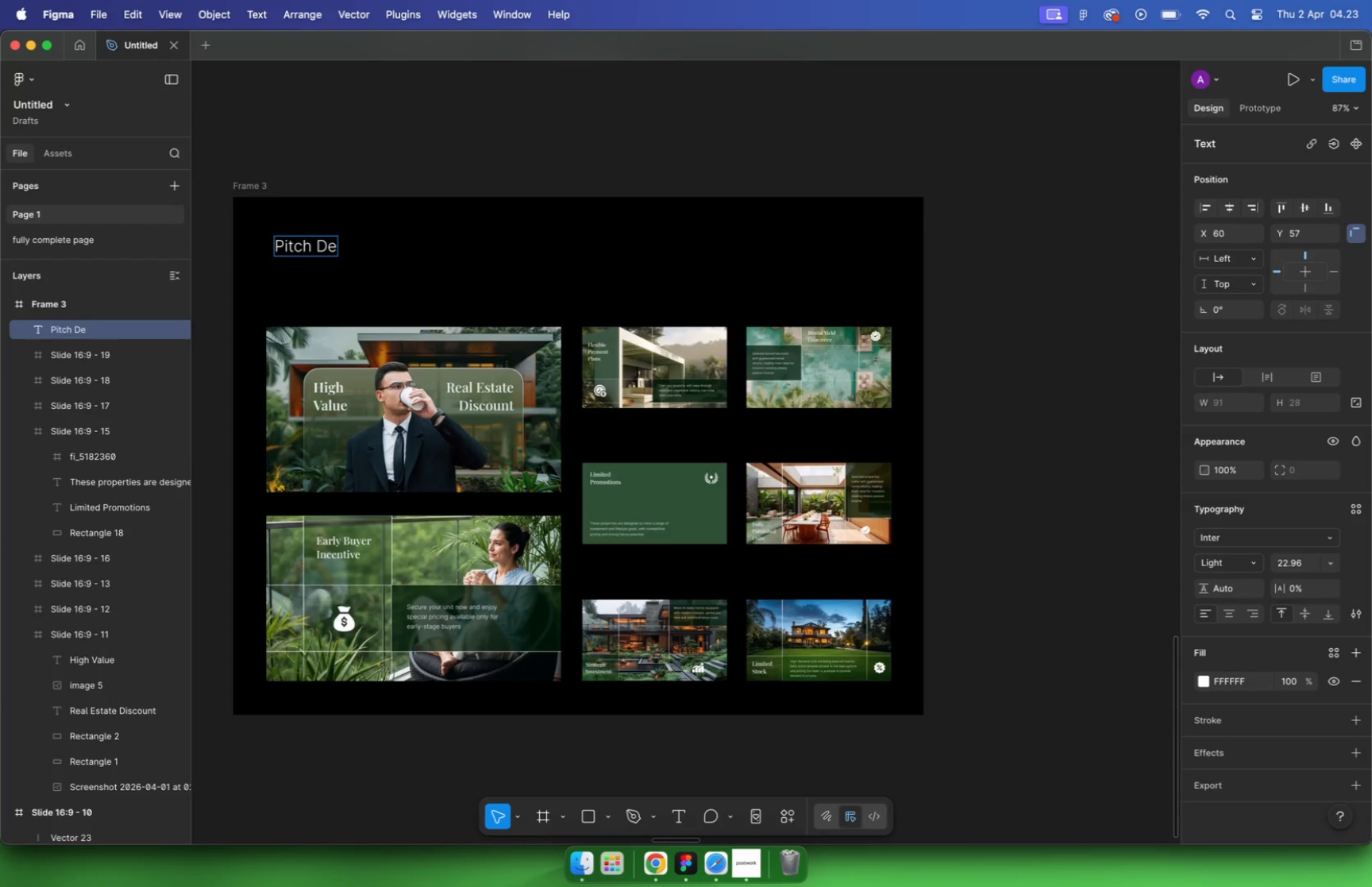 
left_click_drag(start_coordinate=[317, 243], to_coordinate=[314, 232])
 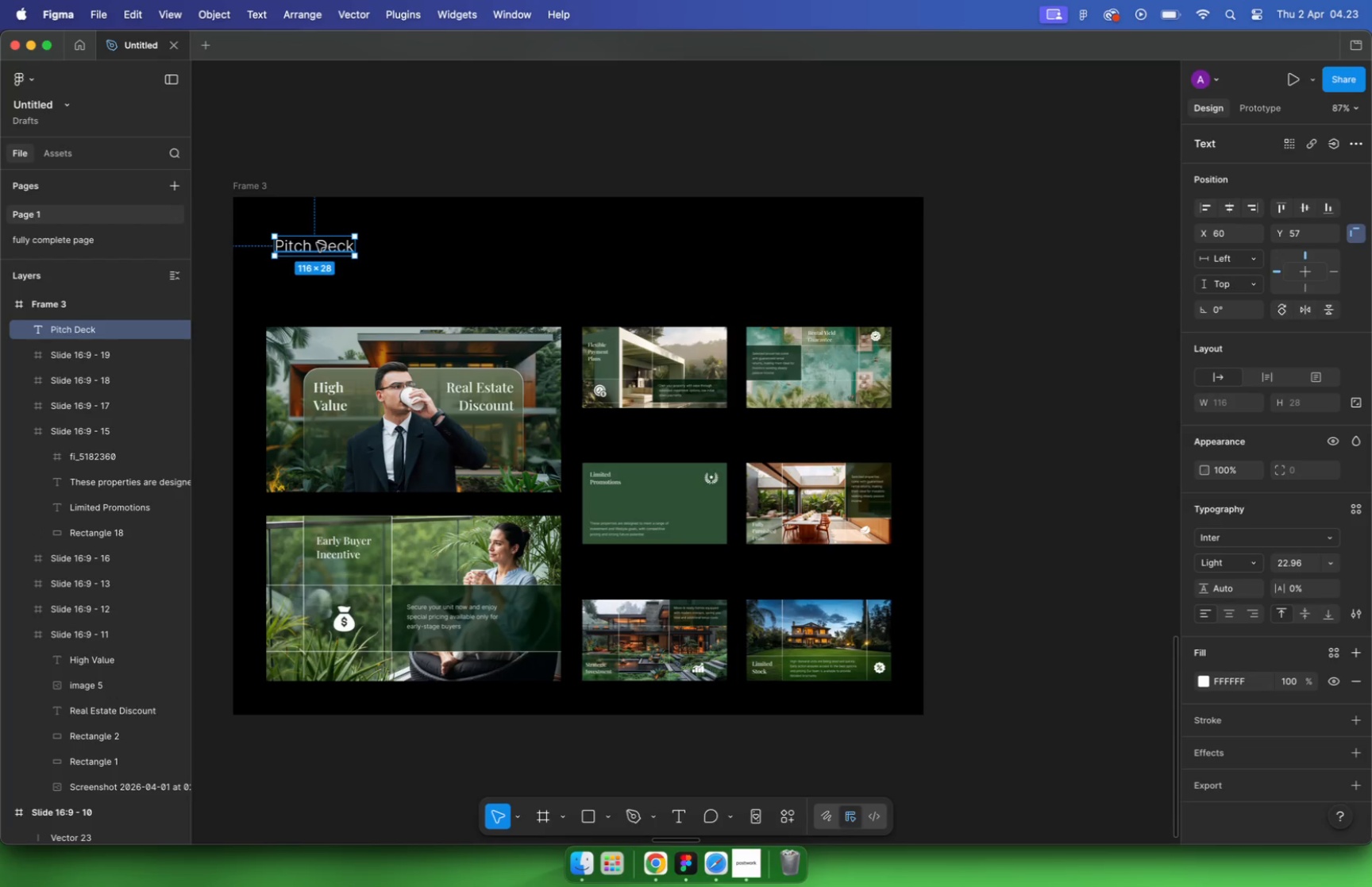 
hold_key(key=ShiftLeft, duration=1.42)
 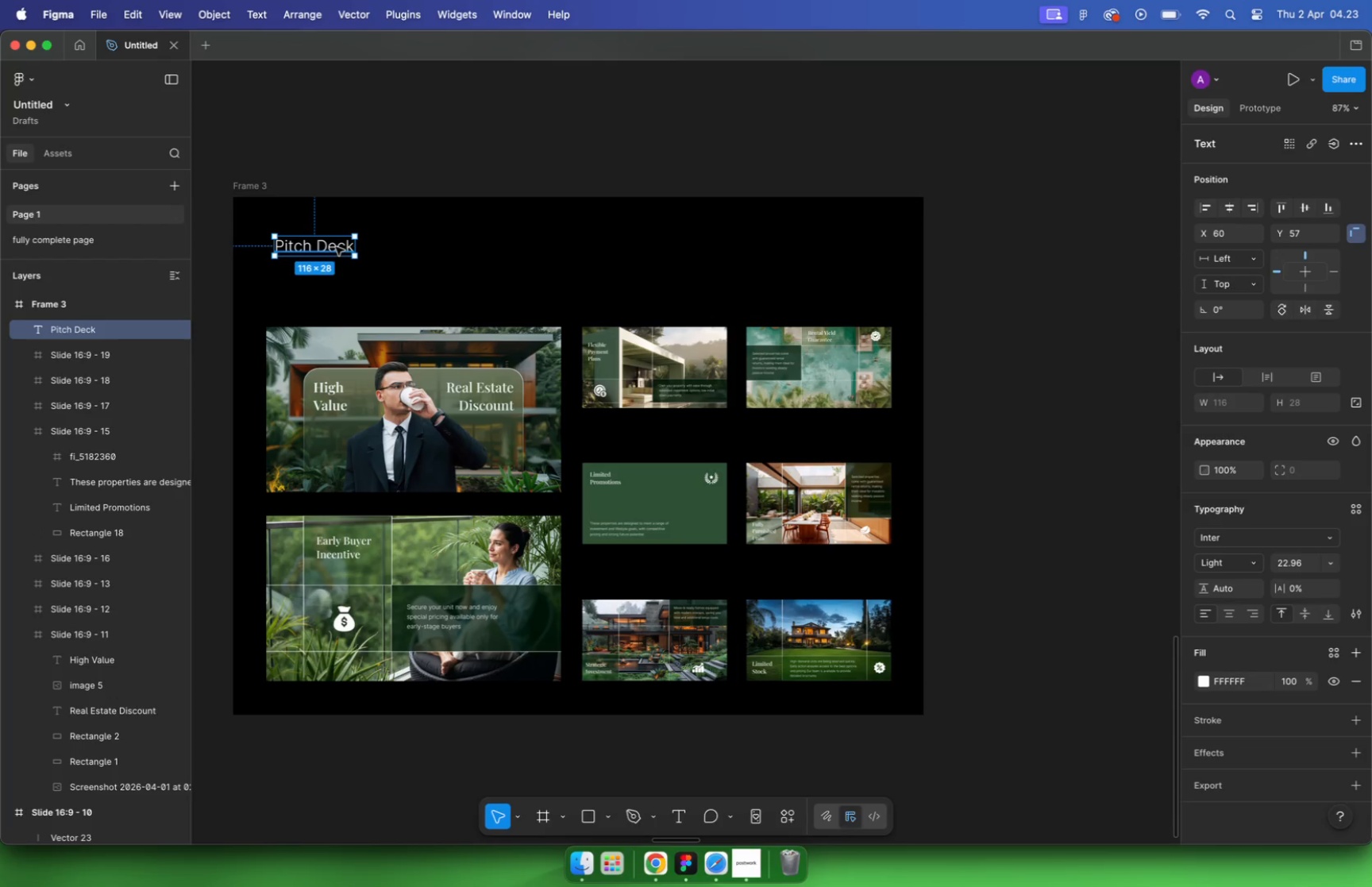 
key(Alt+Shift+ArrowDown)
 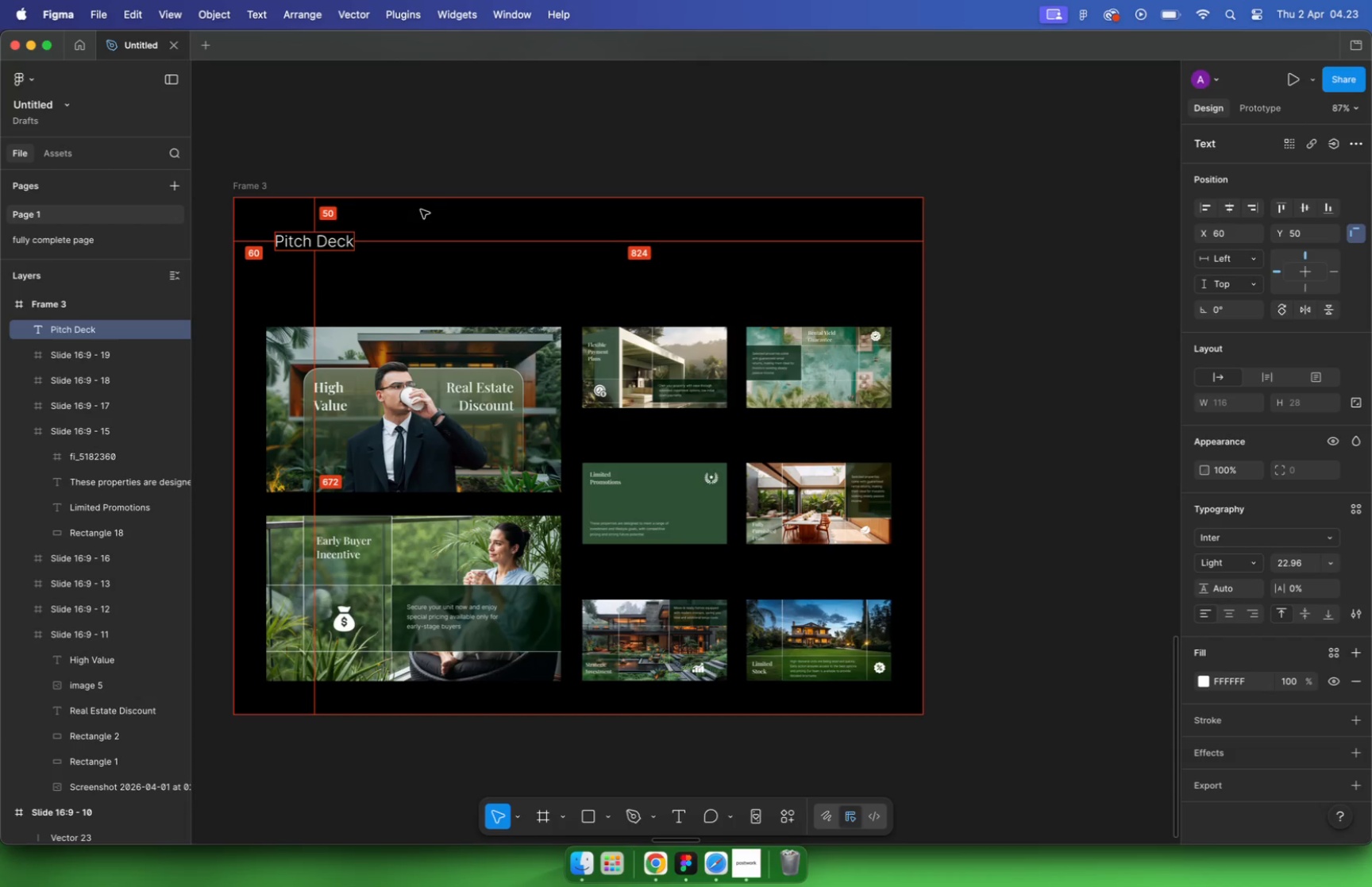 
key(Alt+ArrowUp)
 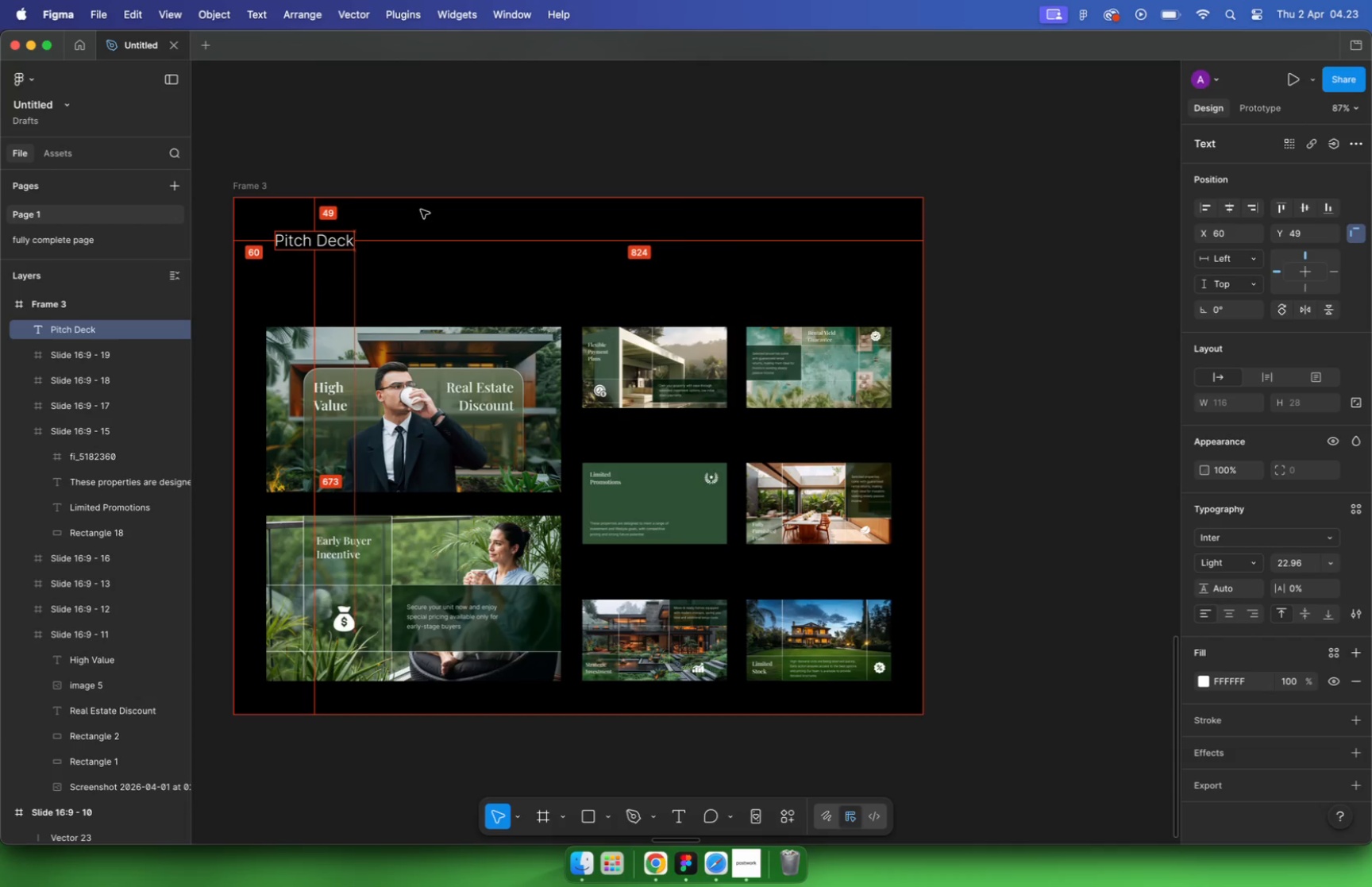 
key(Alt+ArrowUp)
 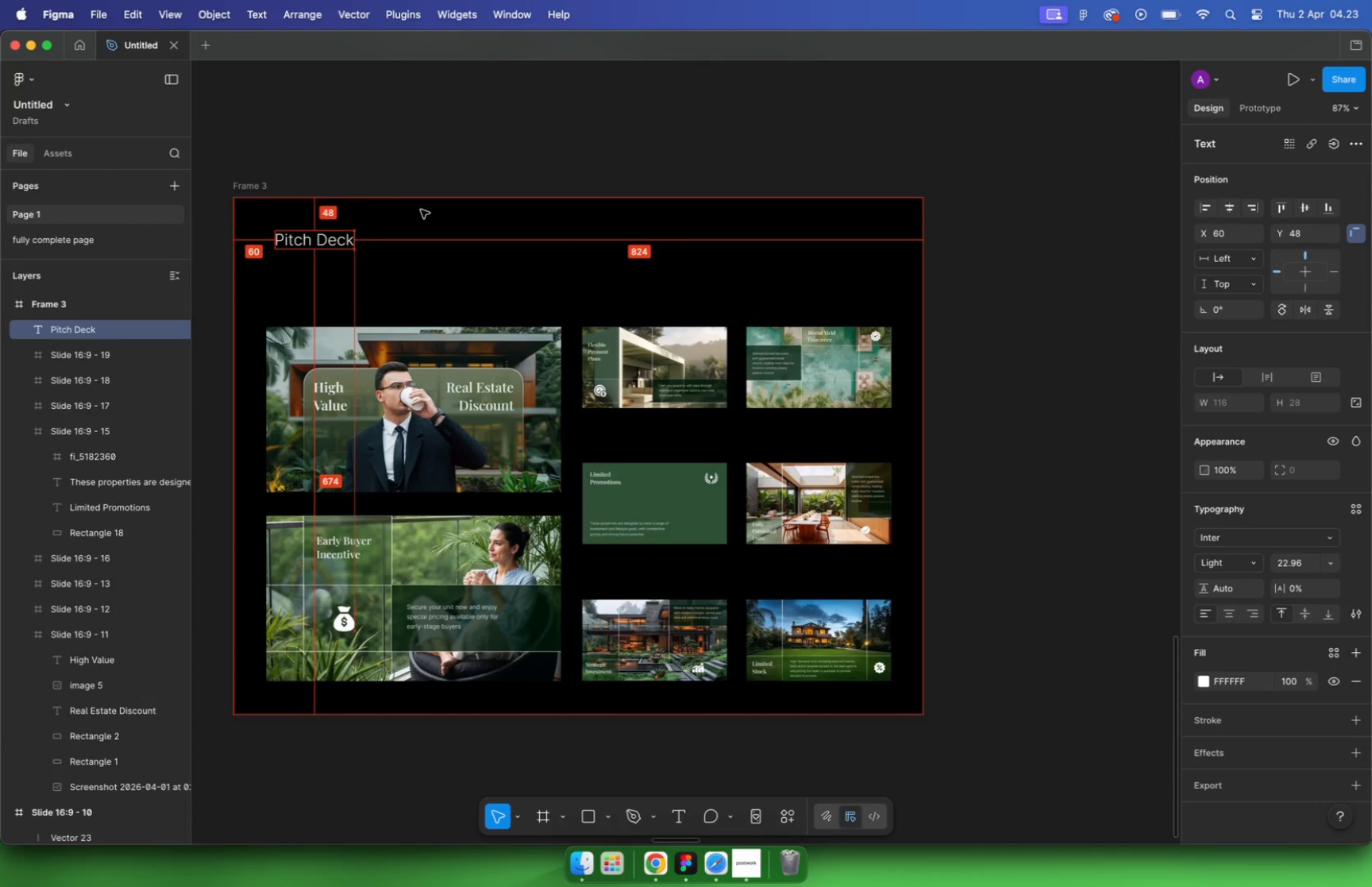 
left_click_drag(start_coordinate=[314, 247], to_coordinate=[313, 280])
 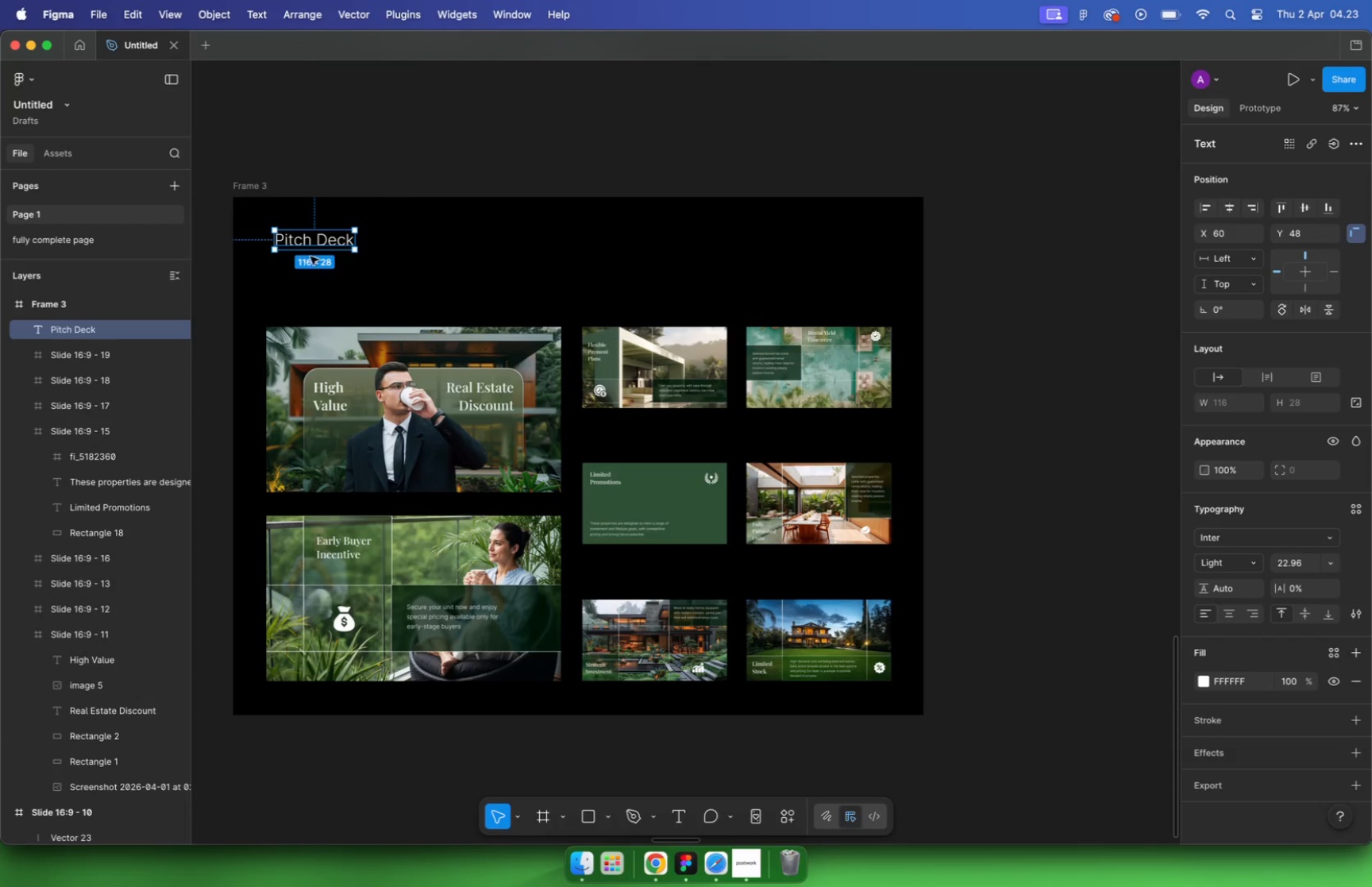 
hold_key(key=ShiftLeft, duration=1.14)
 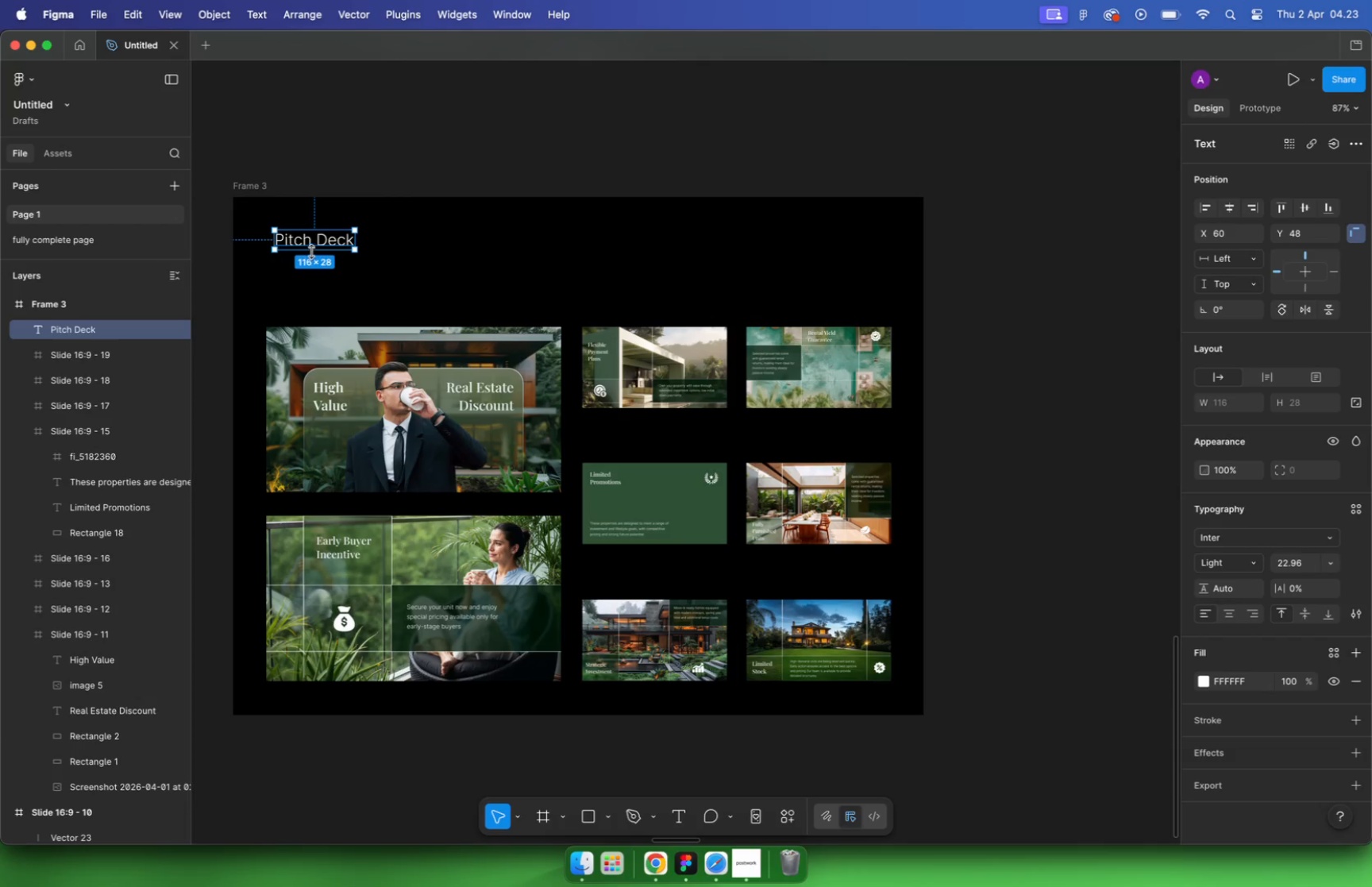 
hold_key(key=OptionLeft, duration=0.68)
 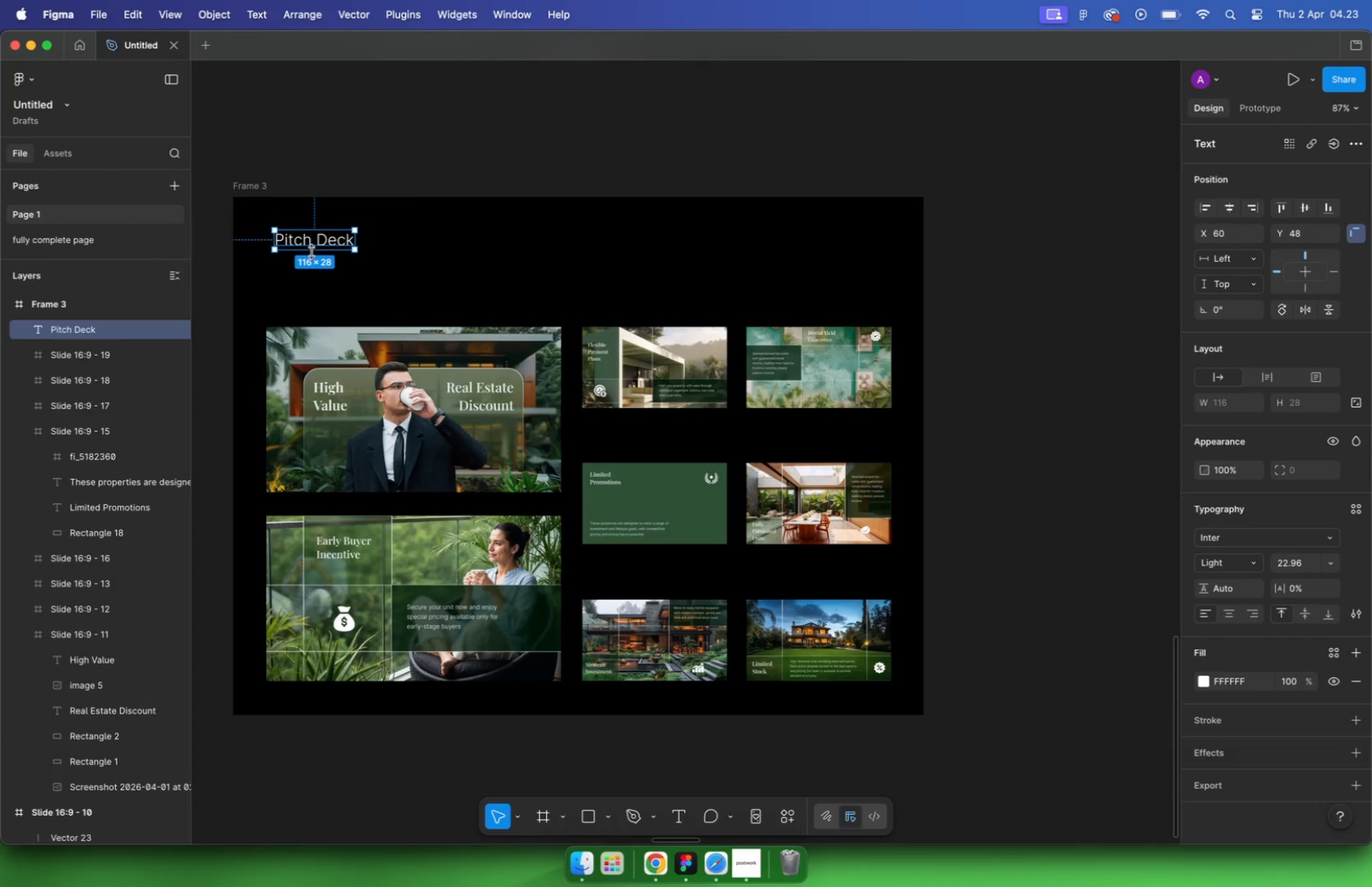 
double_click([326, 276])
 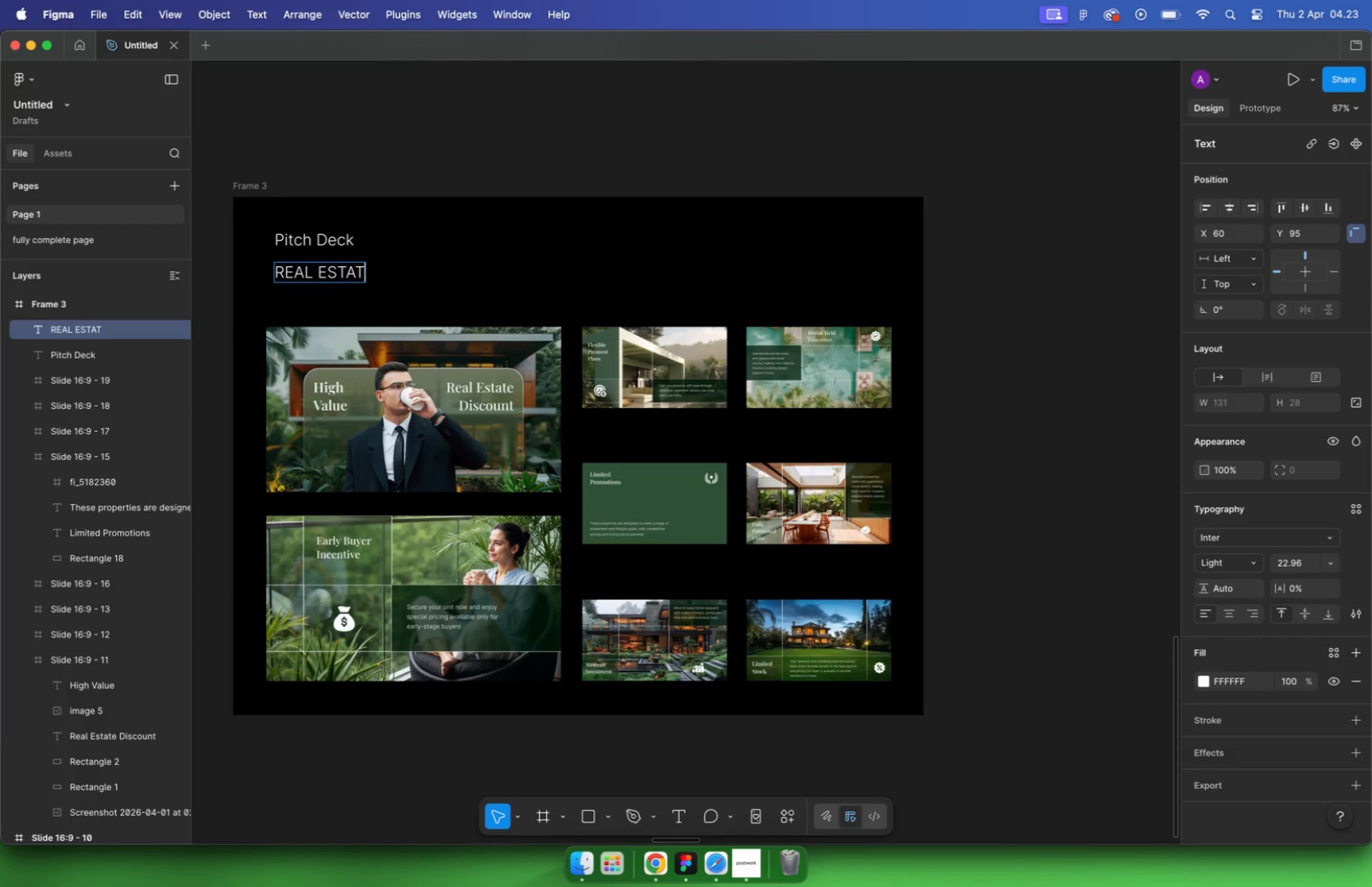 
type(REAL ESTATE)
 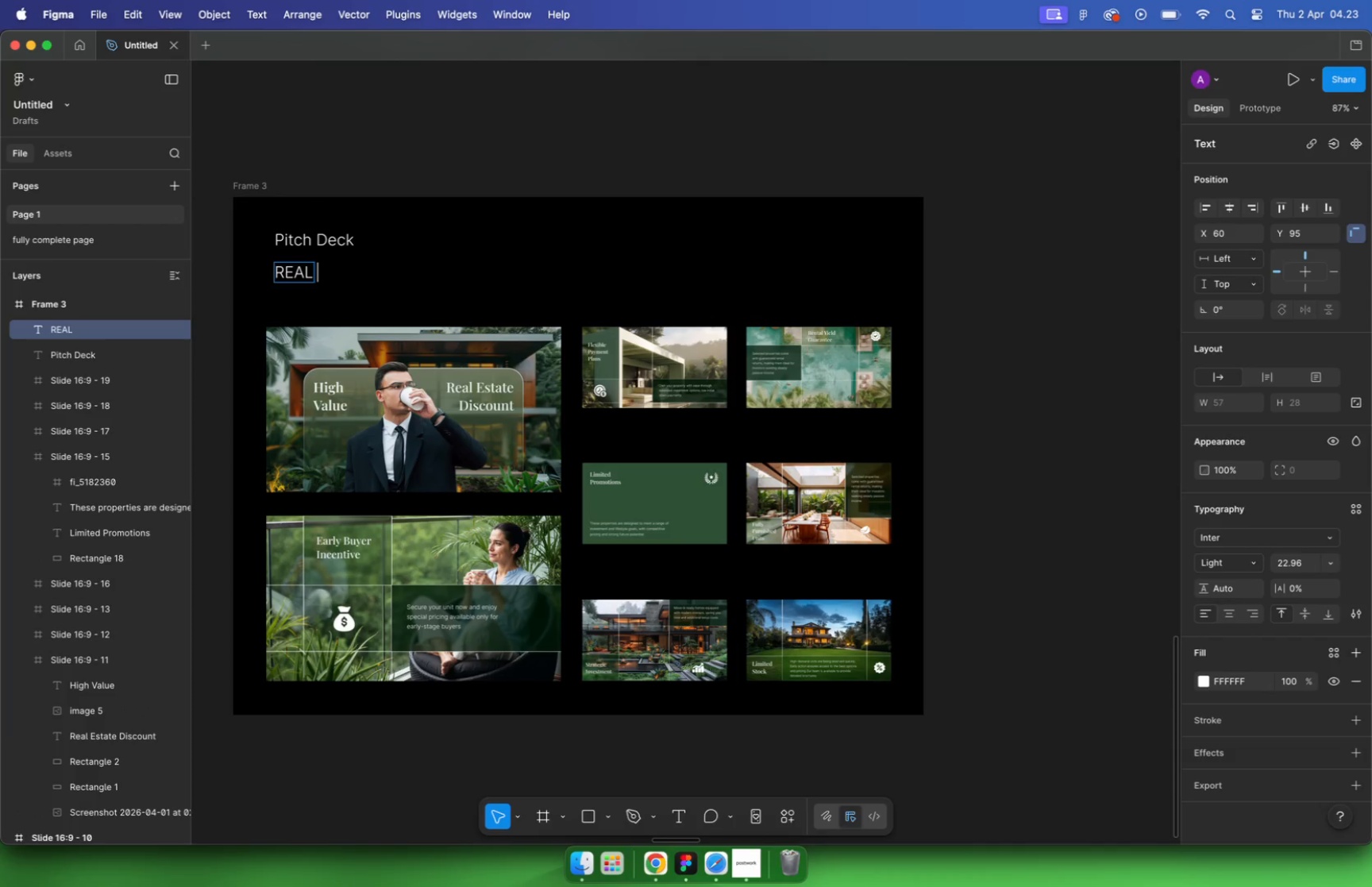 
key(Escape)
 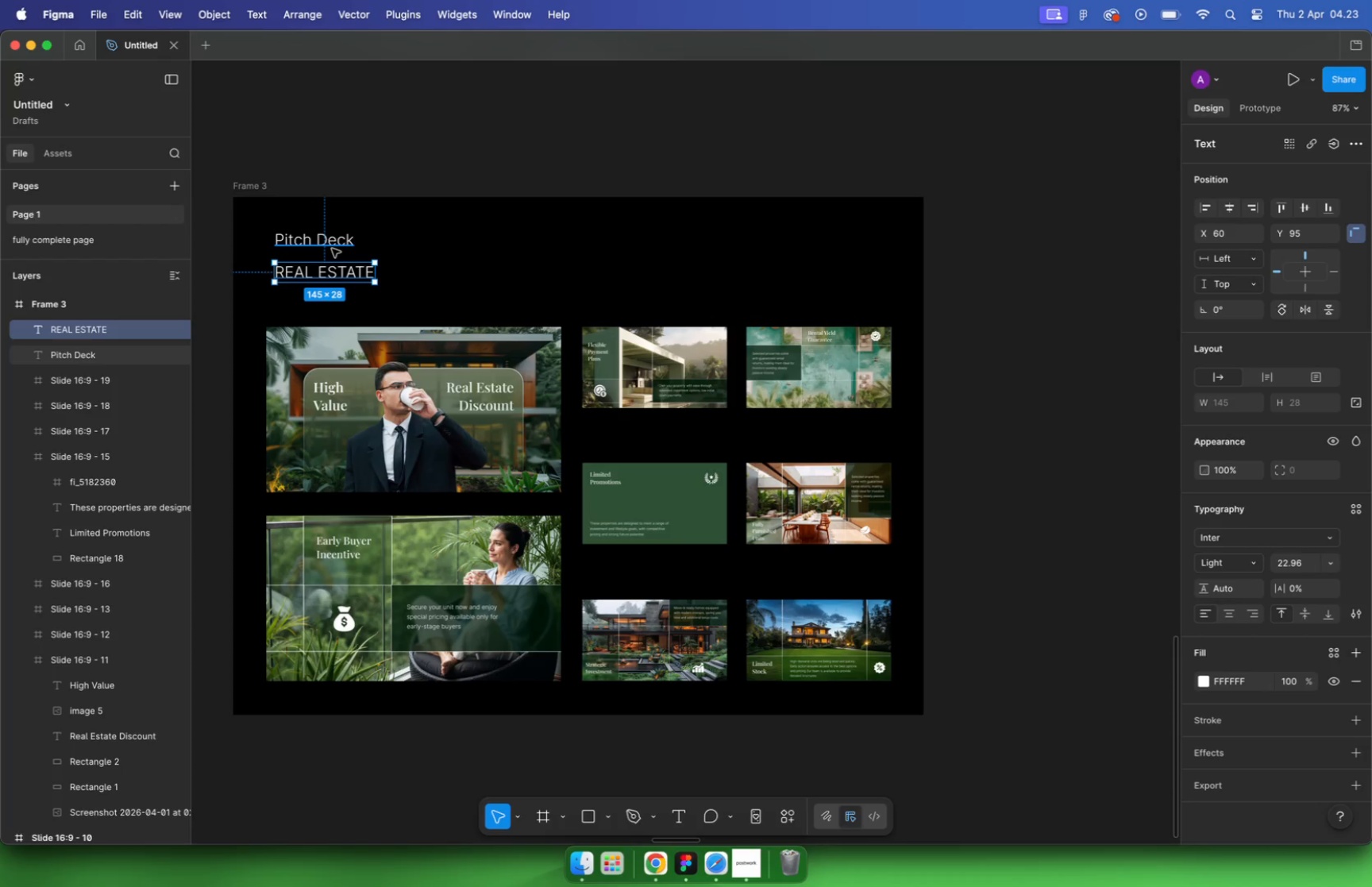 
type(32)
 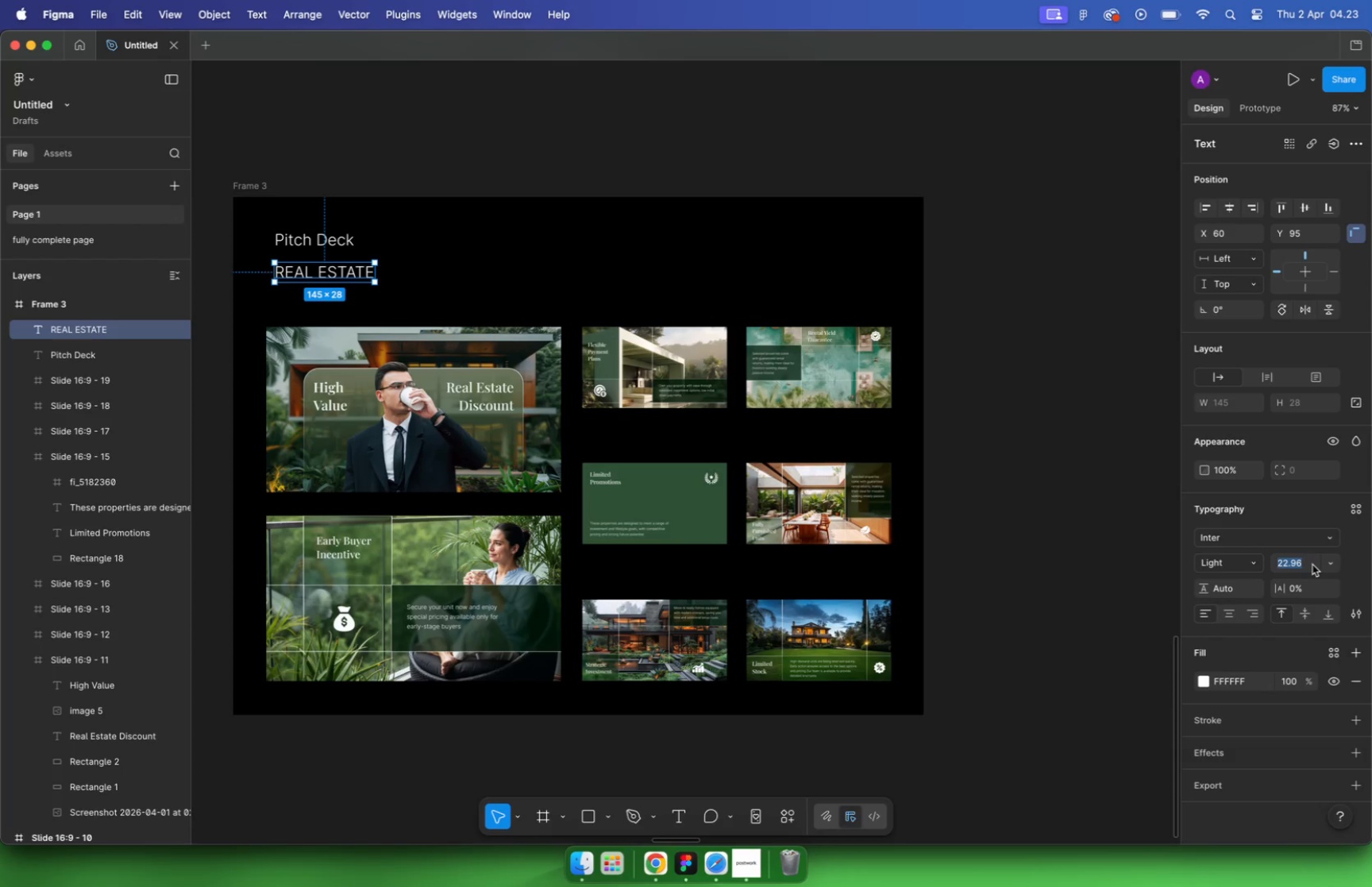 
key(Enter)
 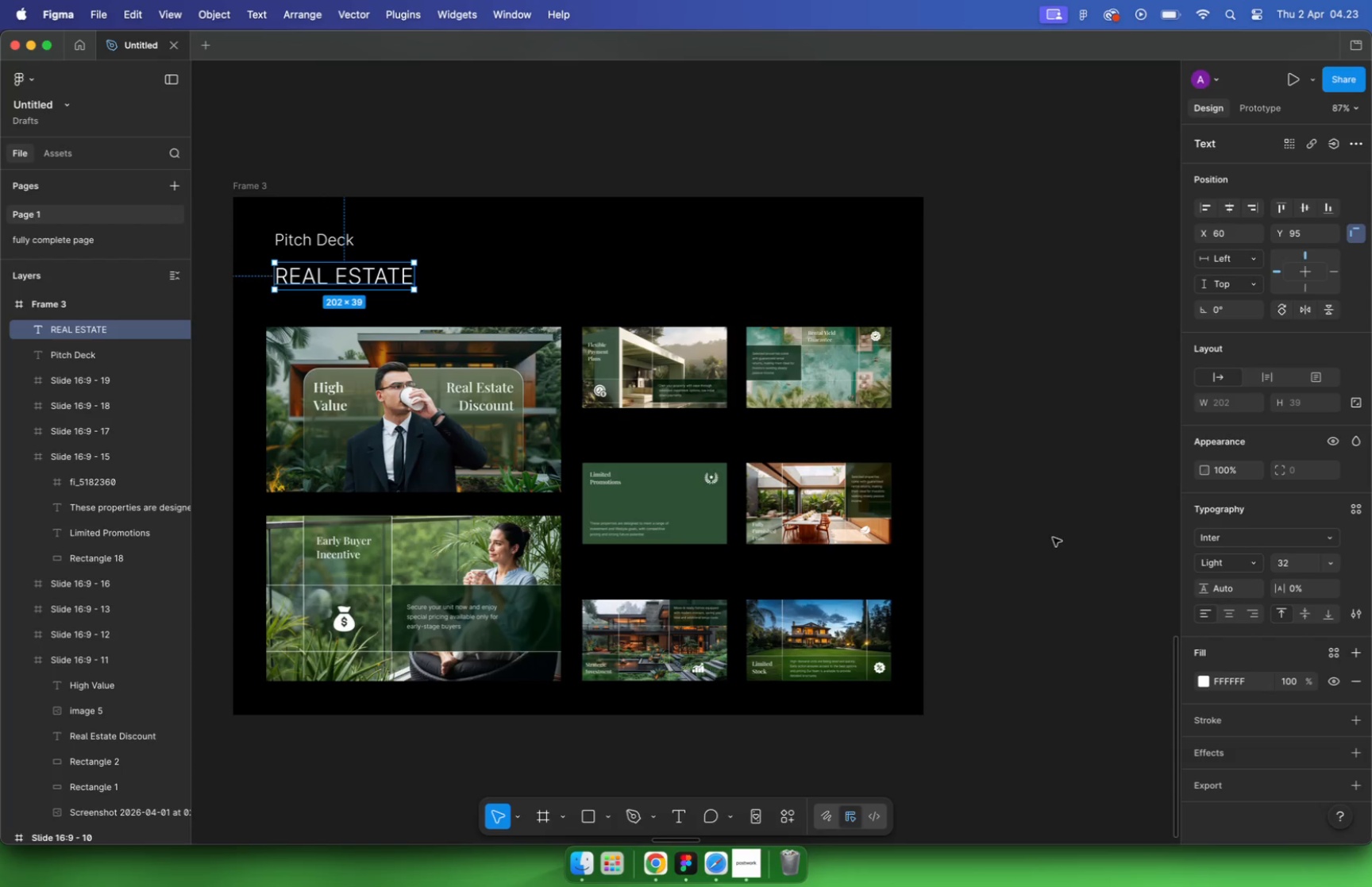 
left_click([1044, 350])
 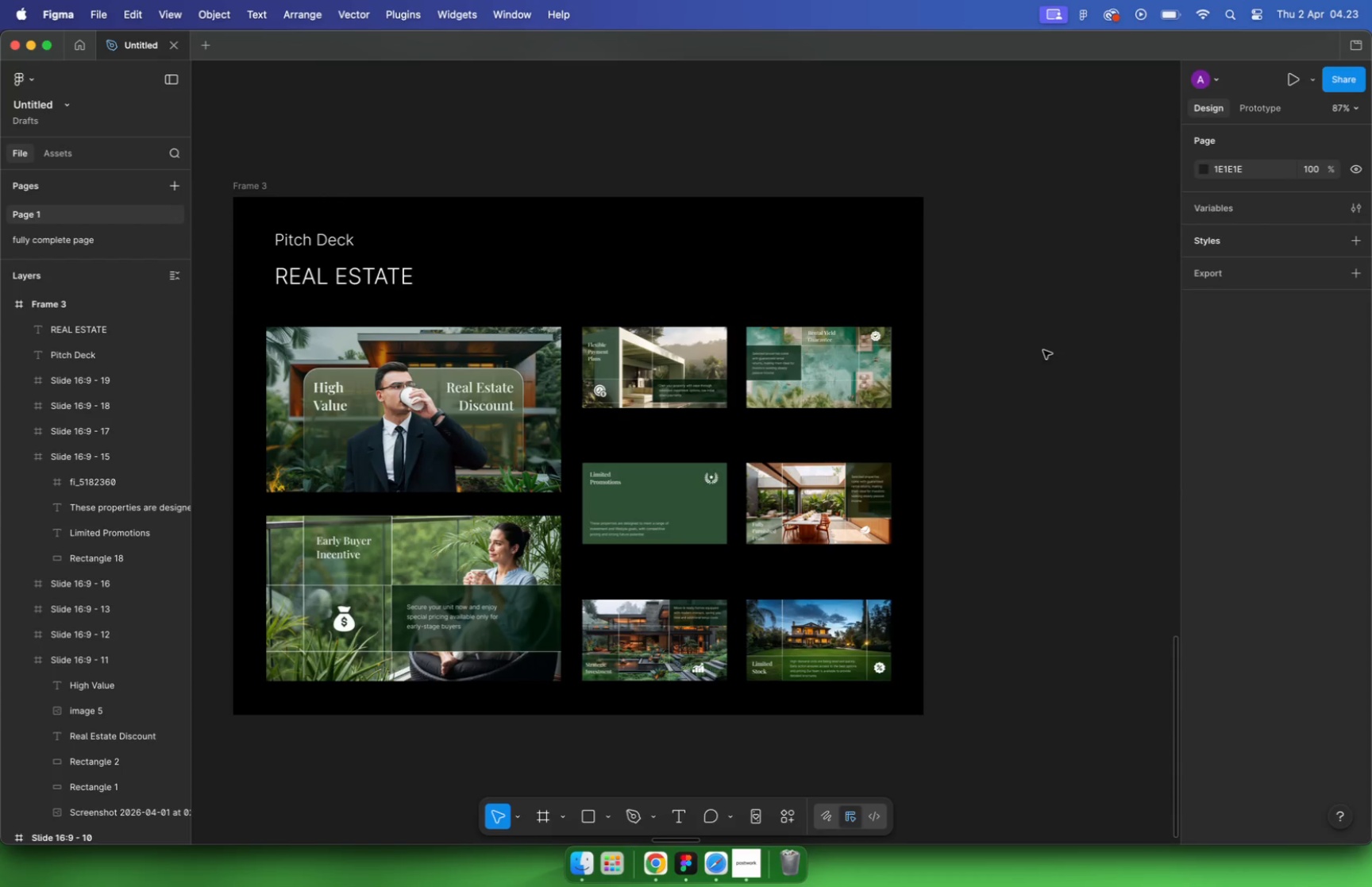 
wait(5.43)
 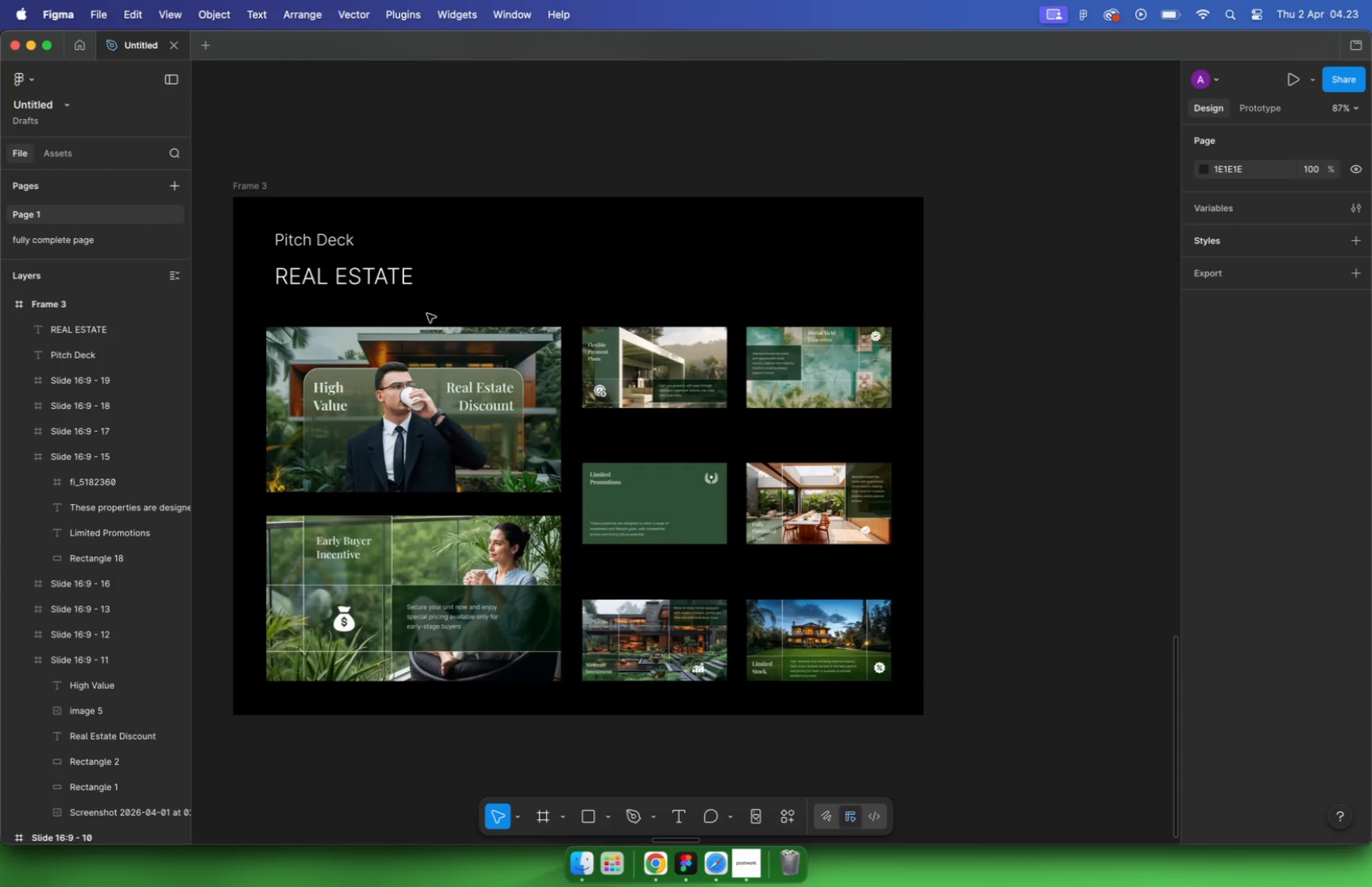 
left_click([385, 285])
 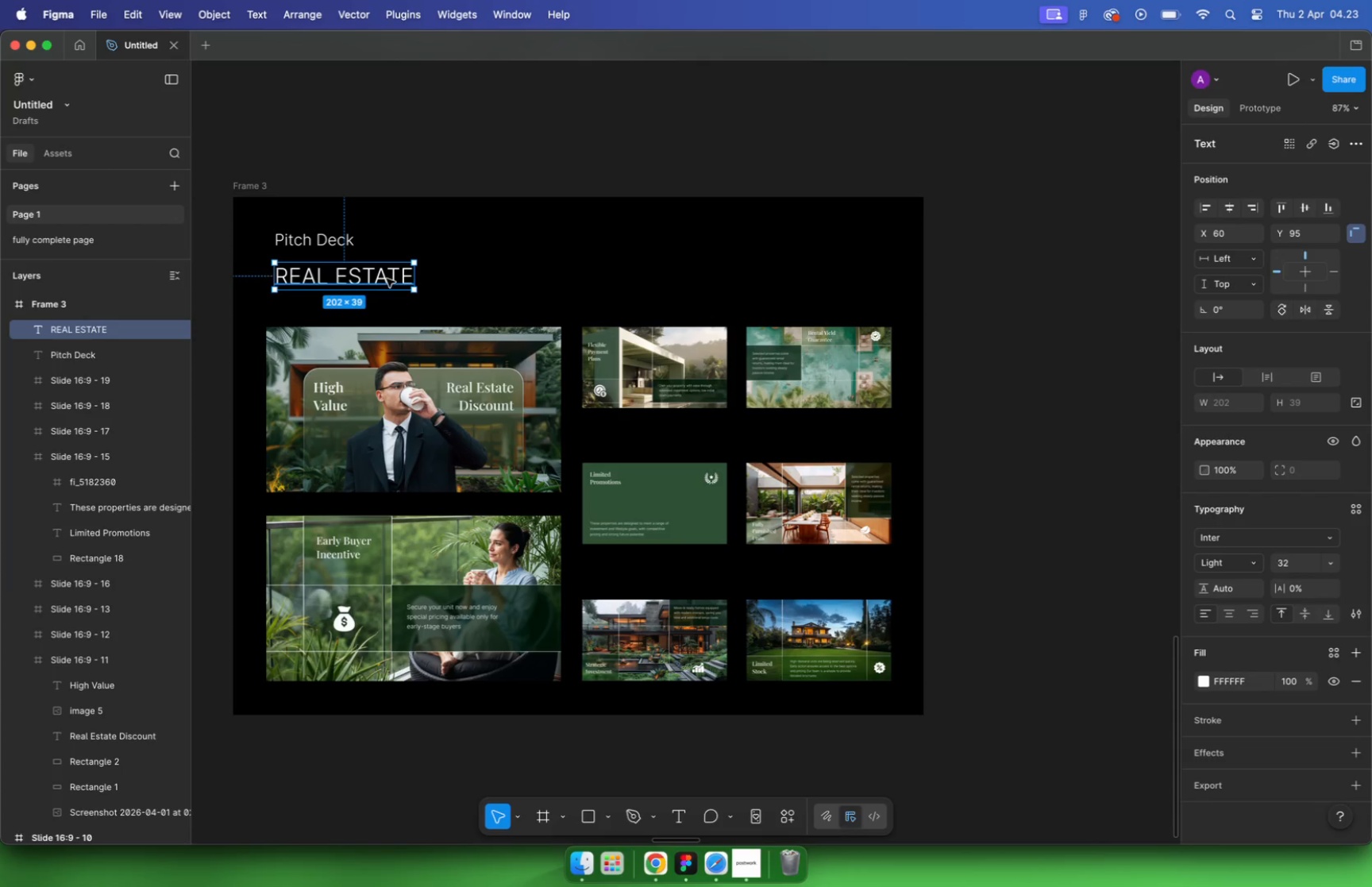 
left_click_drag(start_coordinate=[387, 276], to_coordinate=[388, 272])
 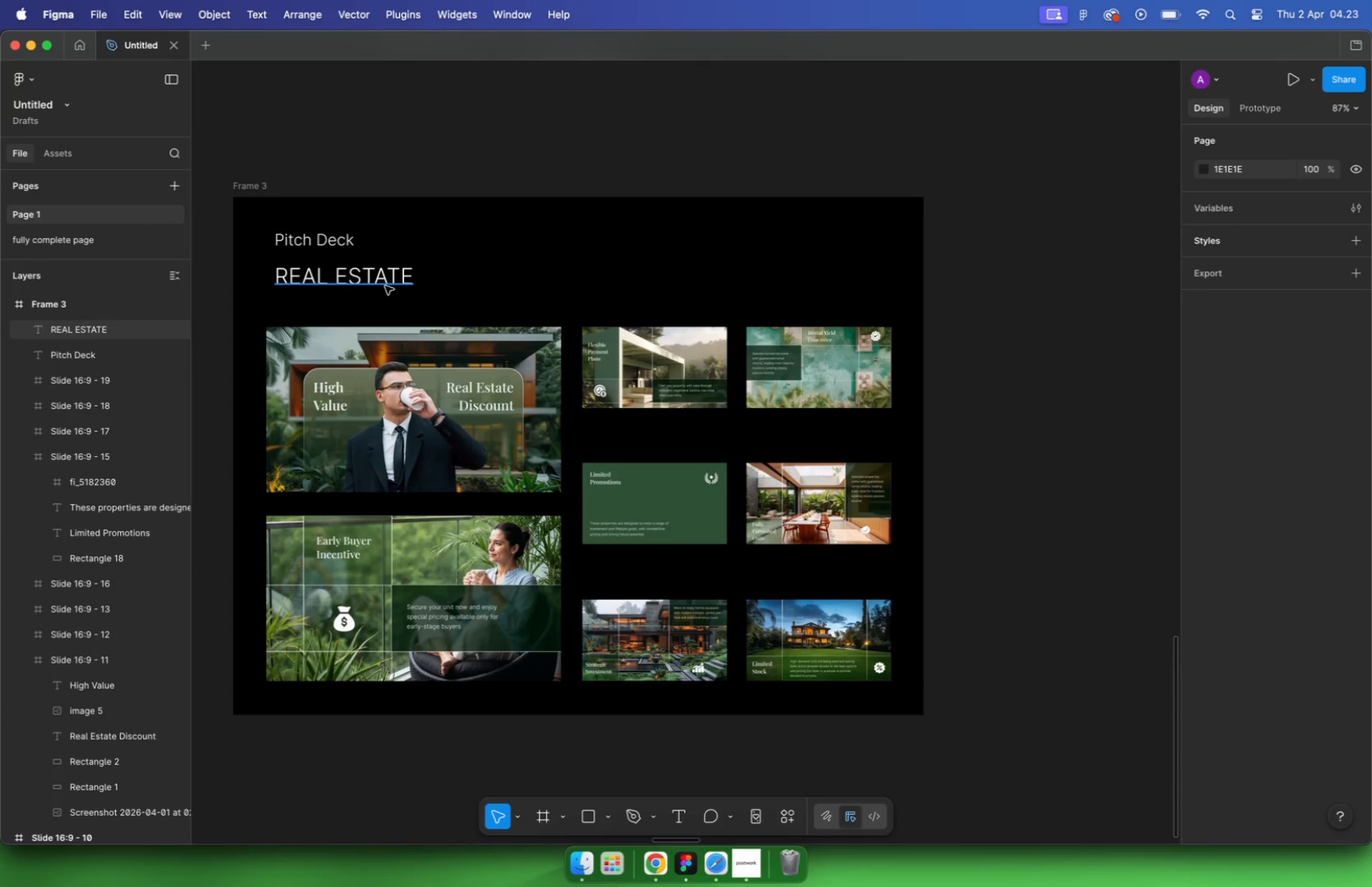 
hold_key(key=ShiftLeft, duration=0.7)
 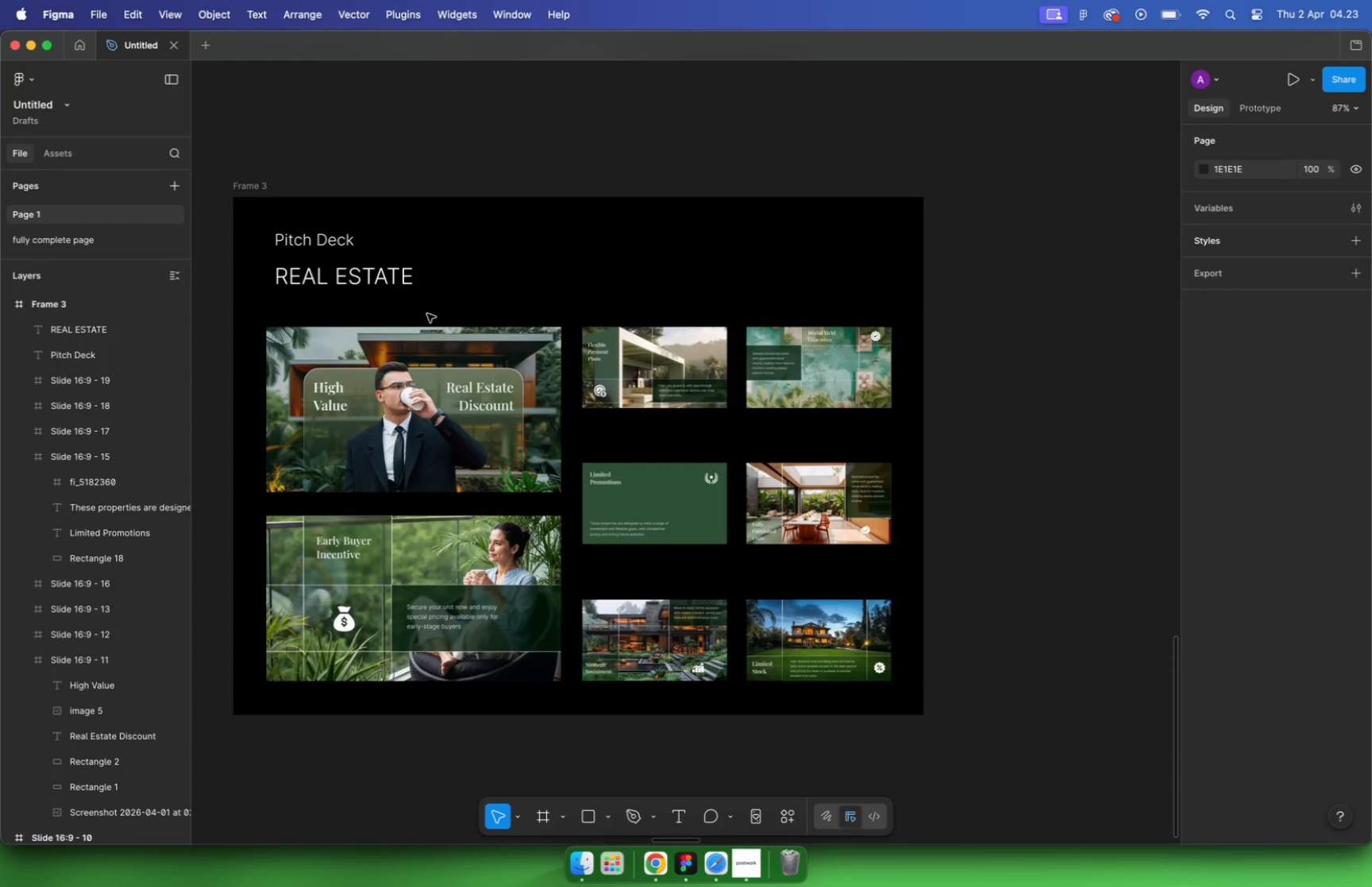 
key(Meta+Z)
 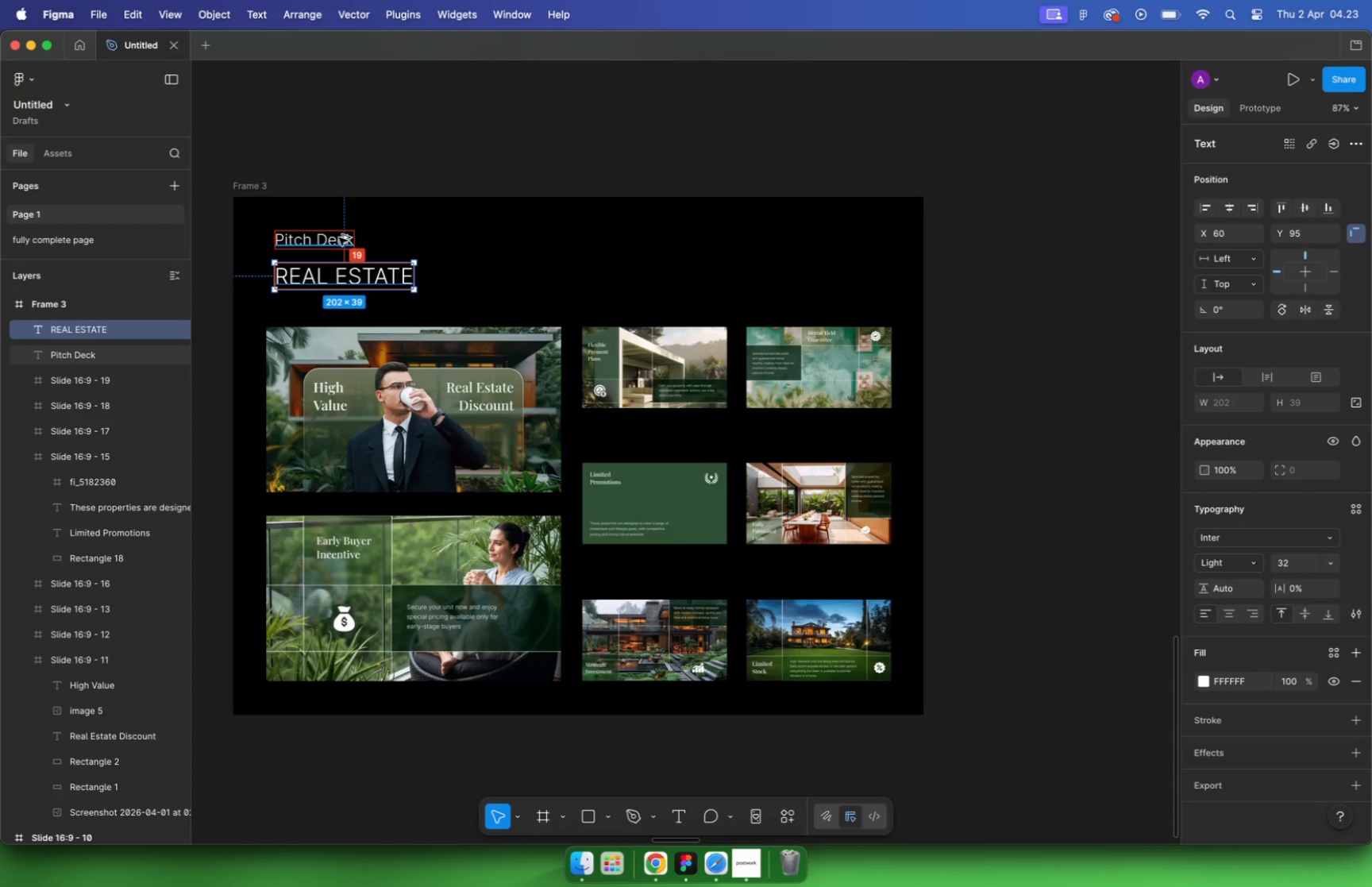 
key(Alt+ArrowUp)
 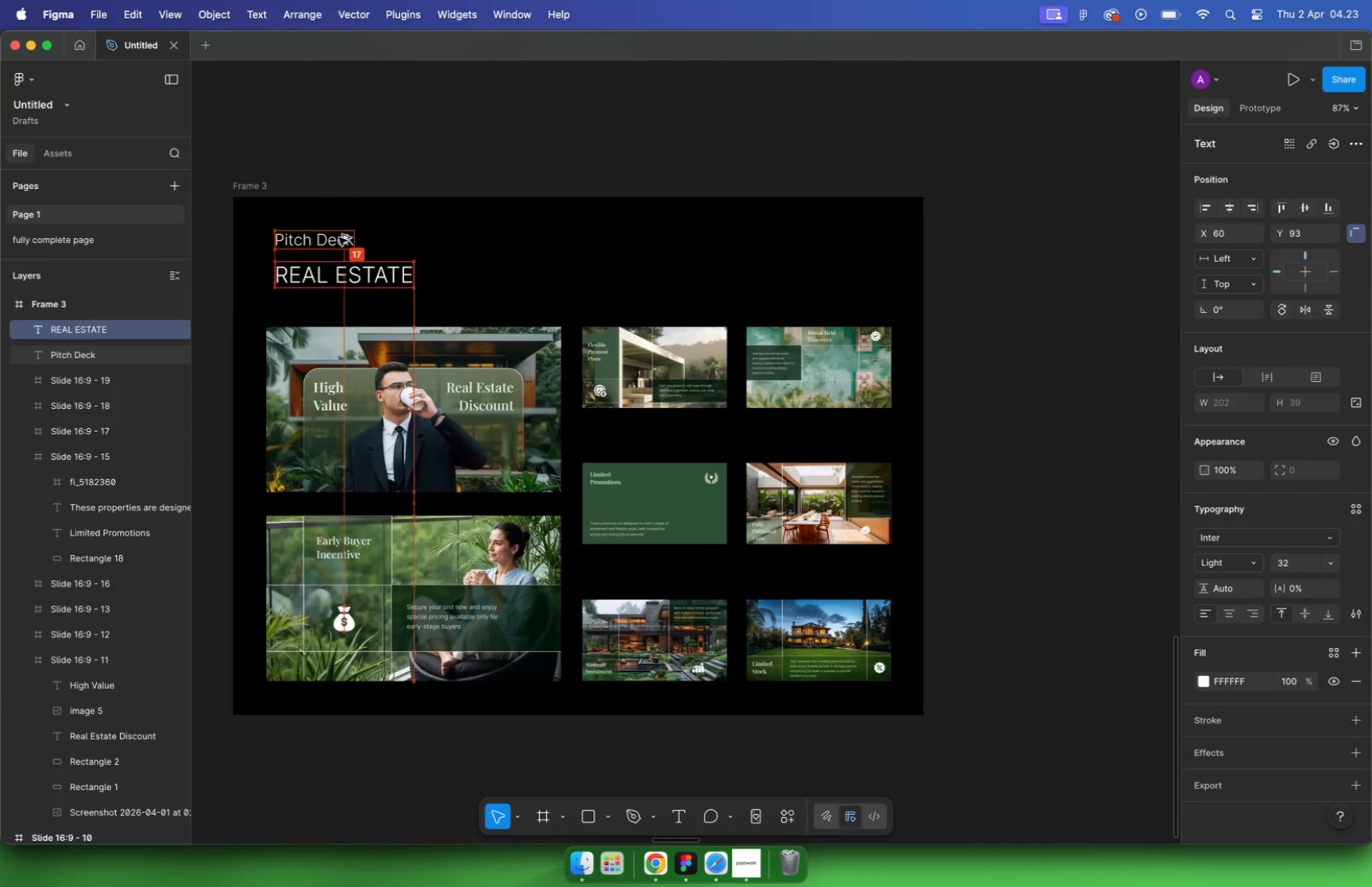 
key(Alt+ArrowUp)
 